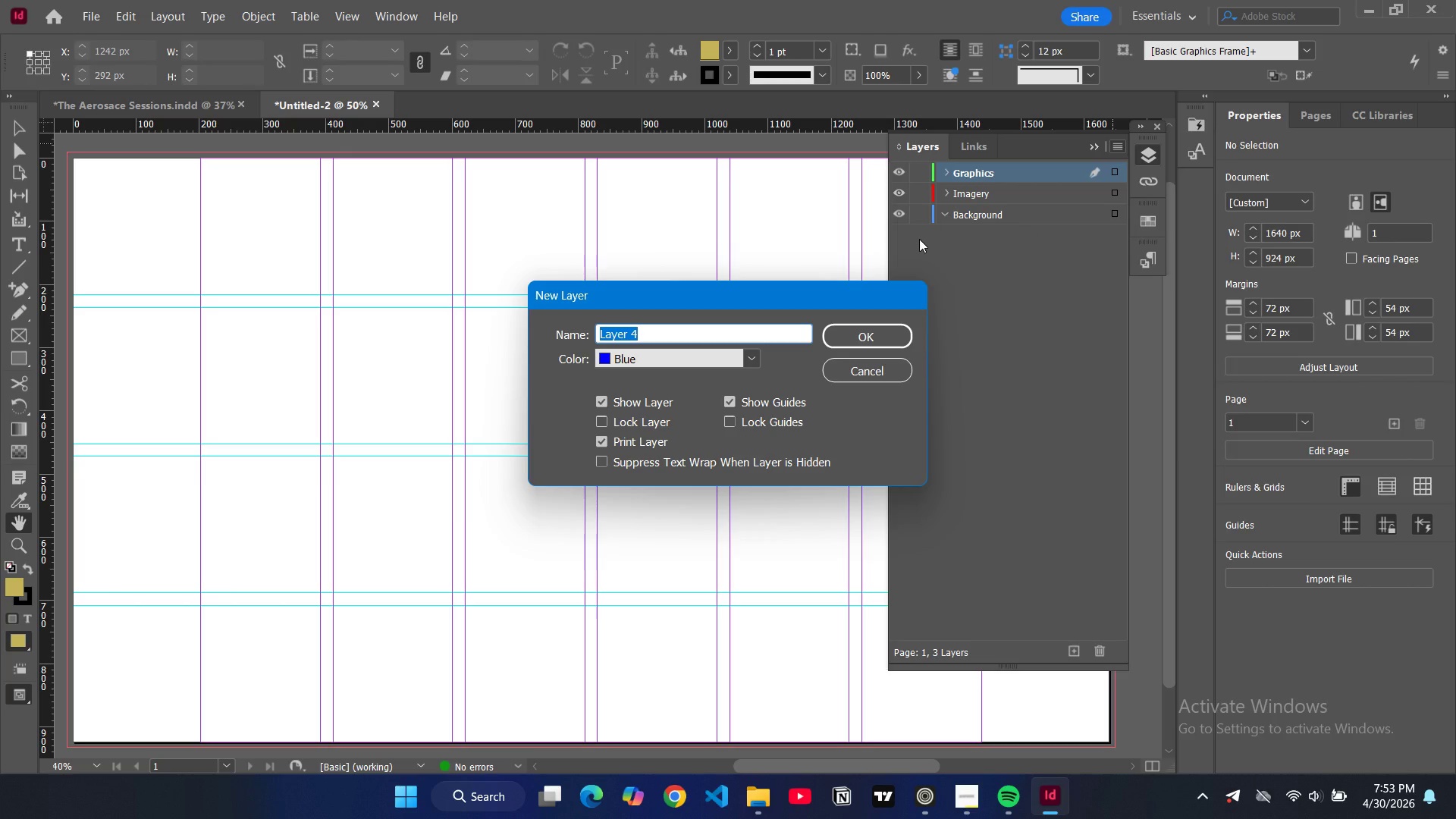 
type(Text)
 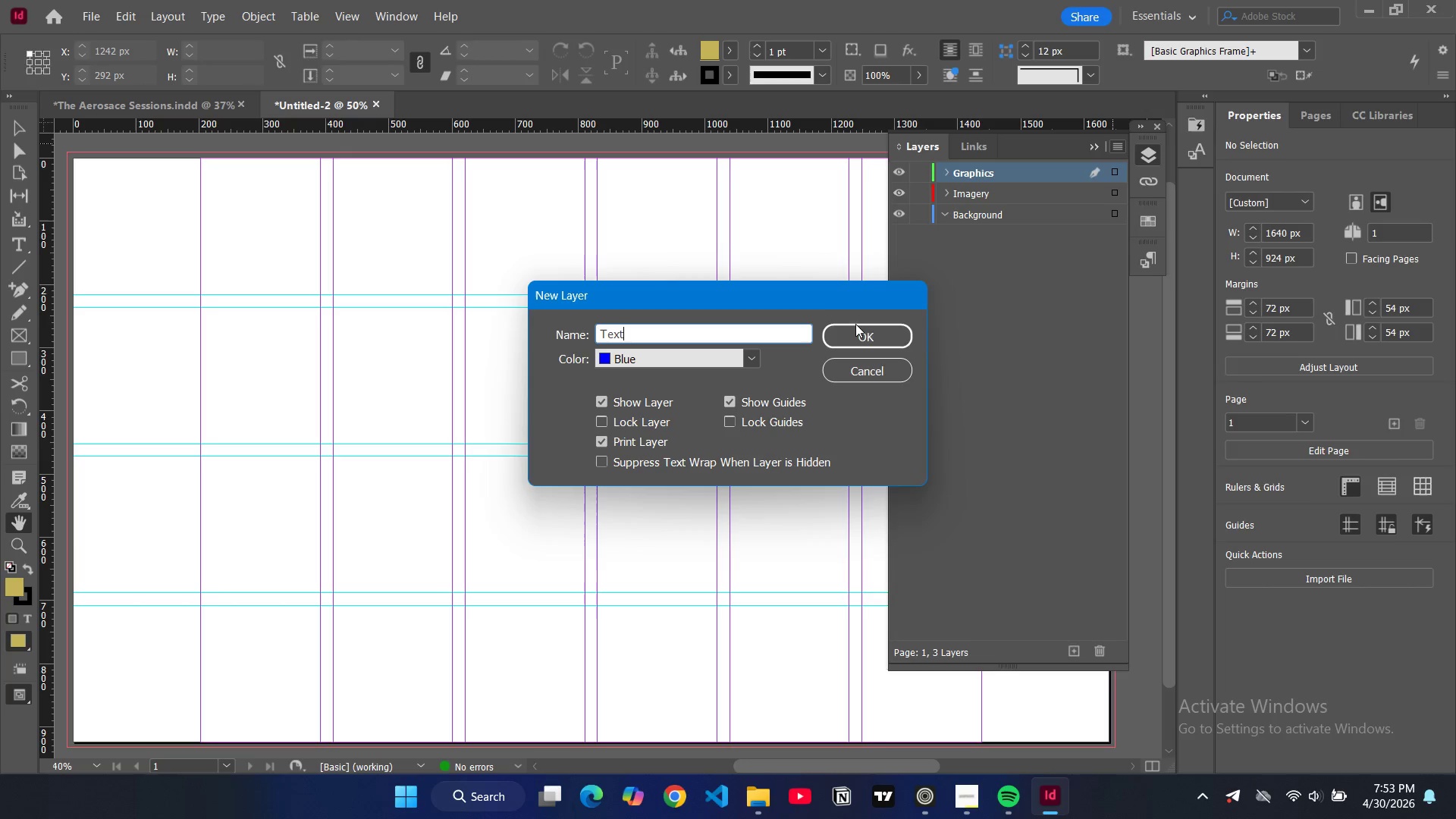 
left_click([857, 325])
 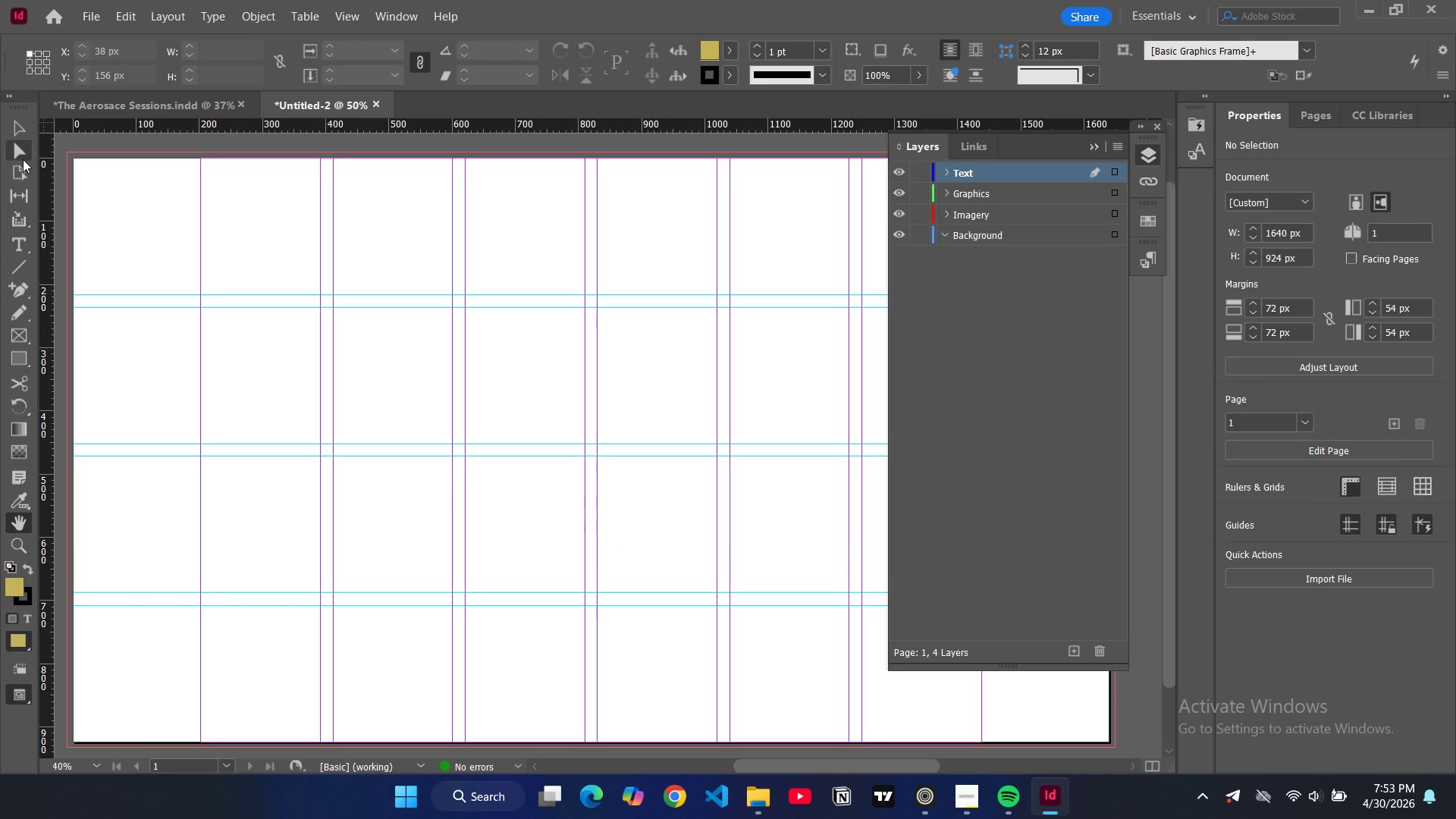 
wait(10.77)
 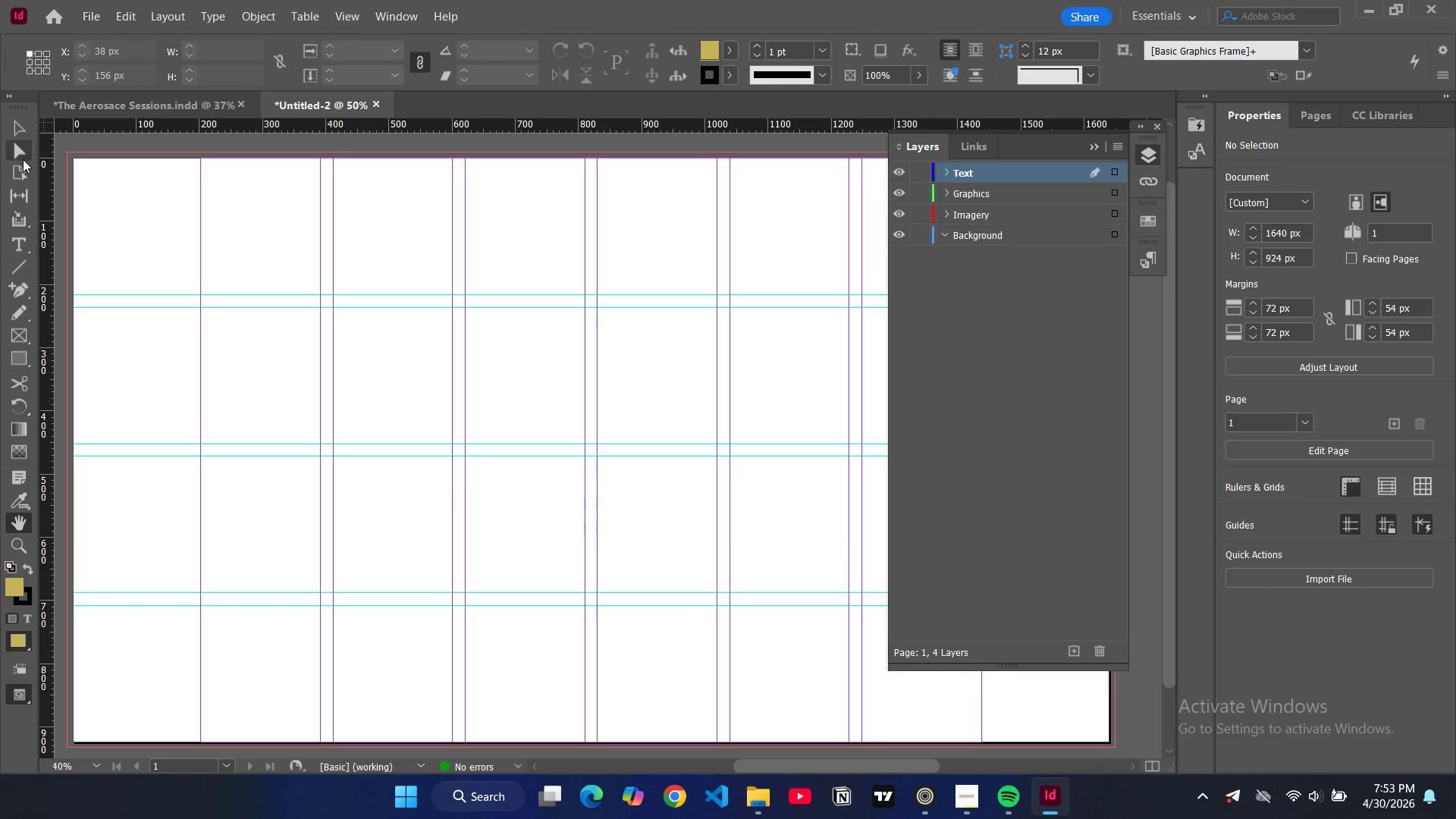 
left_click([20, 356])
 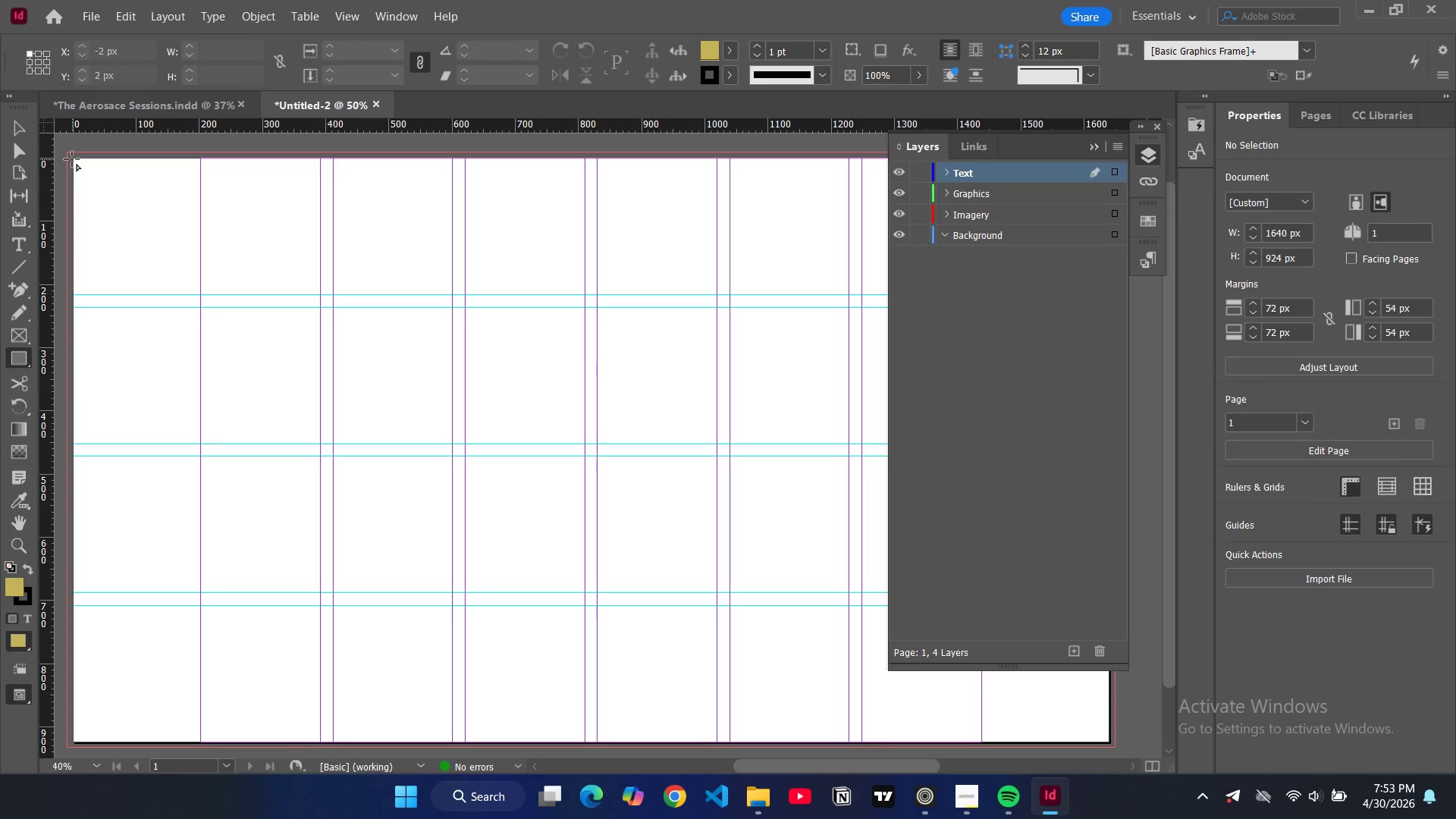 
left_click_drag(start_coordinate=[74, 159], to_coordinate=[1106, 741])
 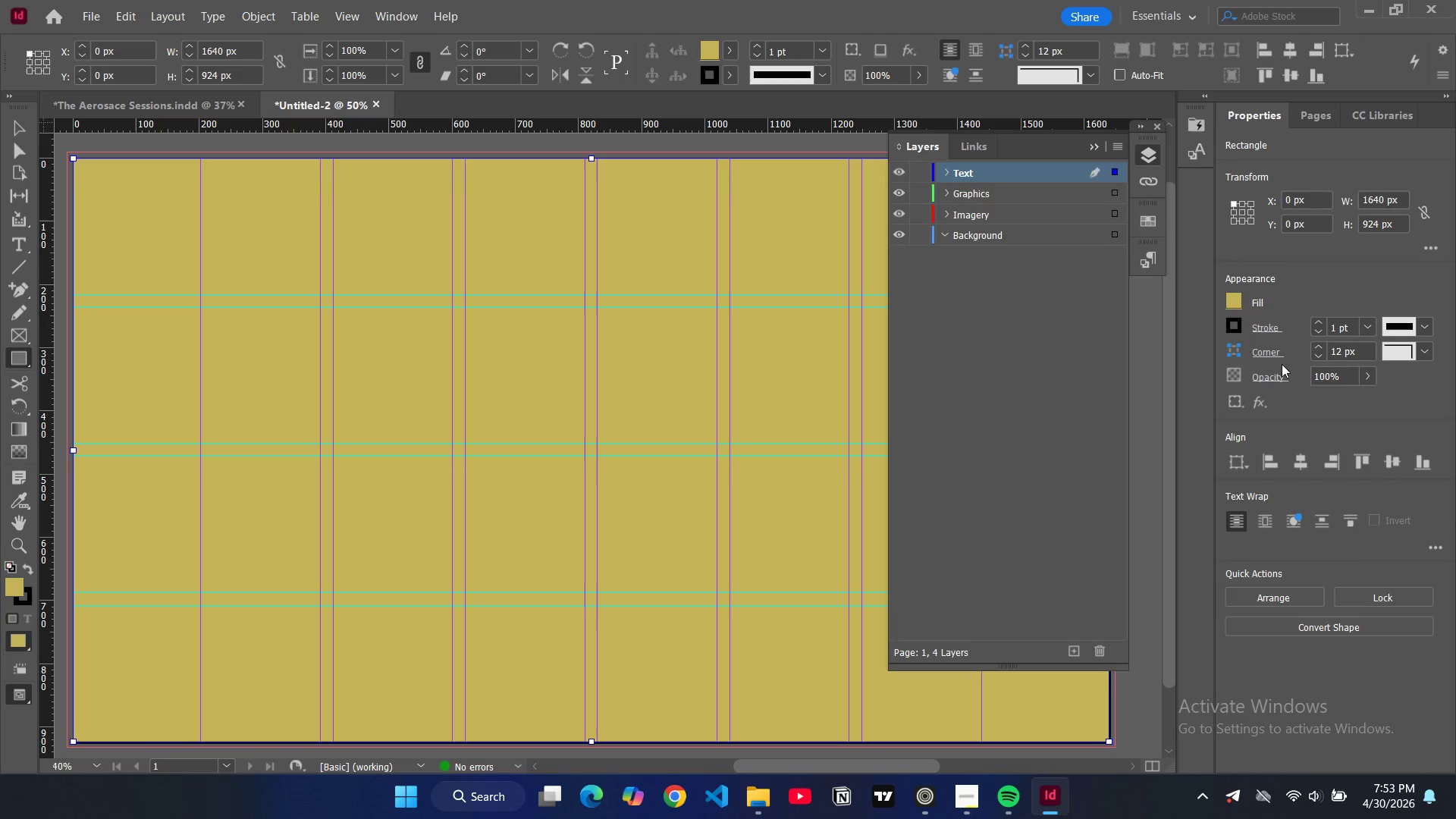 
left_click([1232, 300])
 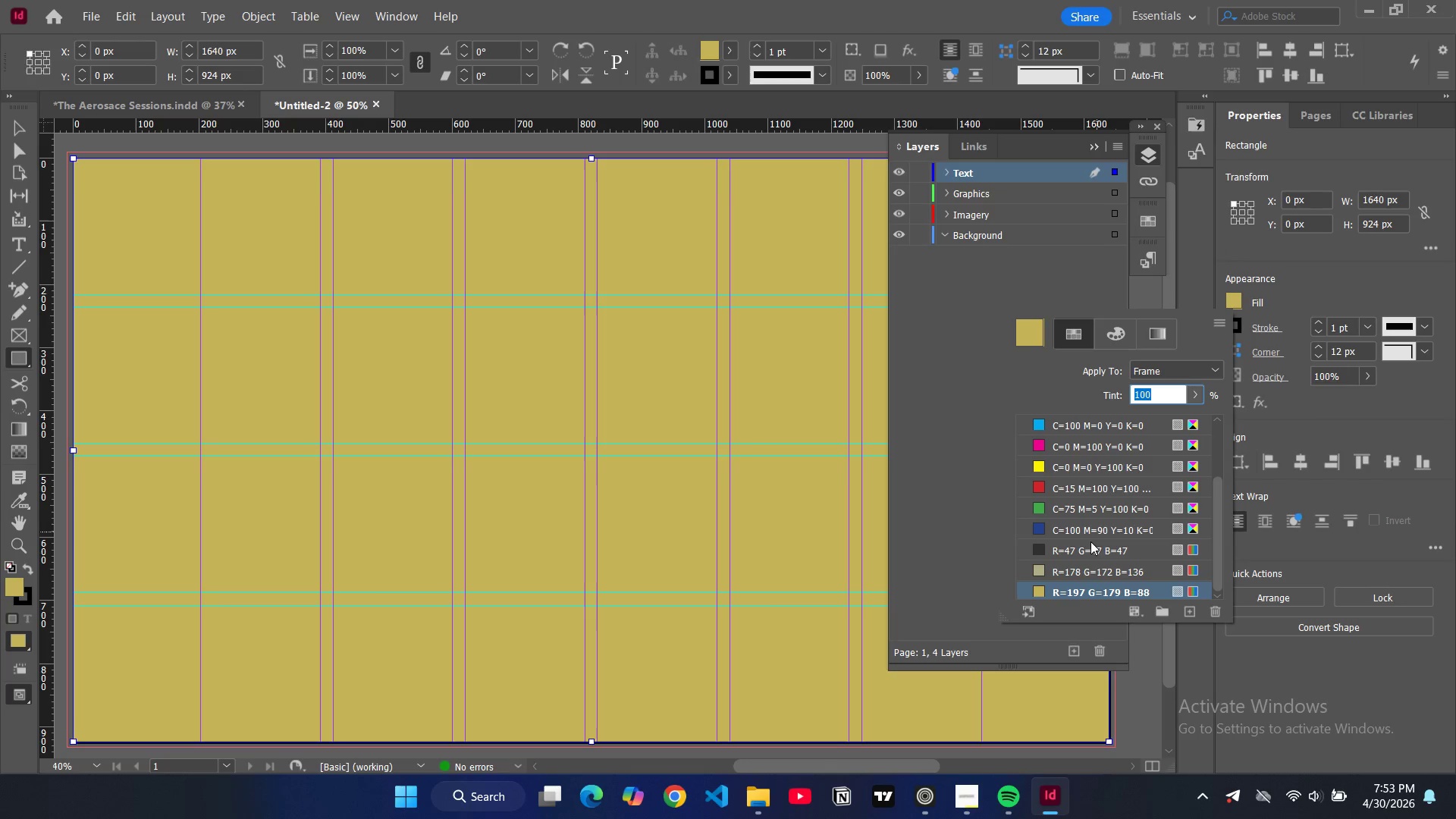 
left_click([1071, 548])
 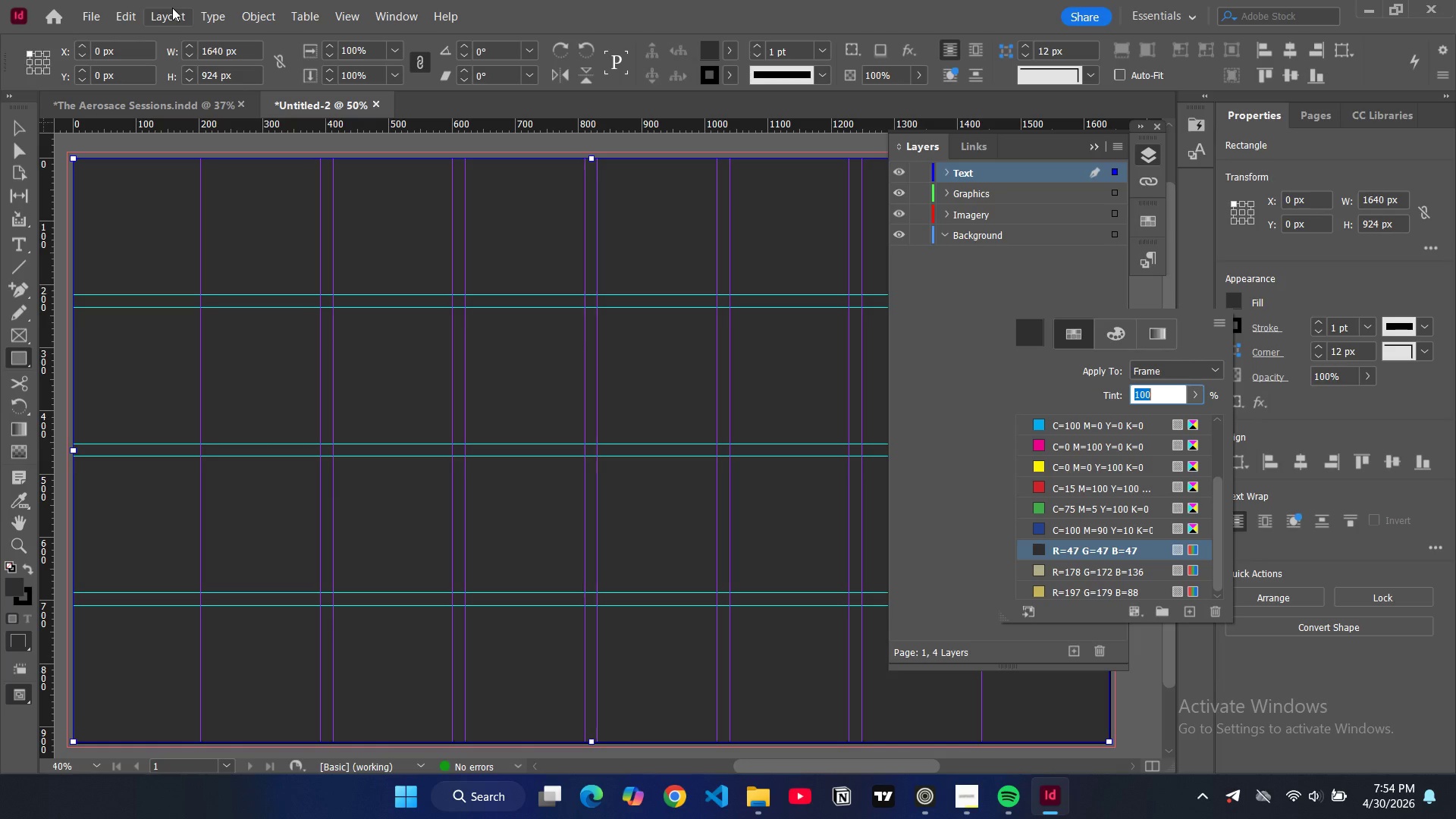 
wait(43.38)
 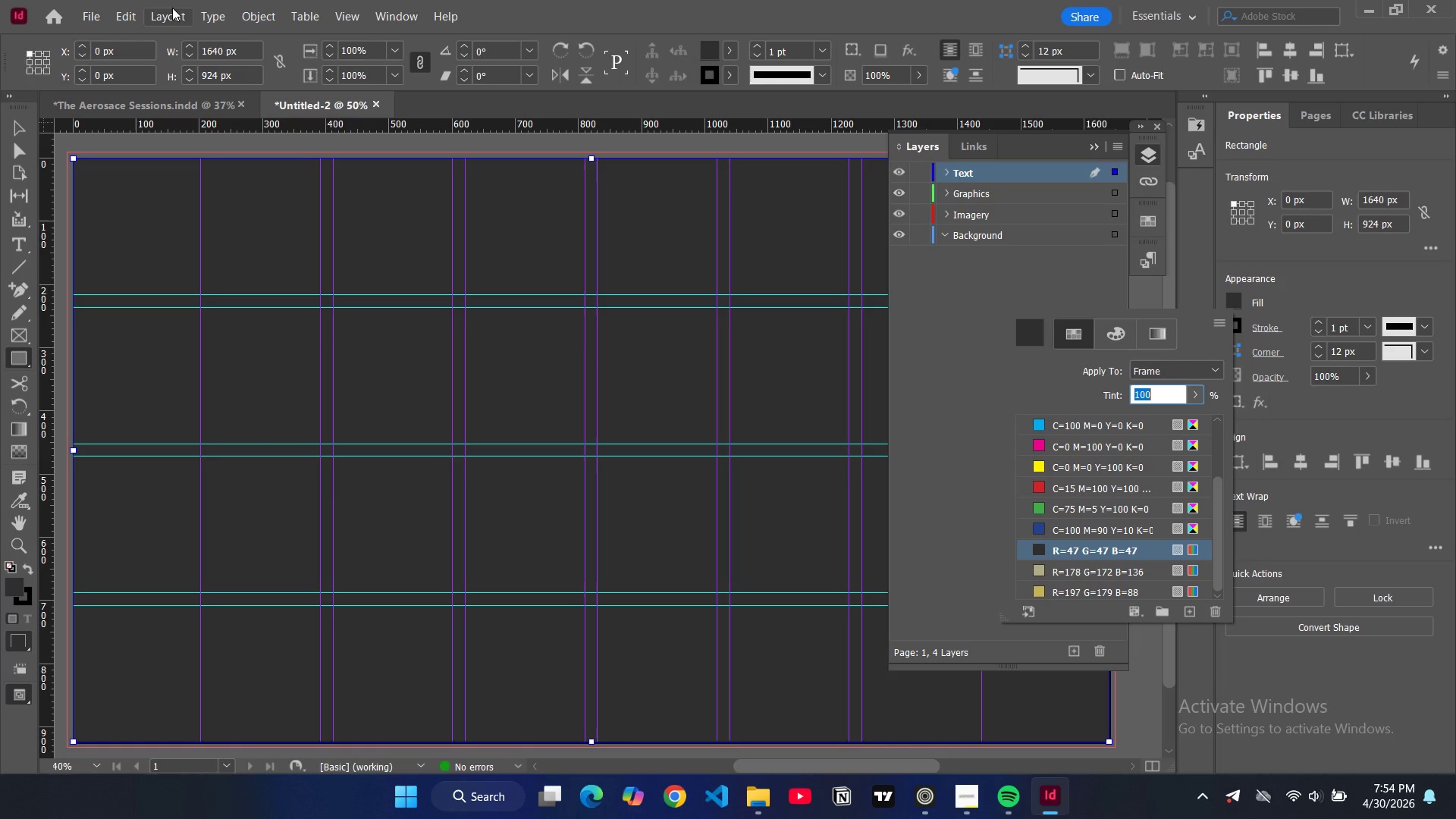 
key(Control+F9)
 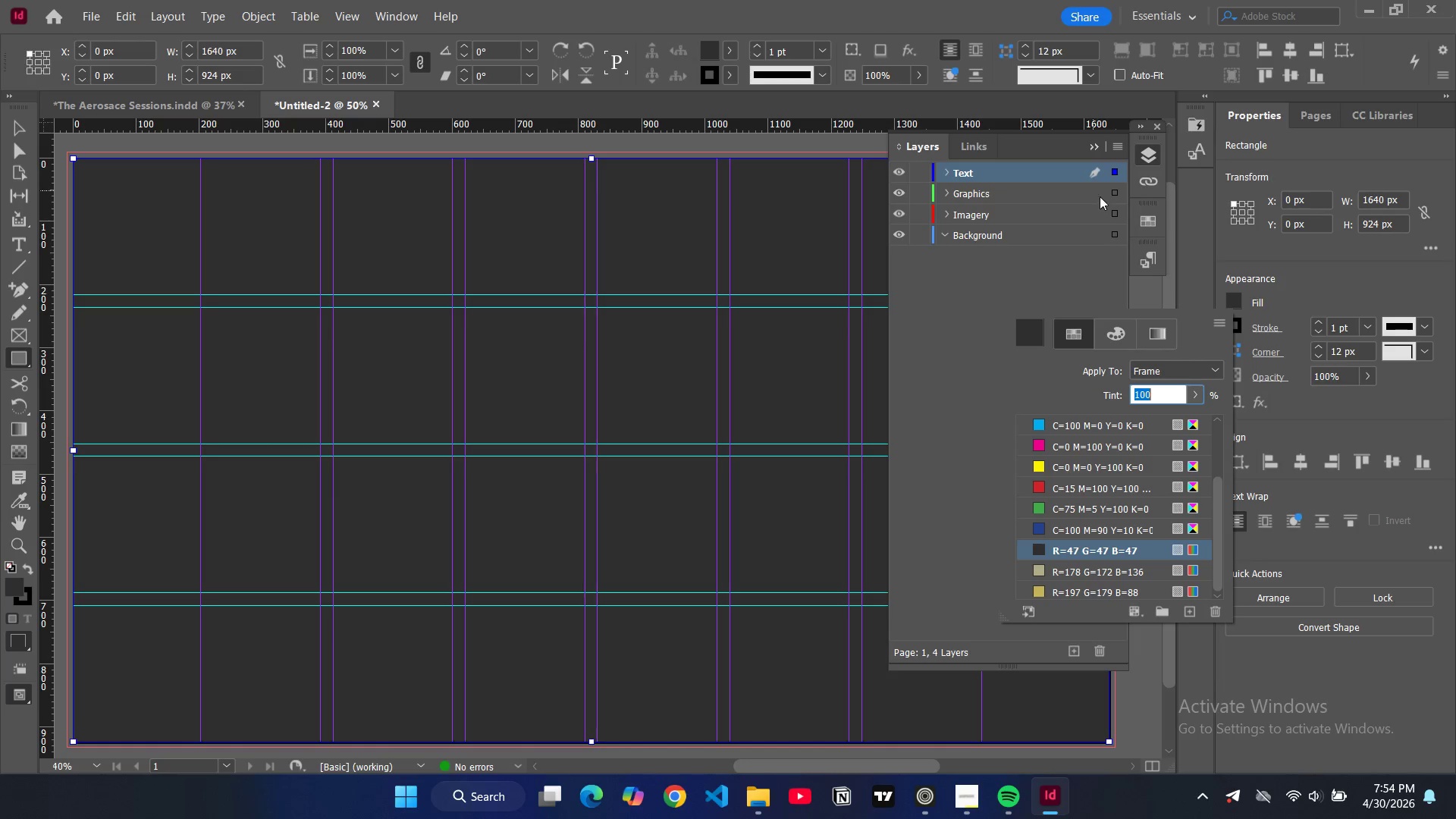 
left_click([1164, 339])
 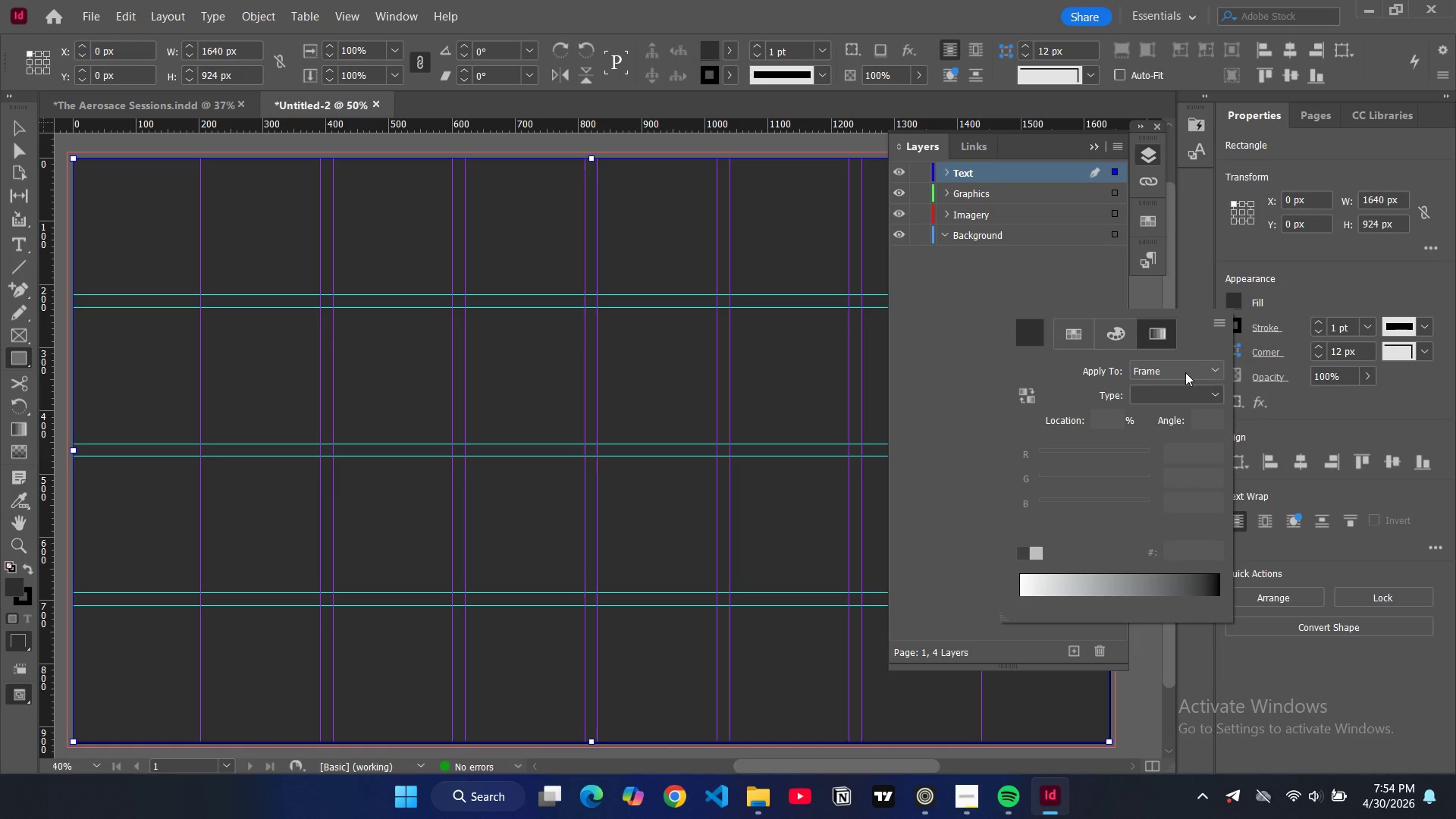 
left_click([1210, 377])
 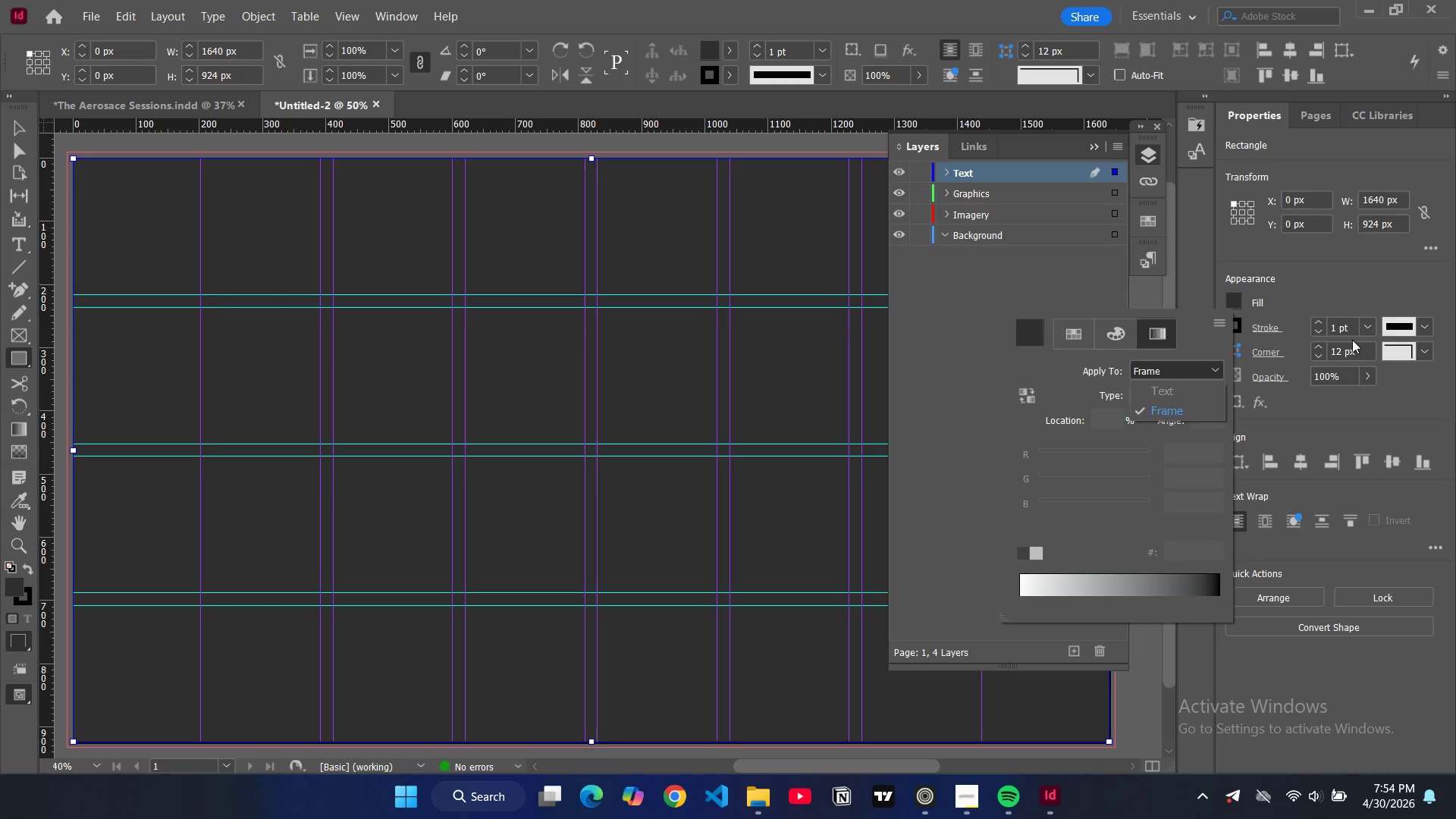 
left_click([1169, 410])
 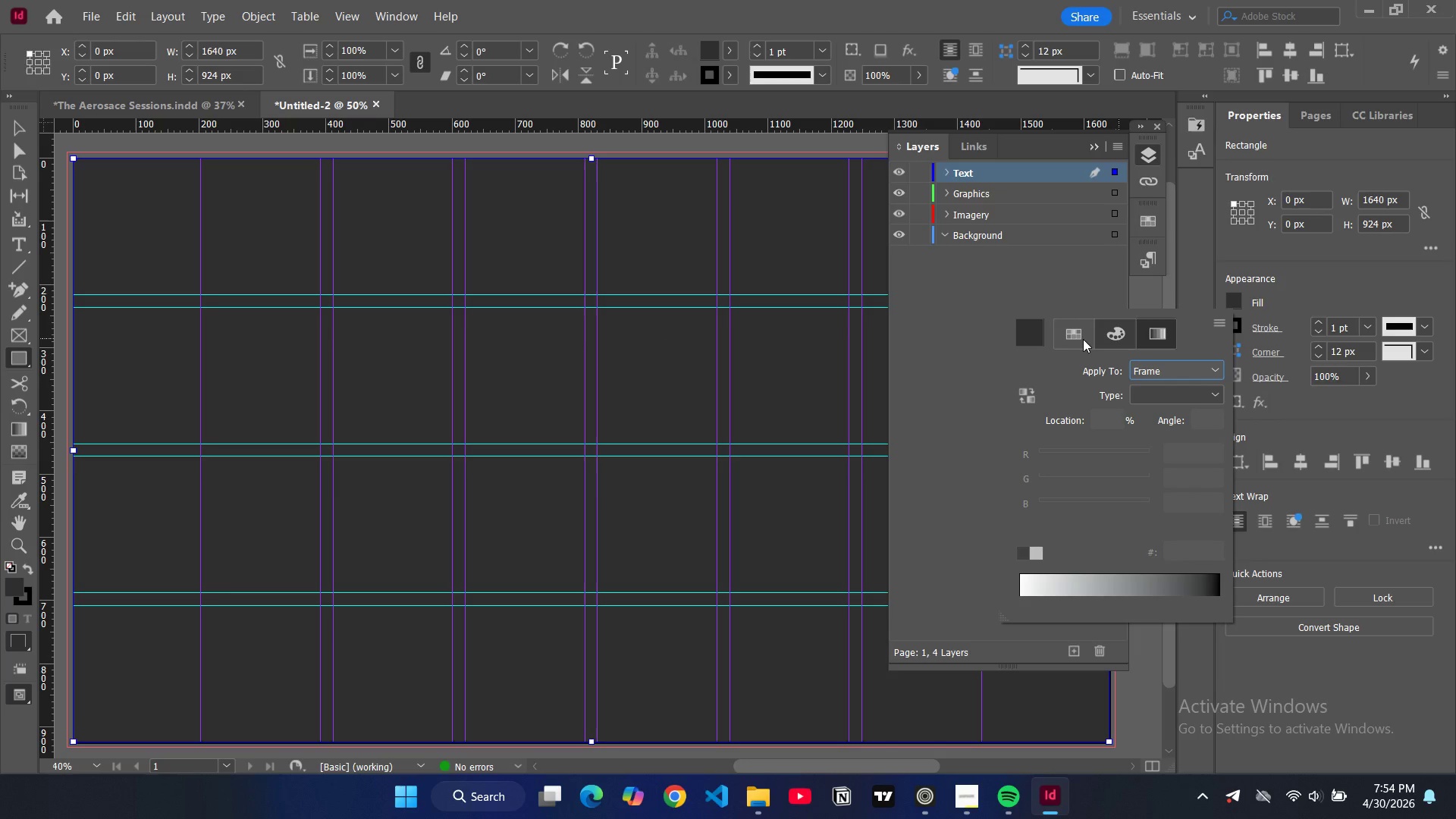 
left_click([1065, 339])
 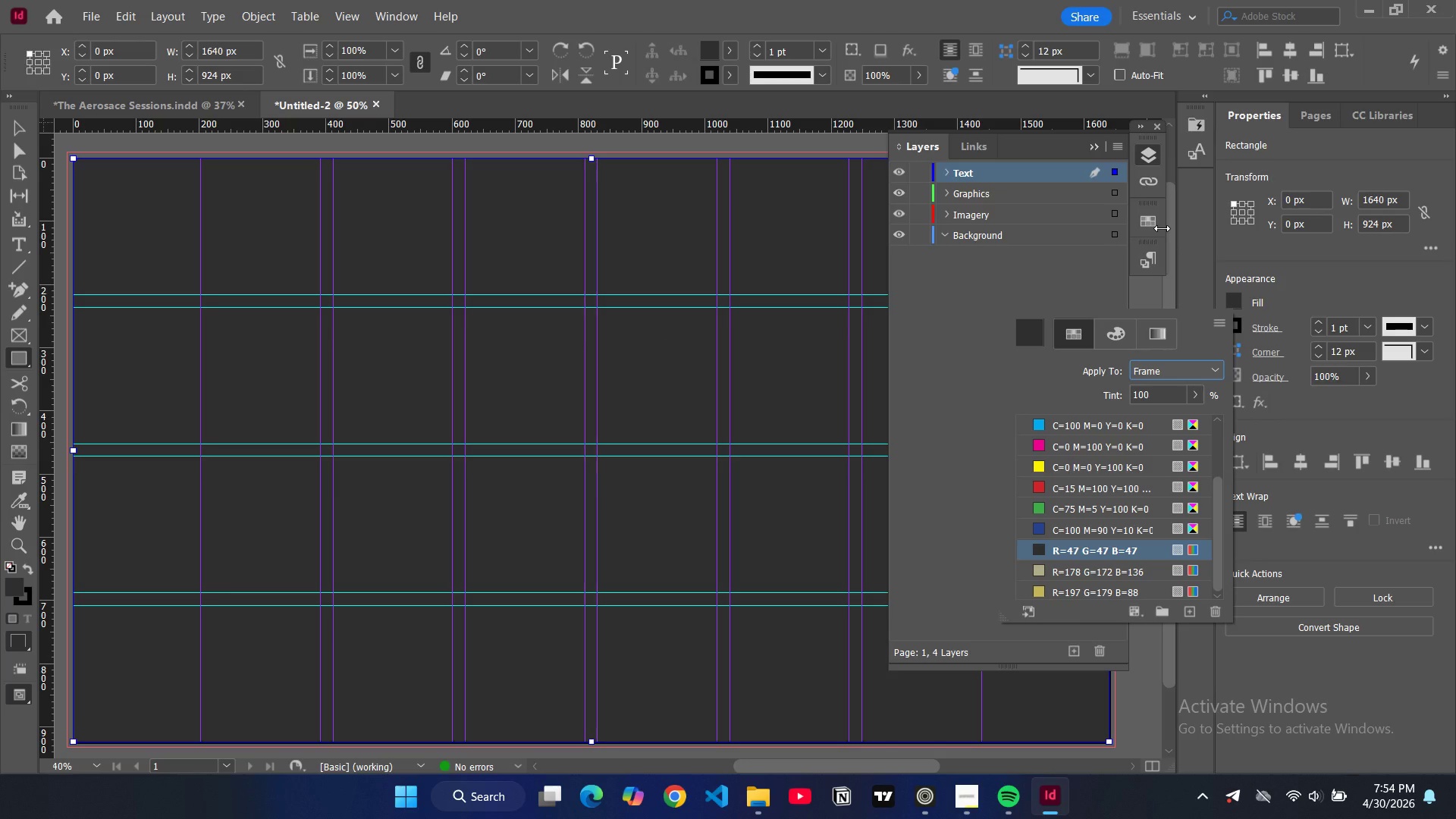 
key(Control+F9)
 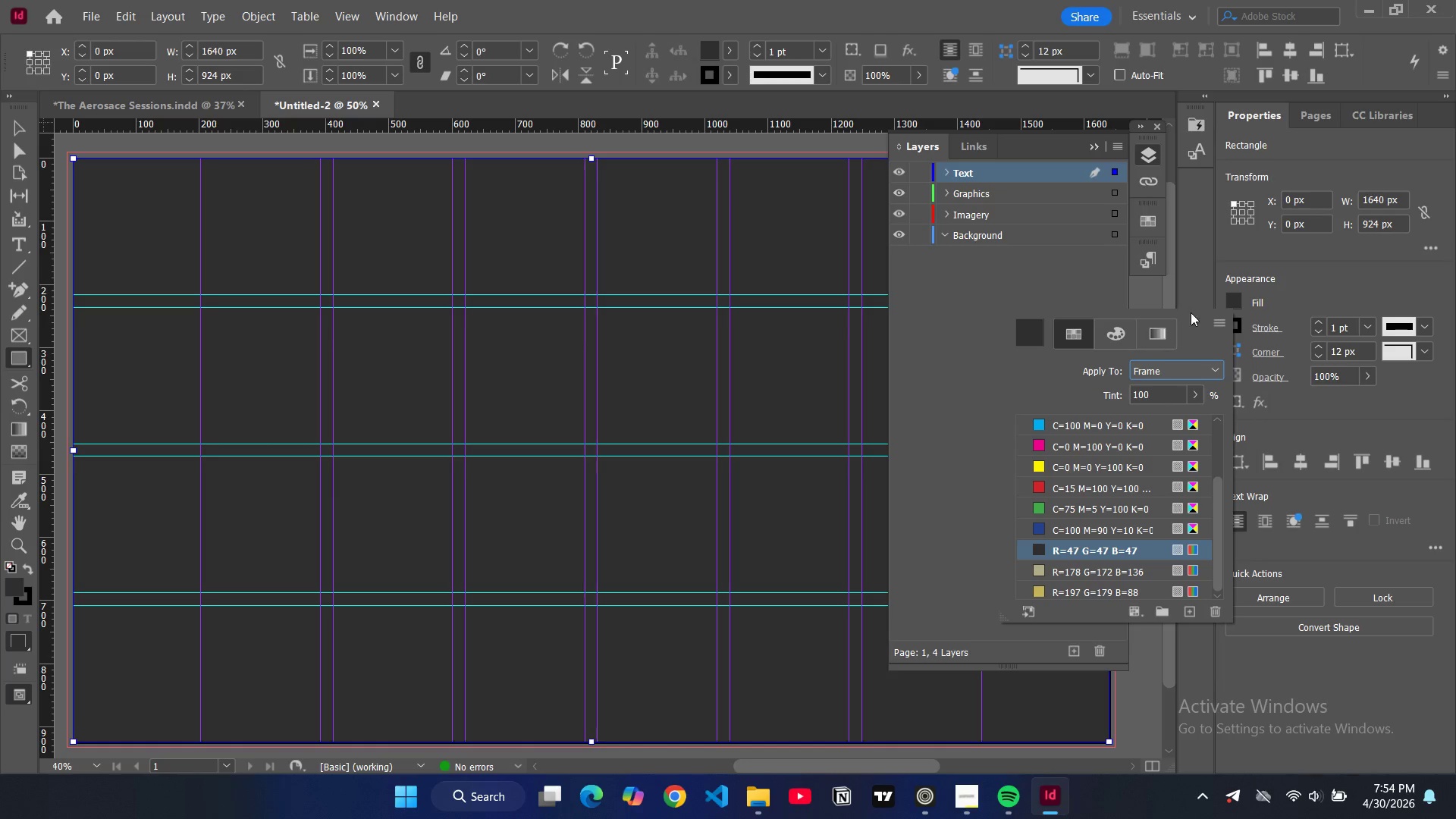 
key(Control+F9)
 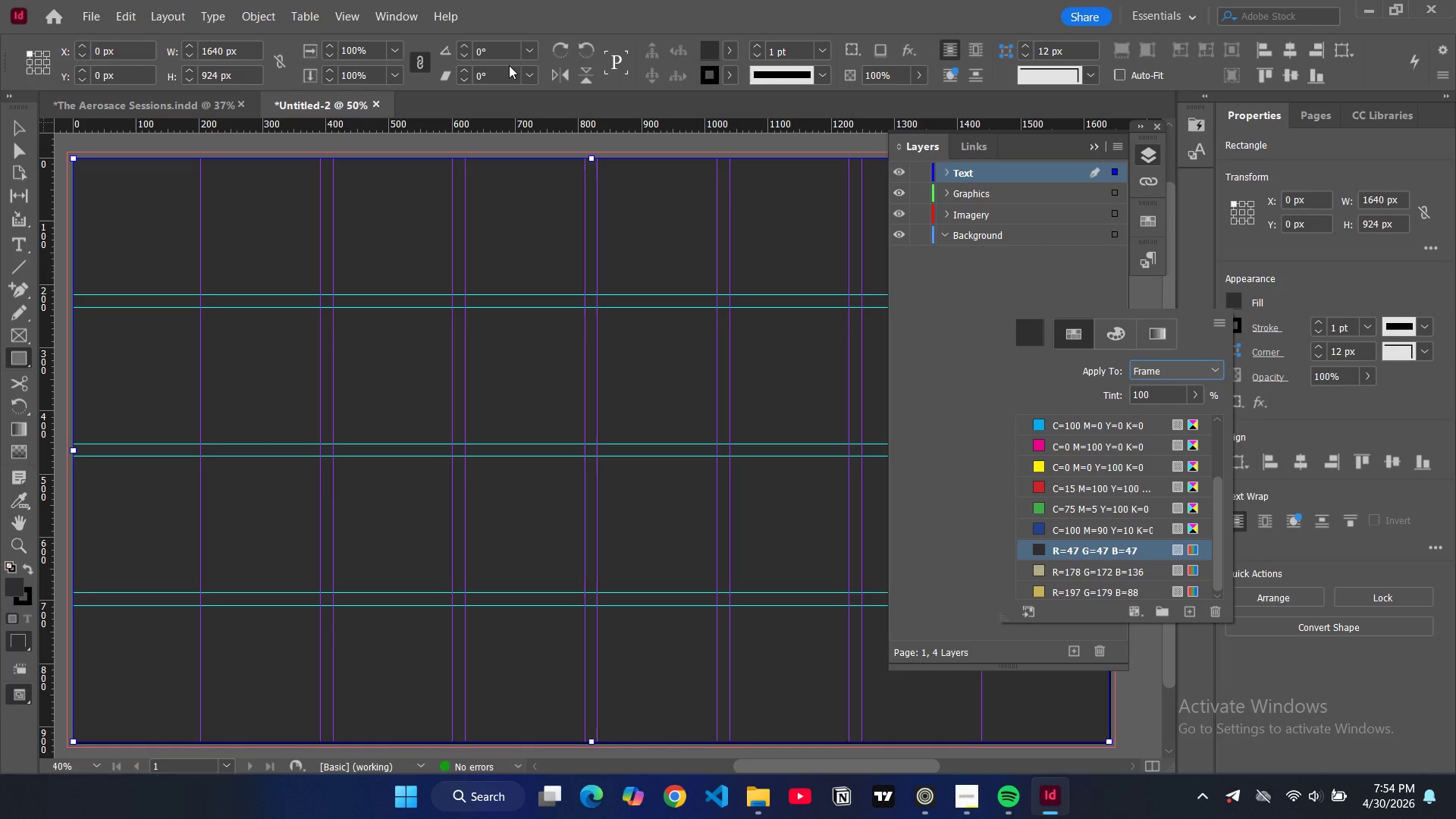 
wait(5.62)
 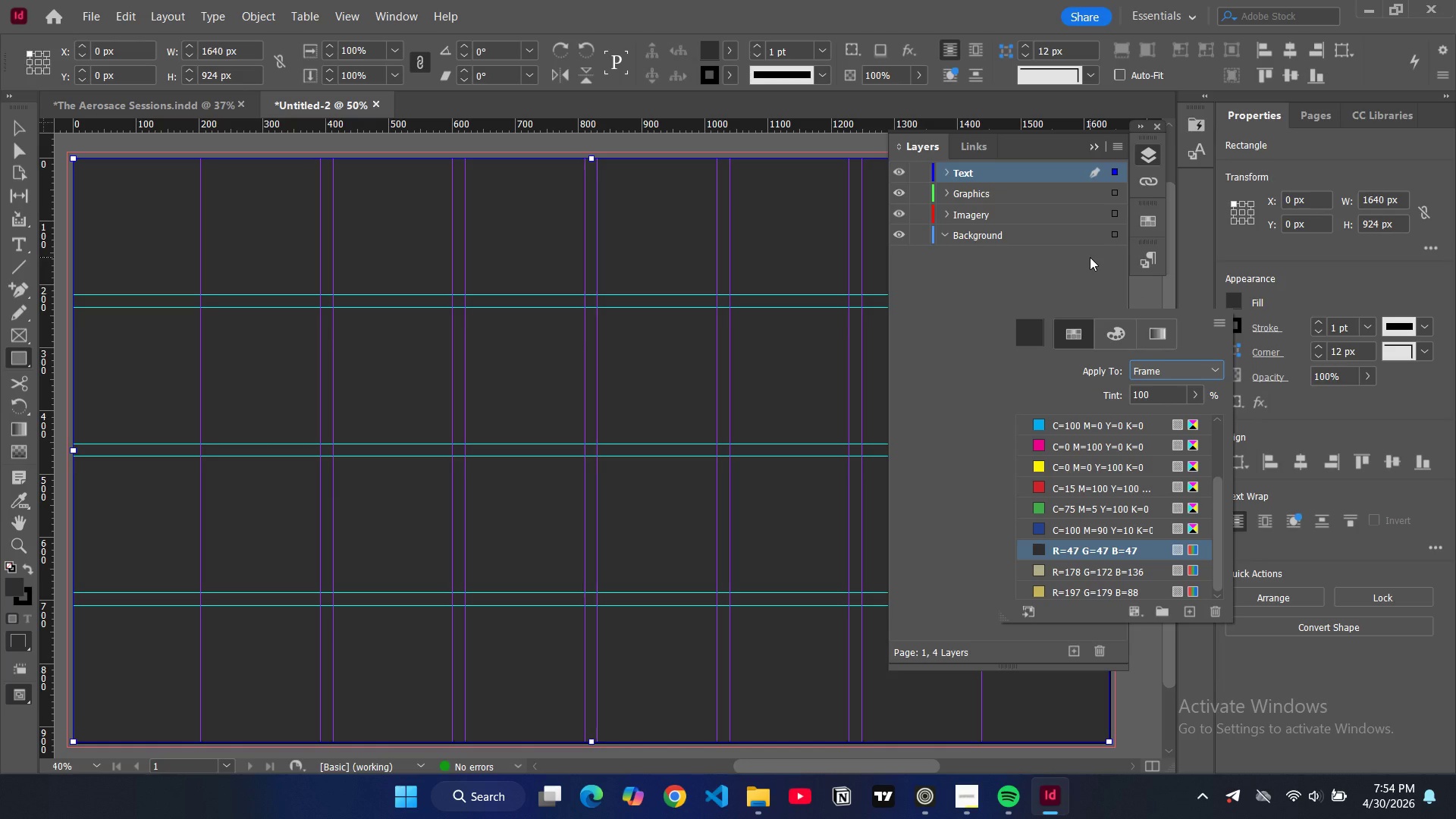 
double_click([134, 190])
 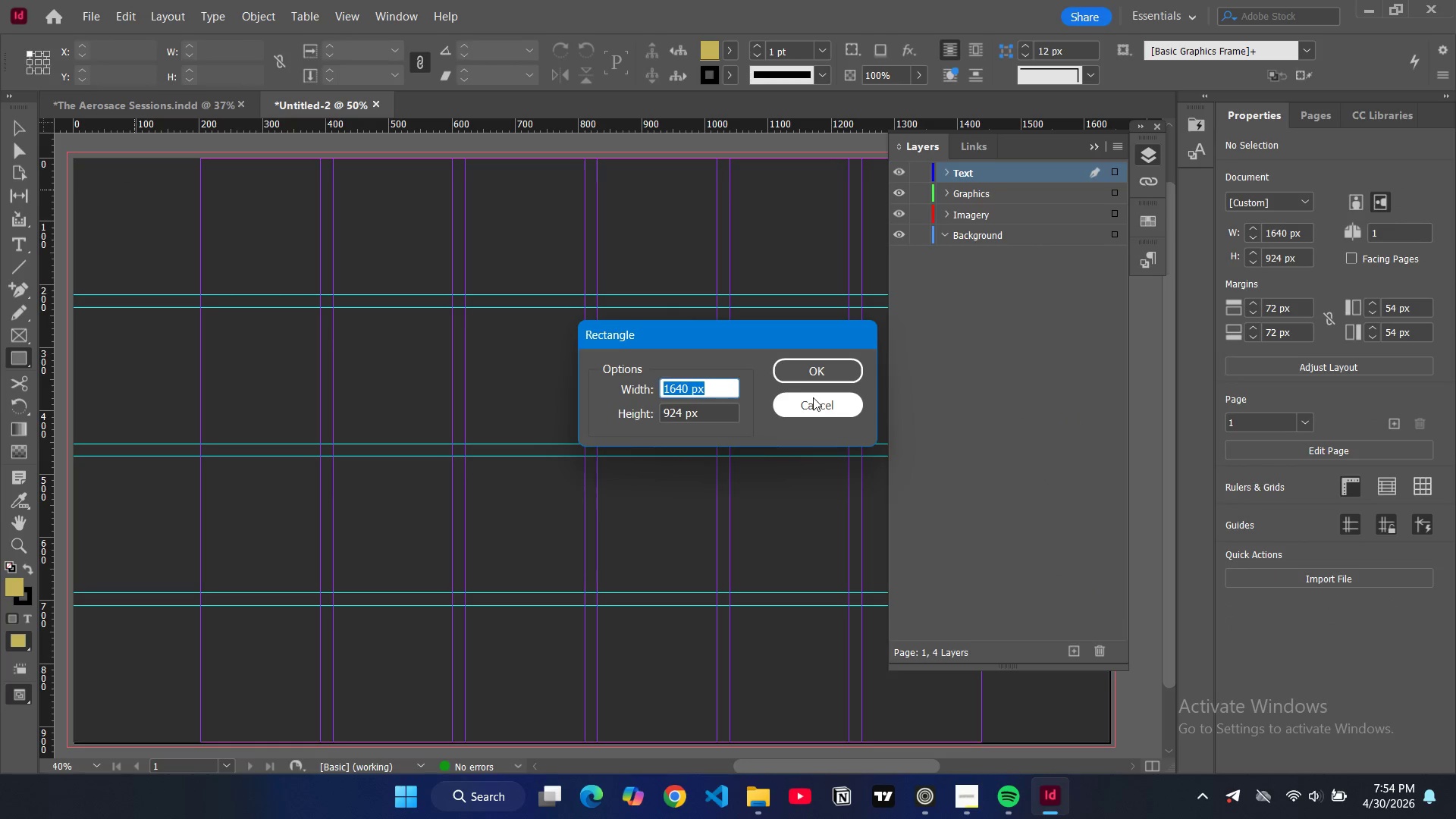 
left_click([812, 403])
 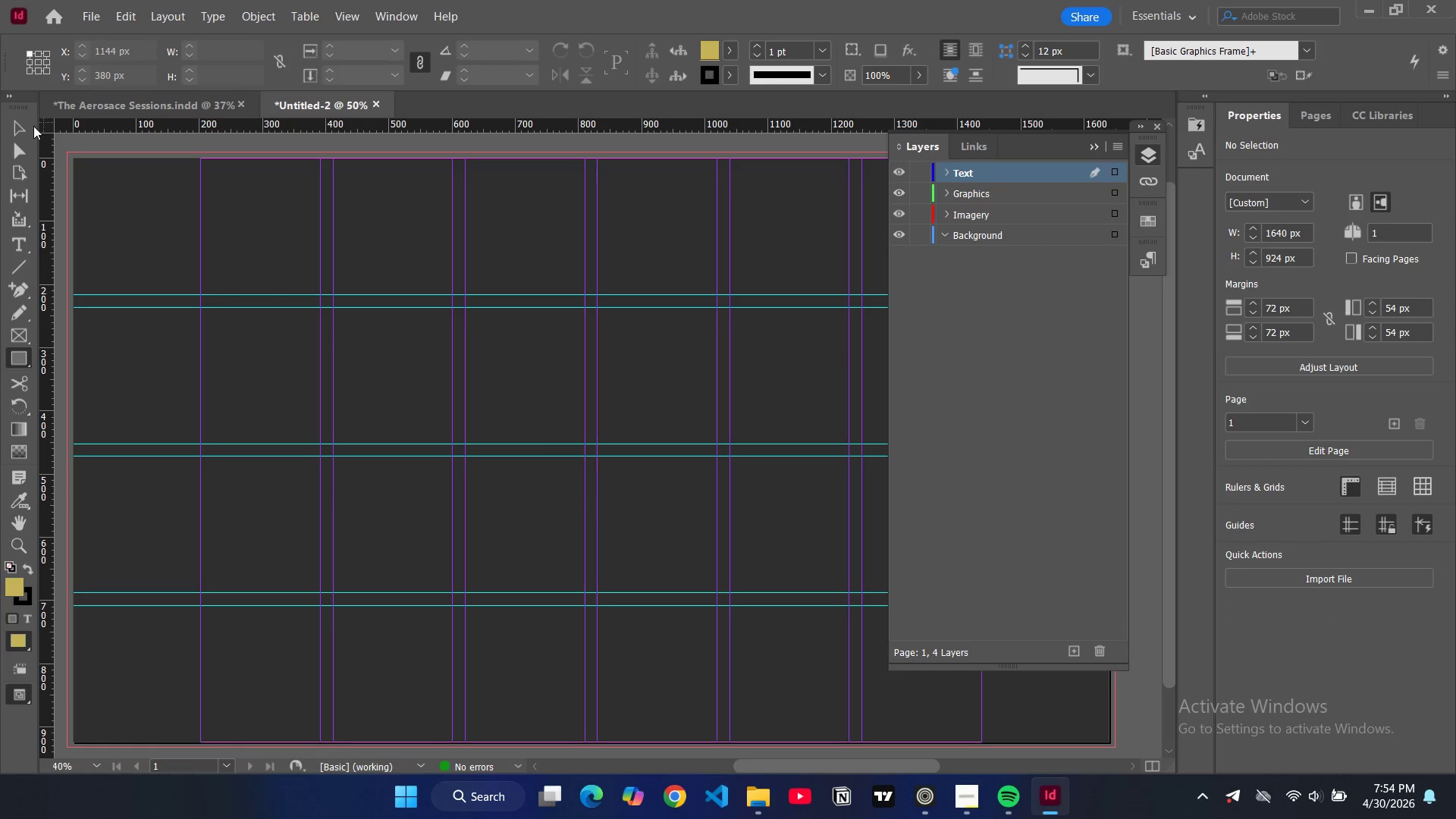 
left_click([32, 126])
 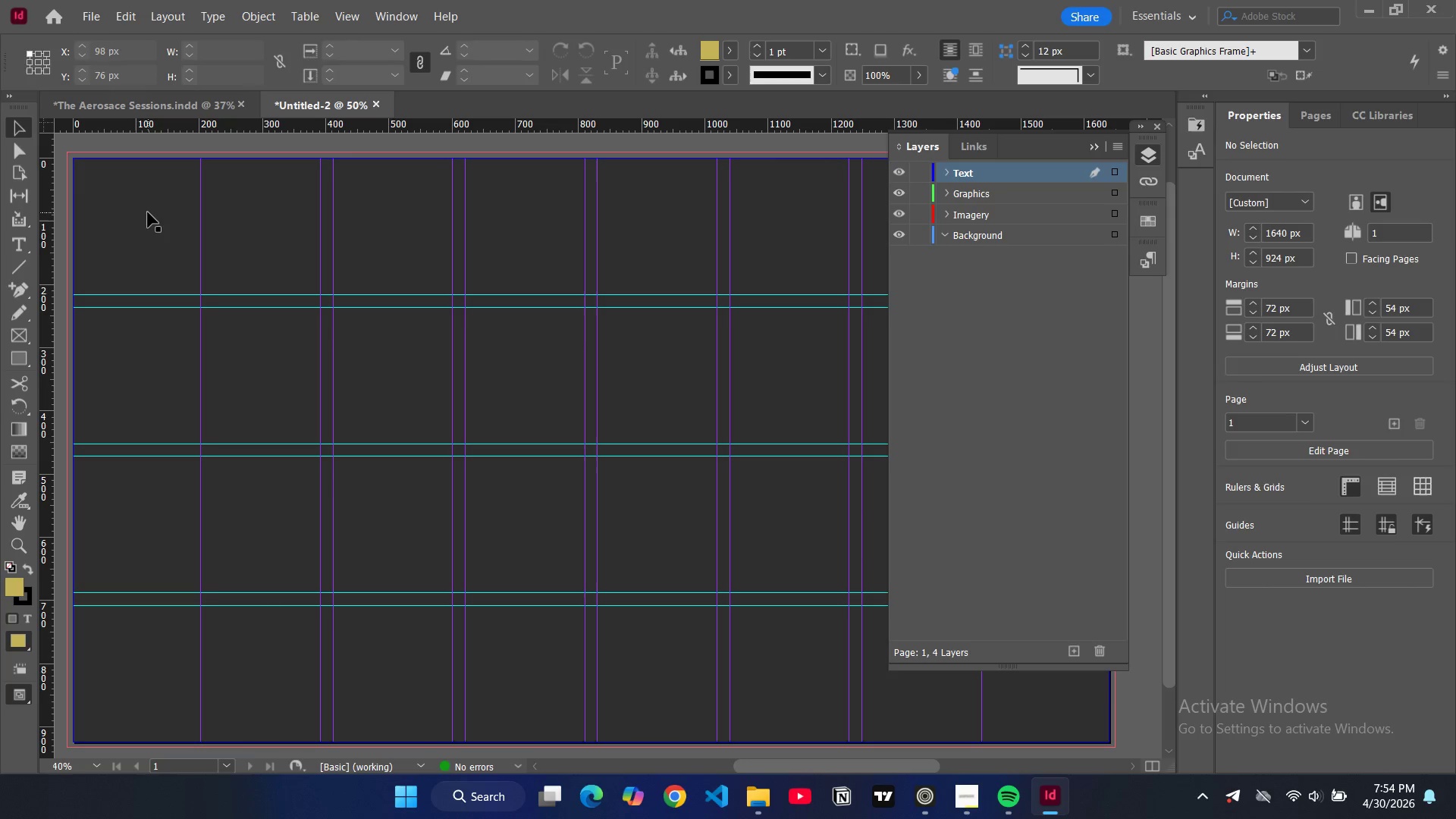 
left_click([148, 212])
 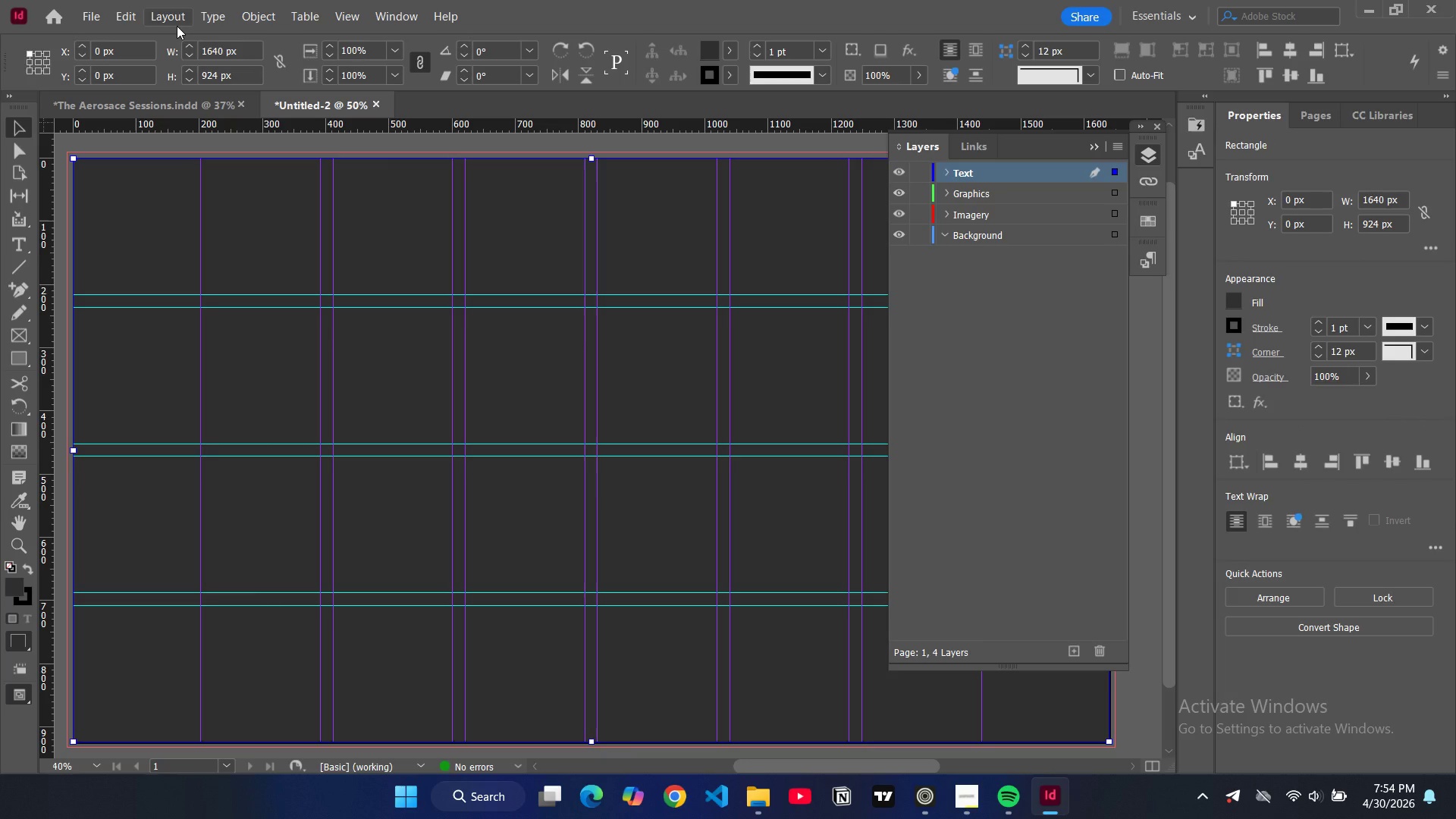 
wait(16.81)
 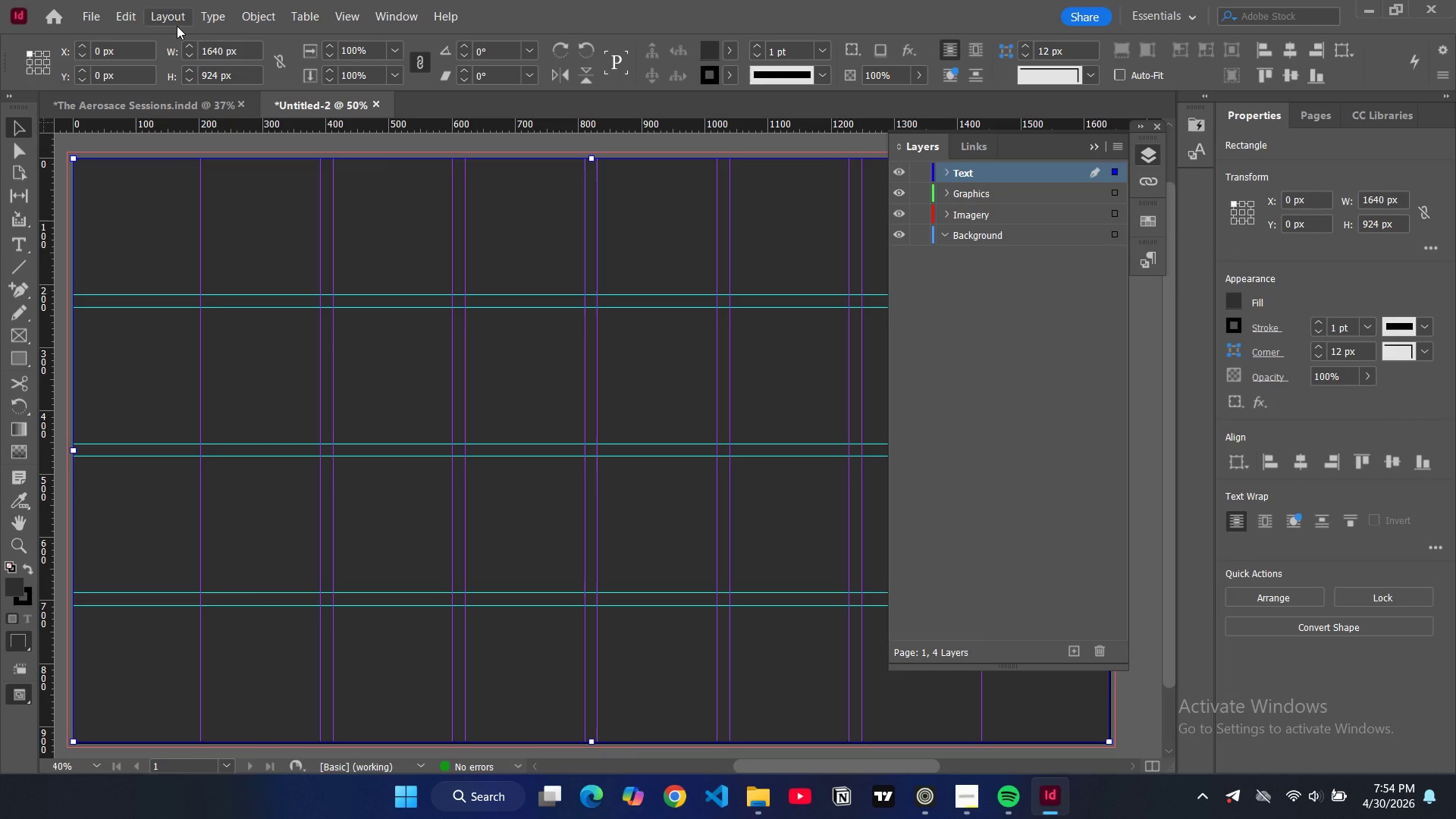 
scroll: coordinate [981, 328], scroll_direction: down, amount: 1.0
 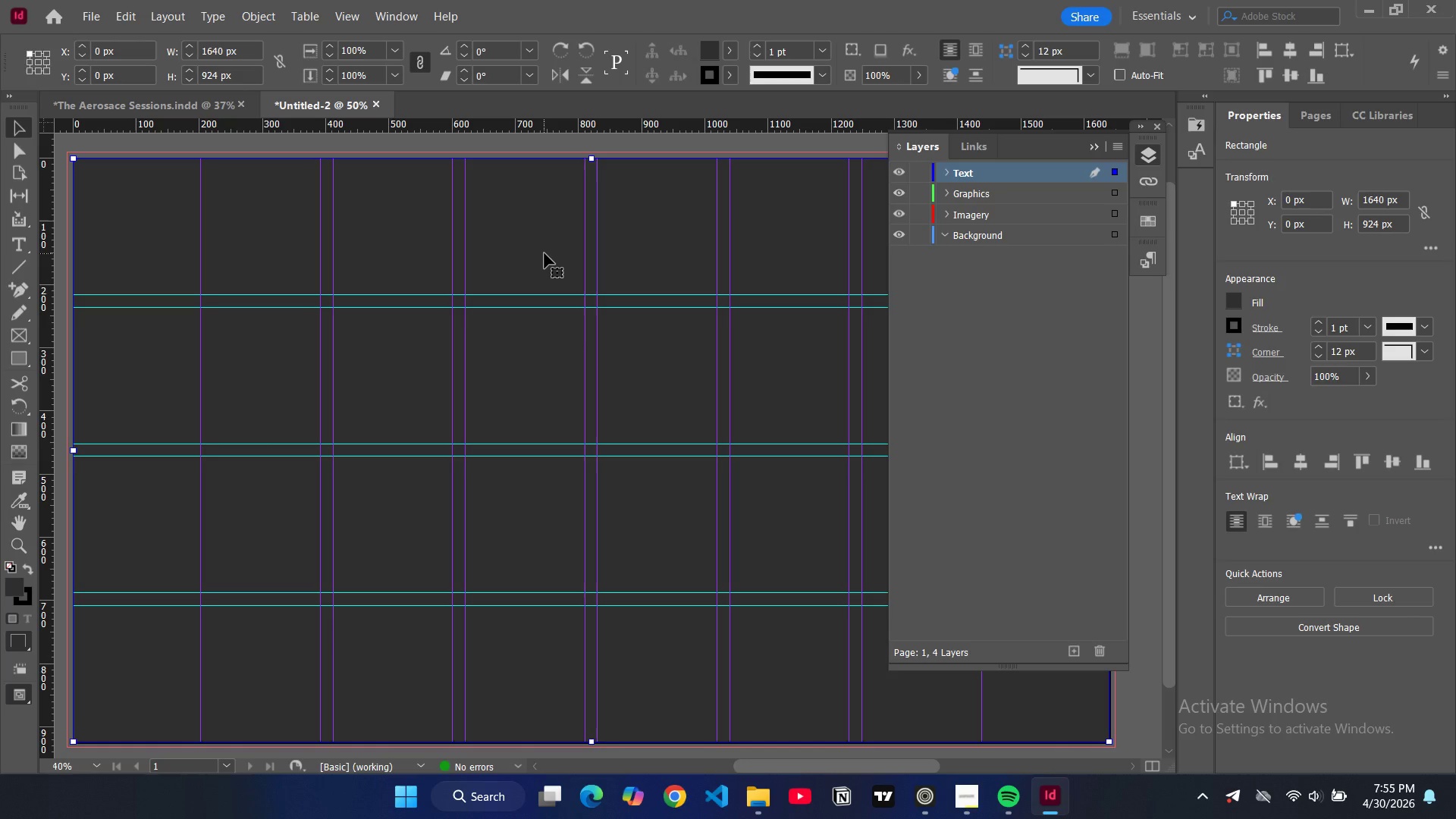 
wait(11.9)
 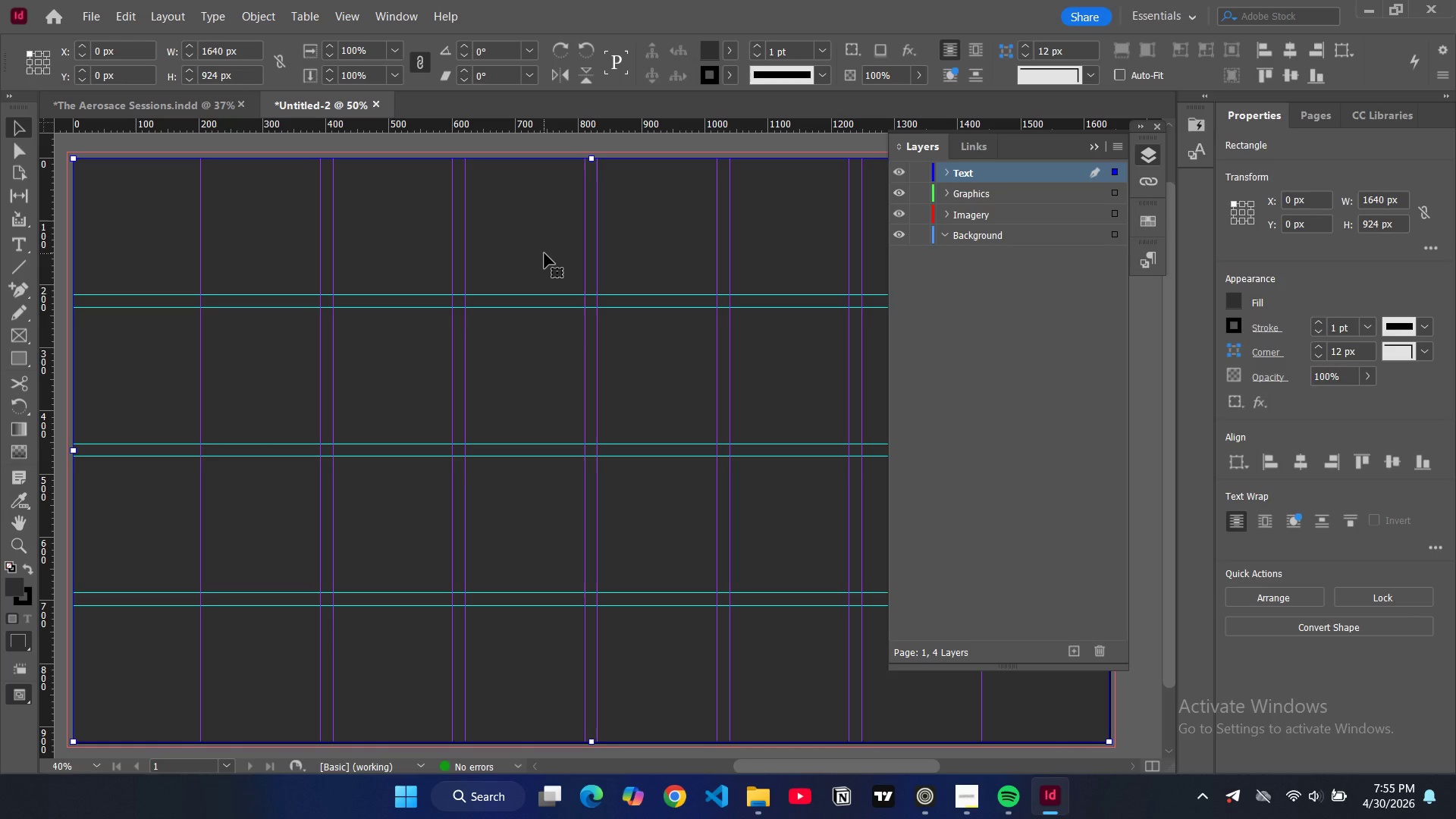 
left_click([389, 11])
 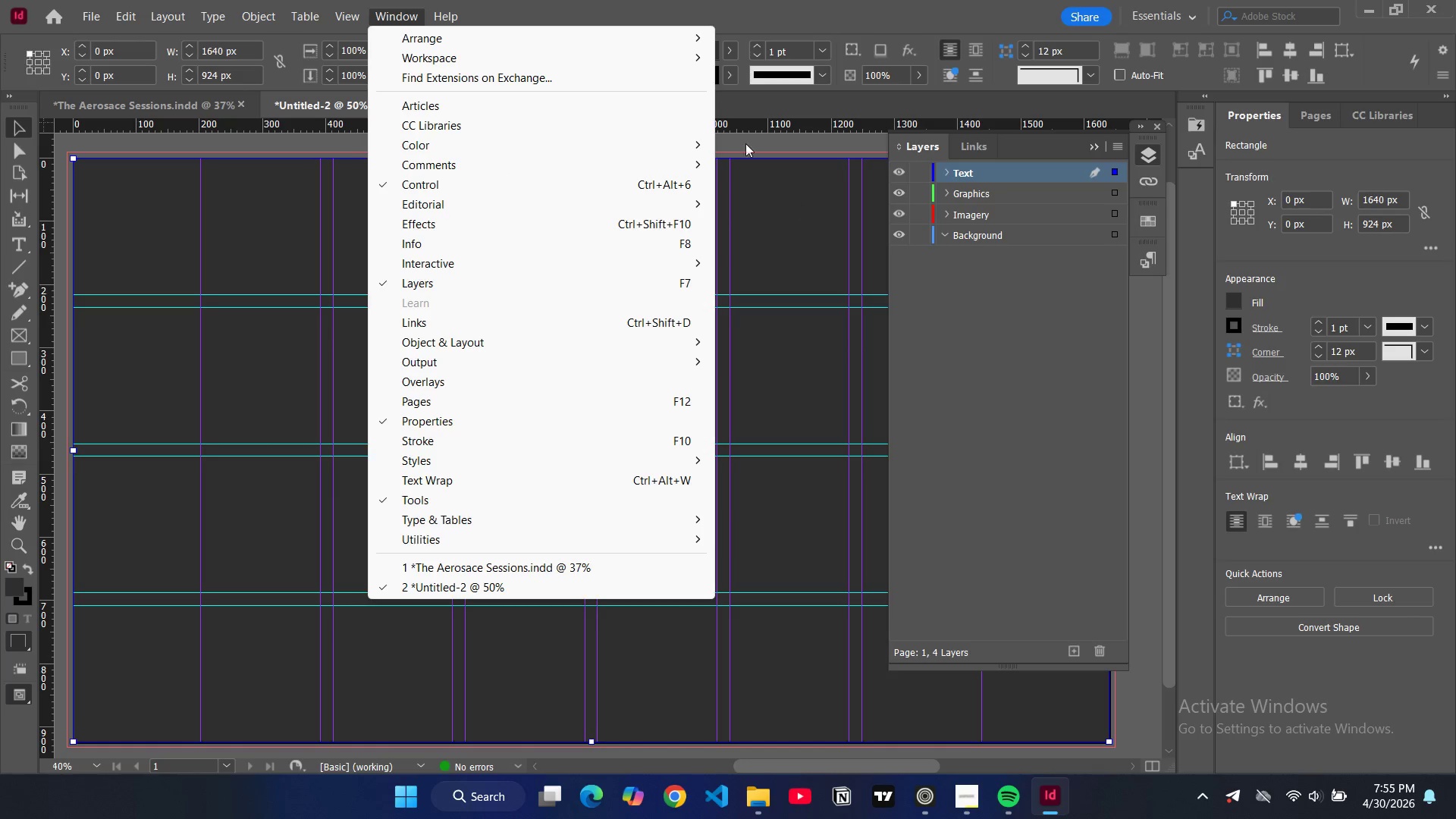 
left_click([769, 171])
 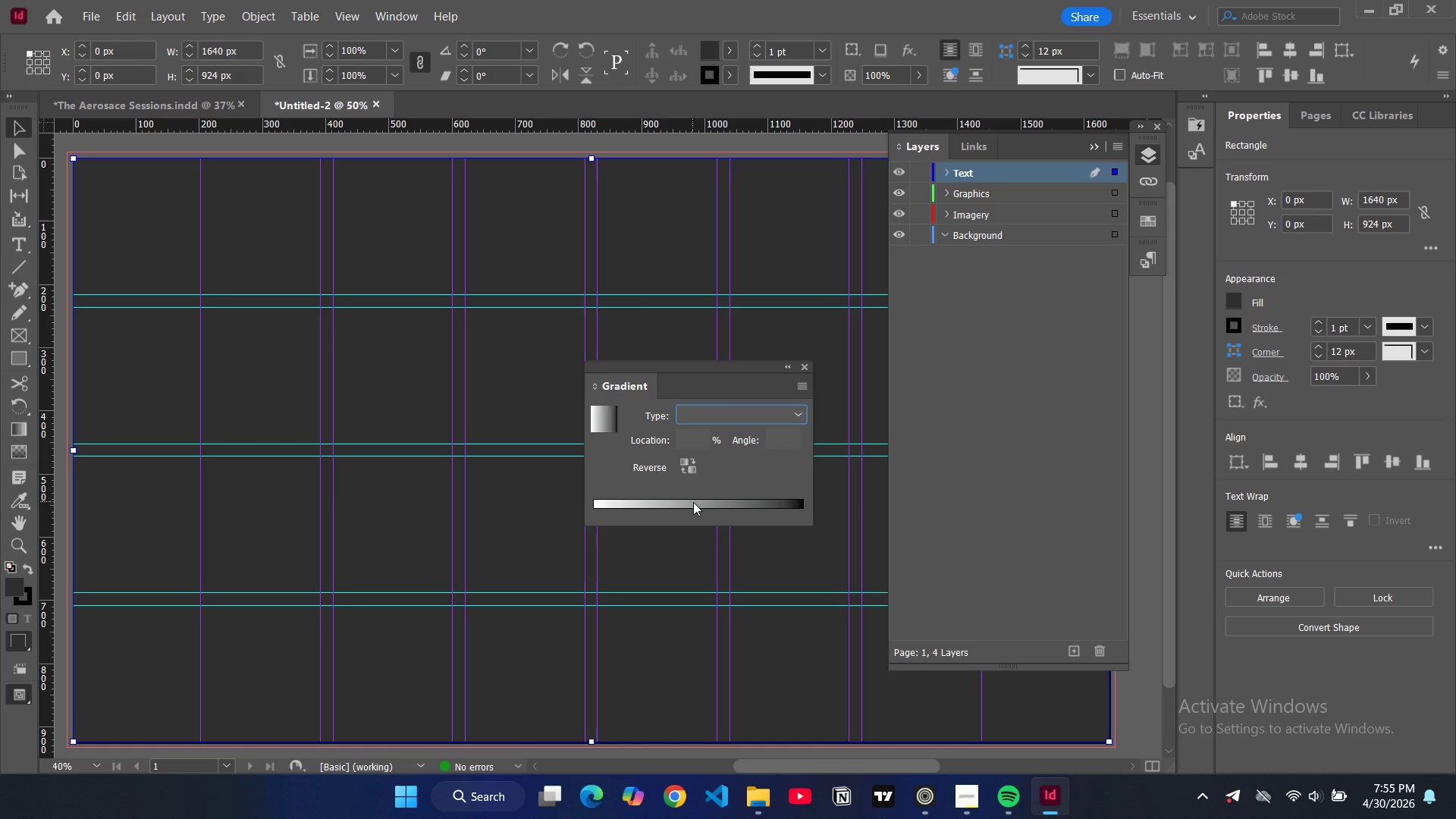 
wait(10.81)
 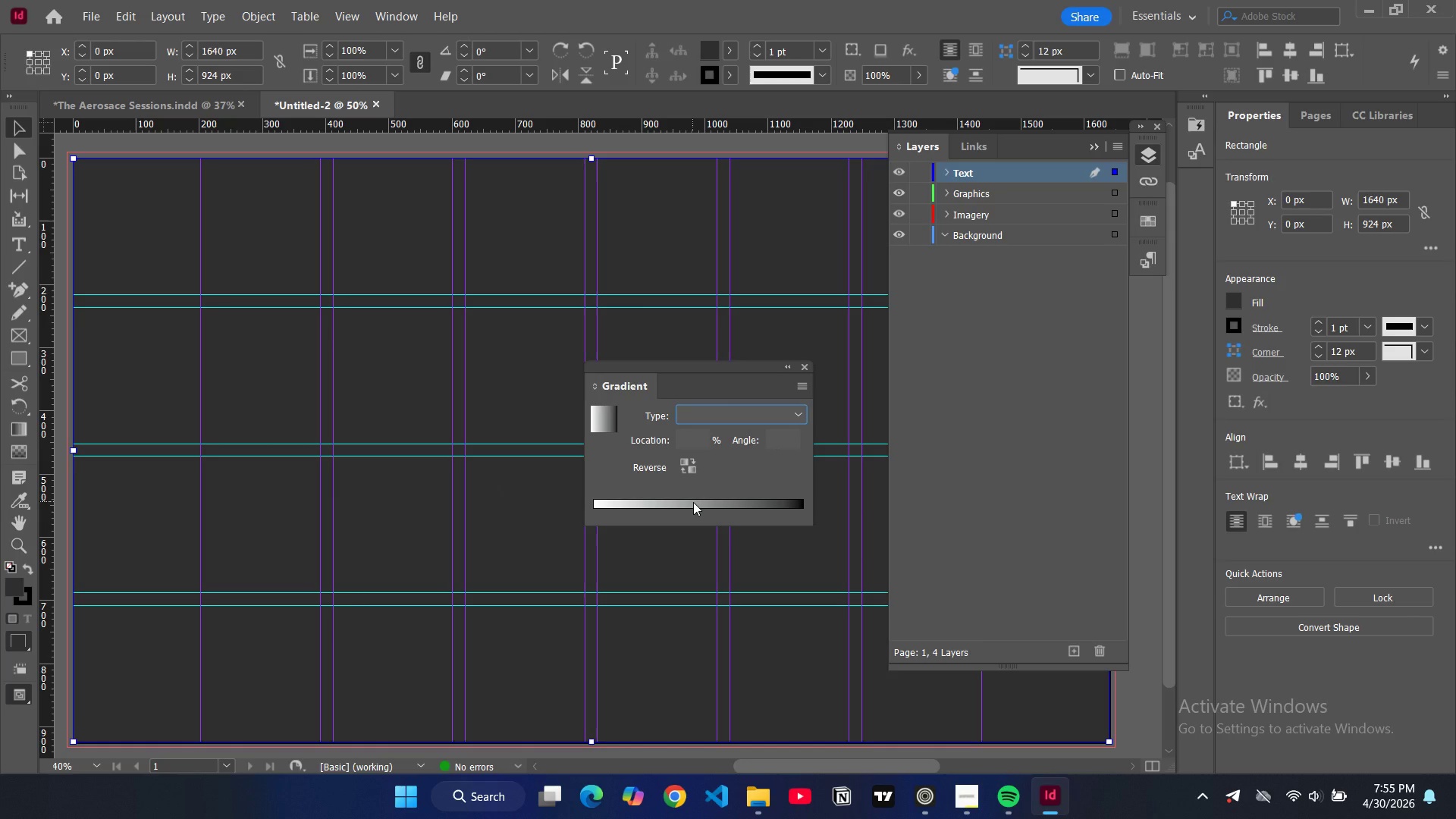 
left_click([610, 505])
 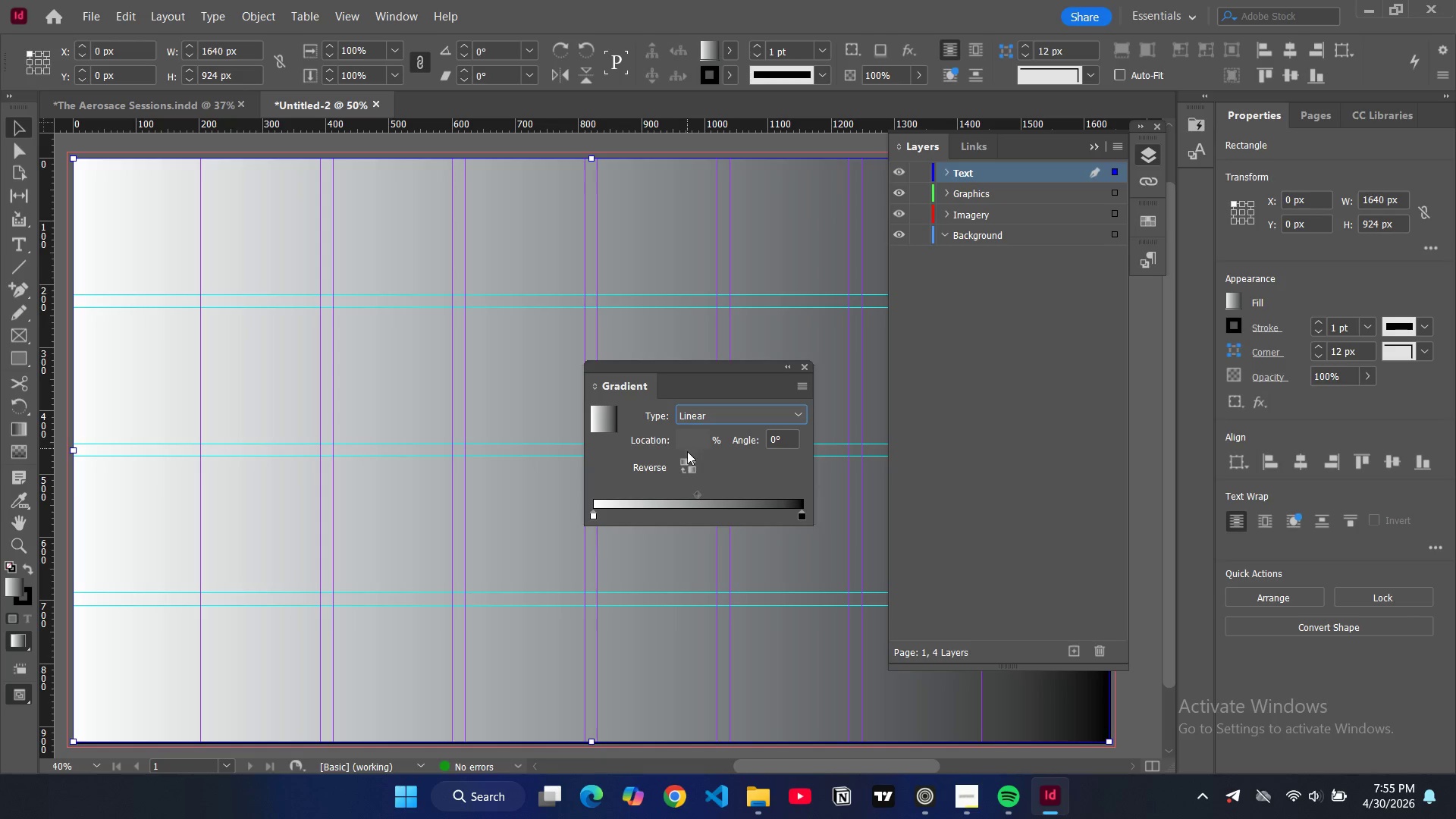 
wait(6.19)
 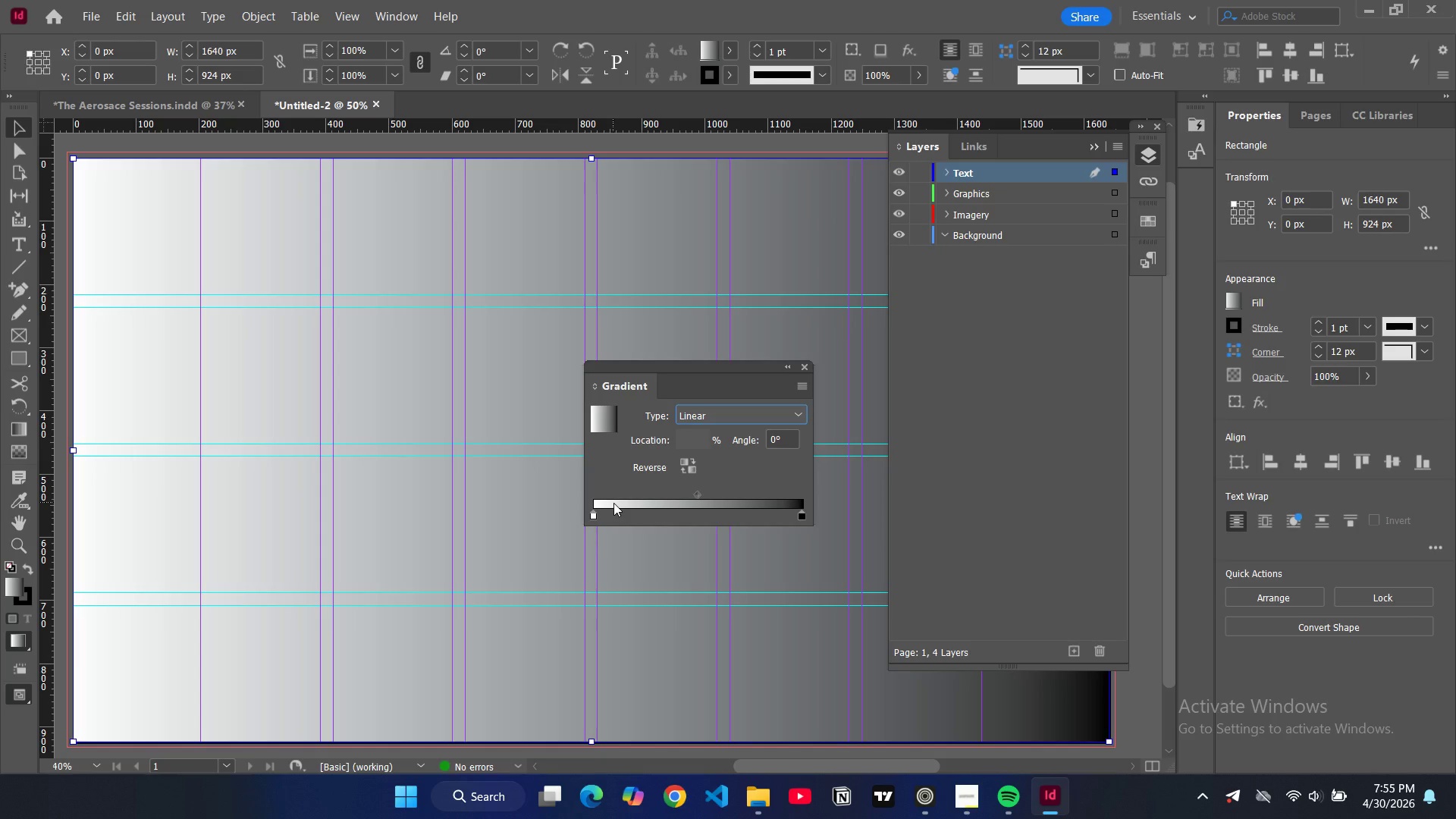 
double_click([605, 417])
 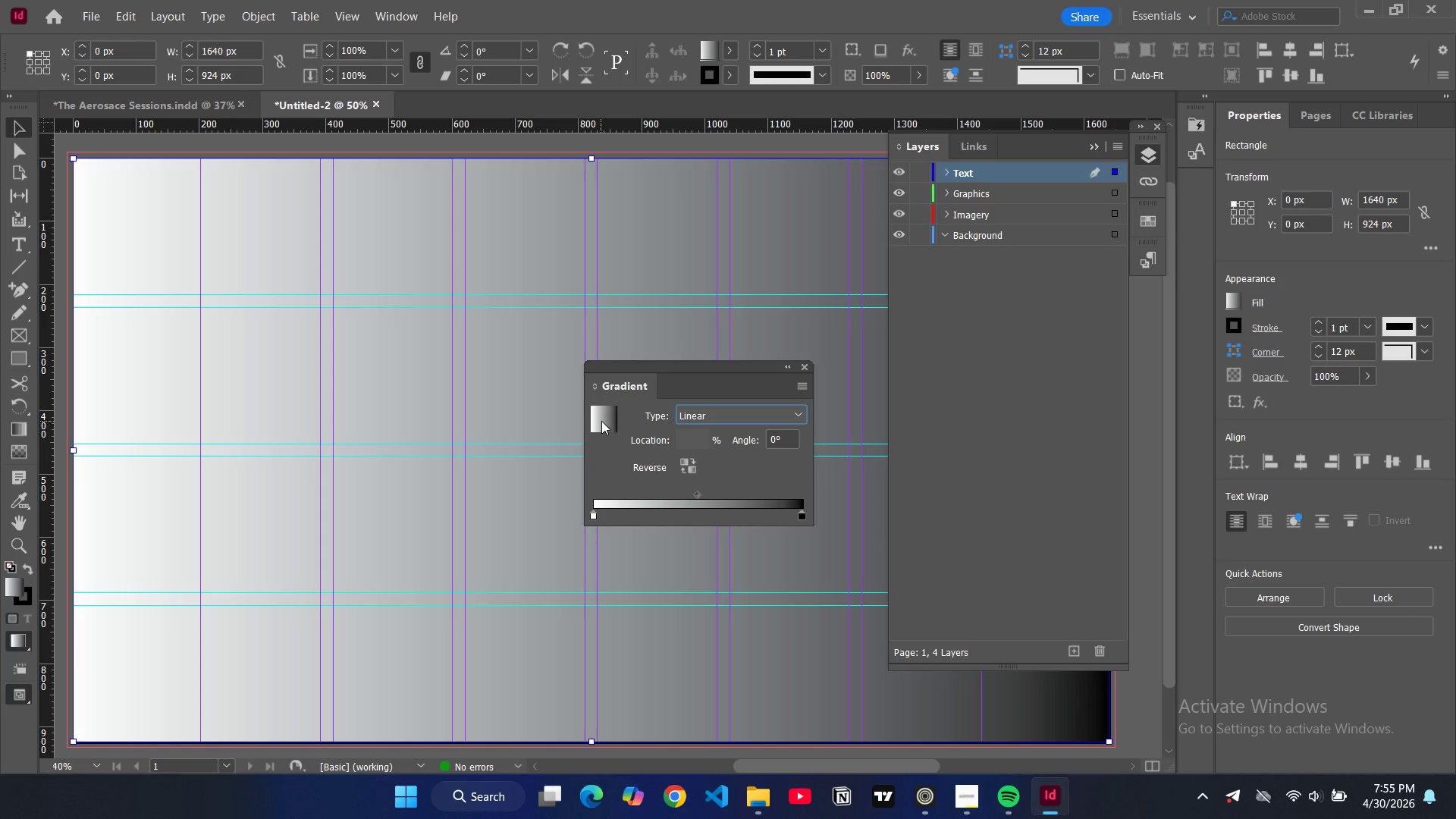 
double_click([601, 421])
 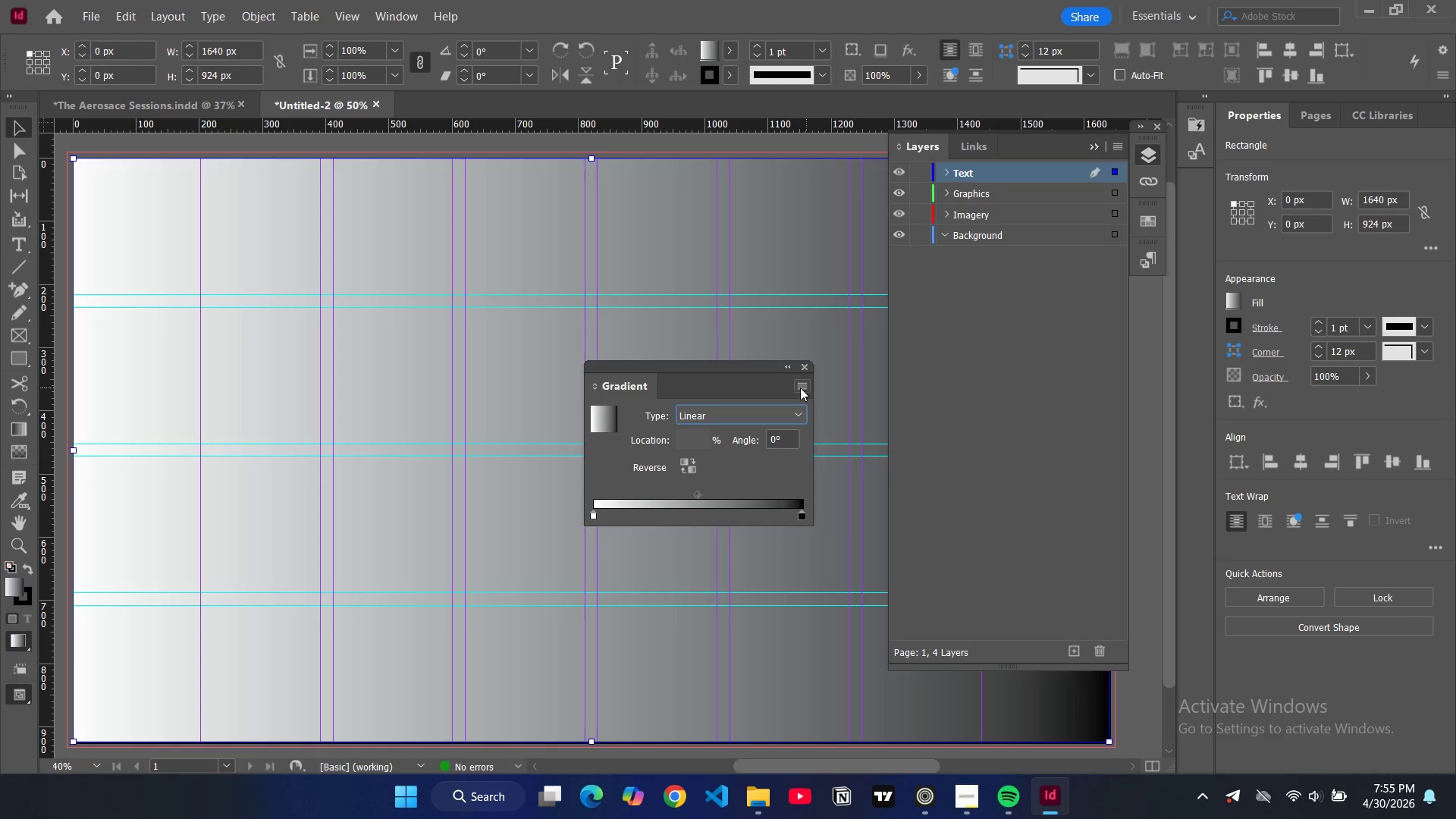 
left_click([800, 388])
 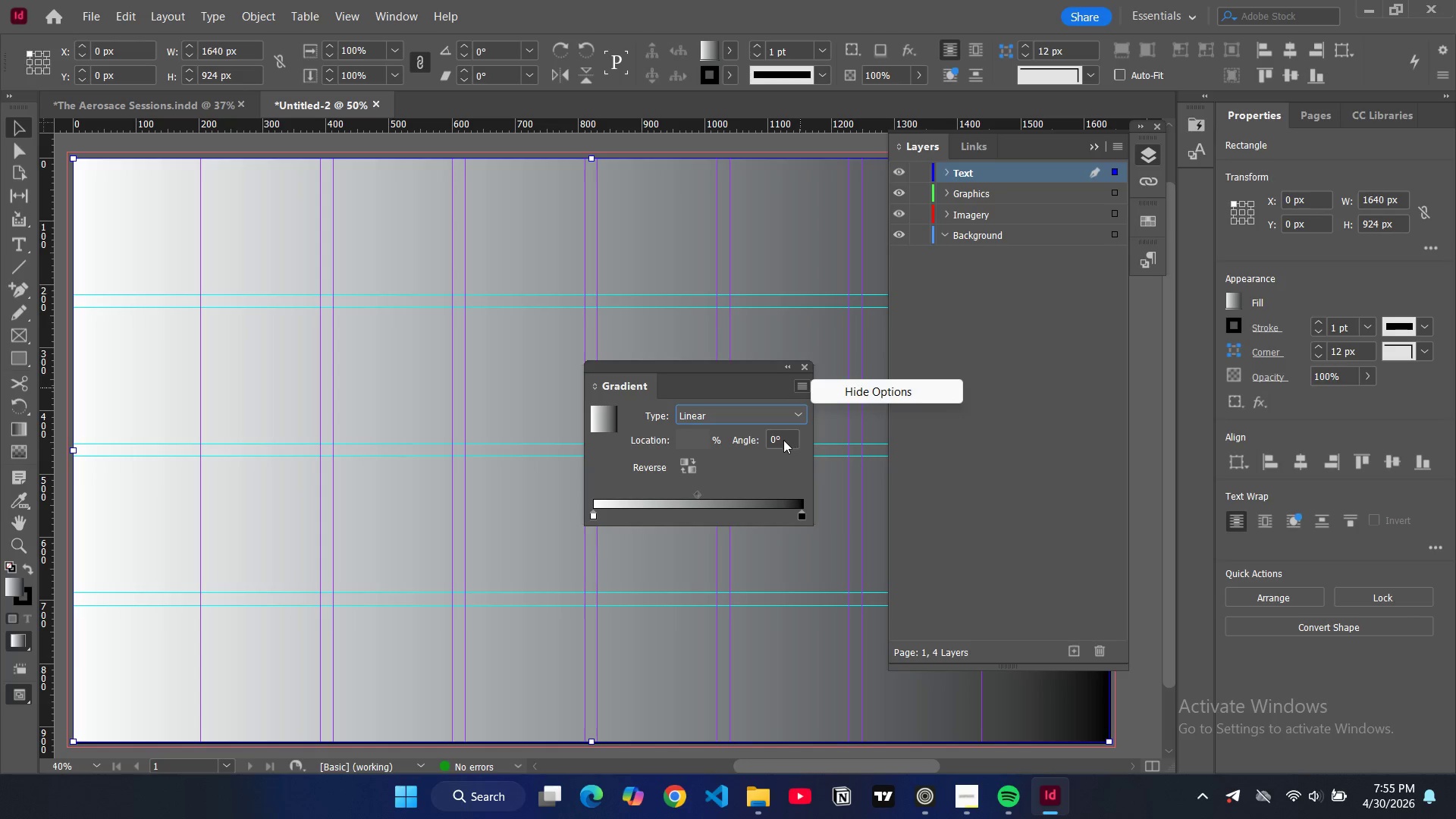 
left_click([698, 439])
 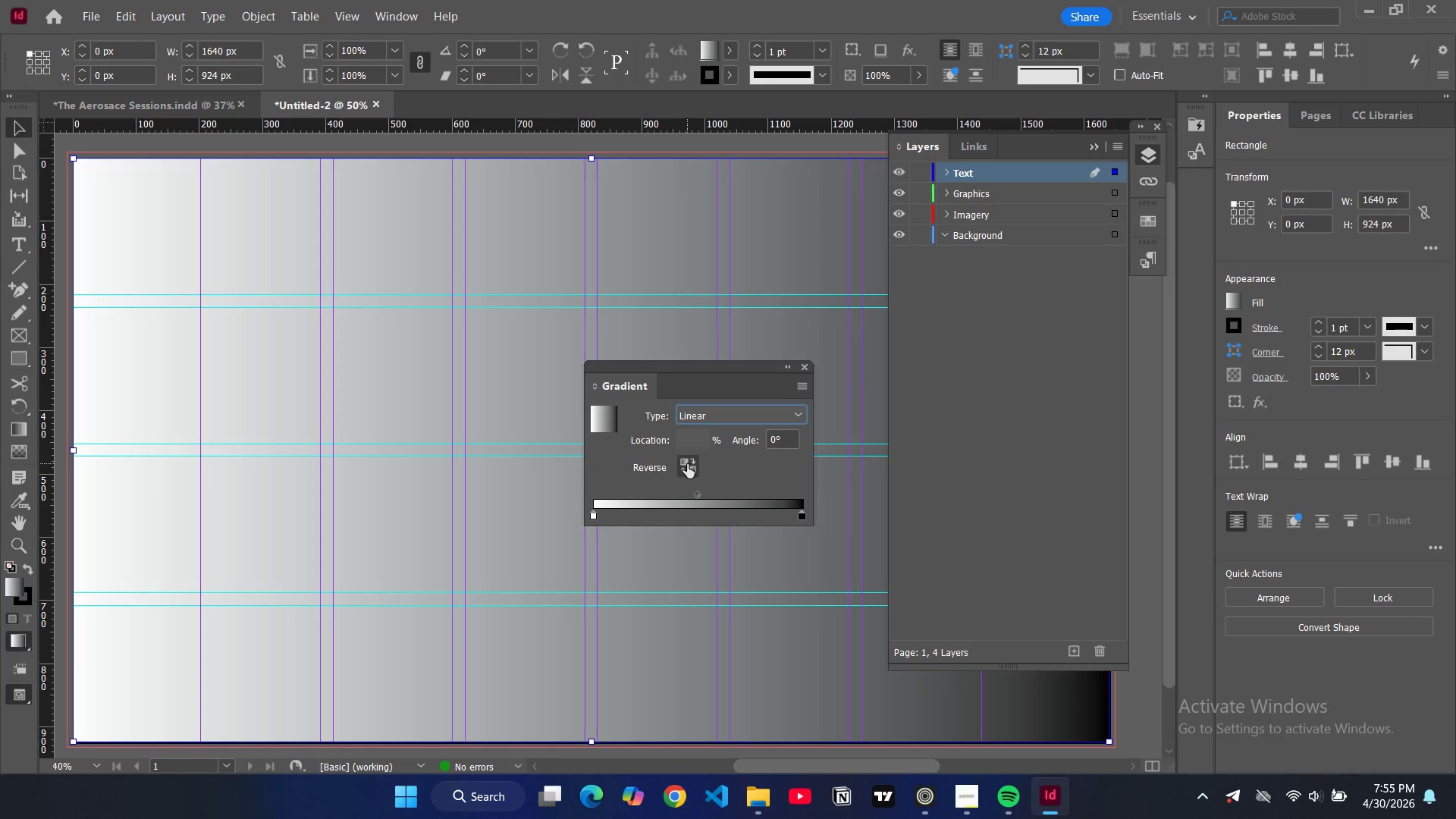 
left_click([687, 464])
 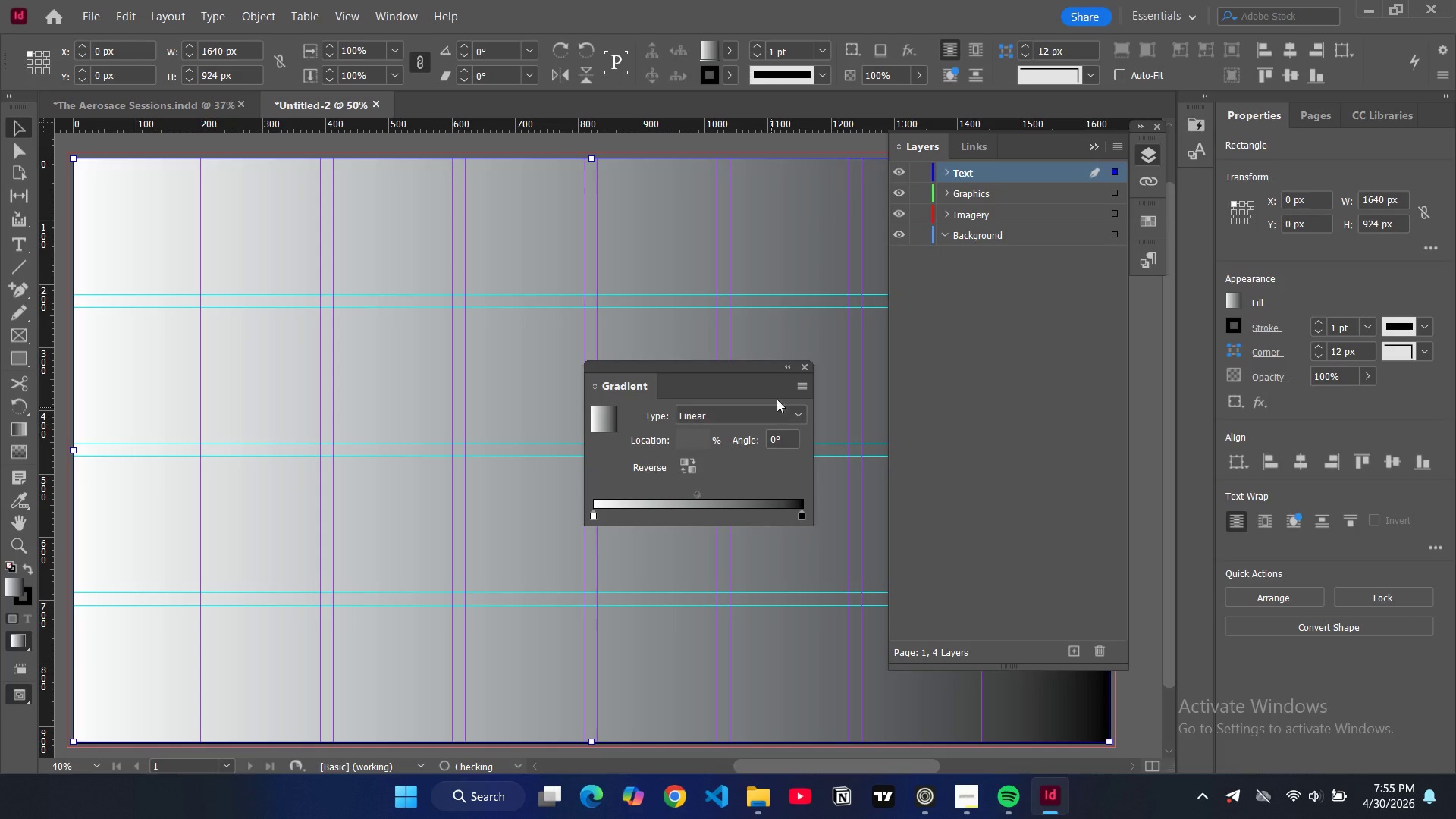 
left_click([784, 413])
 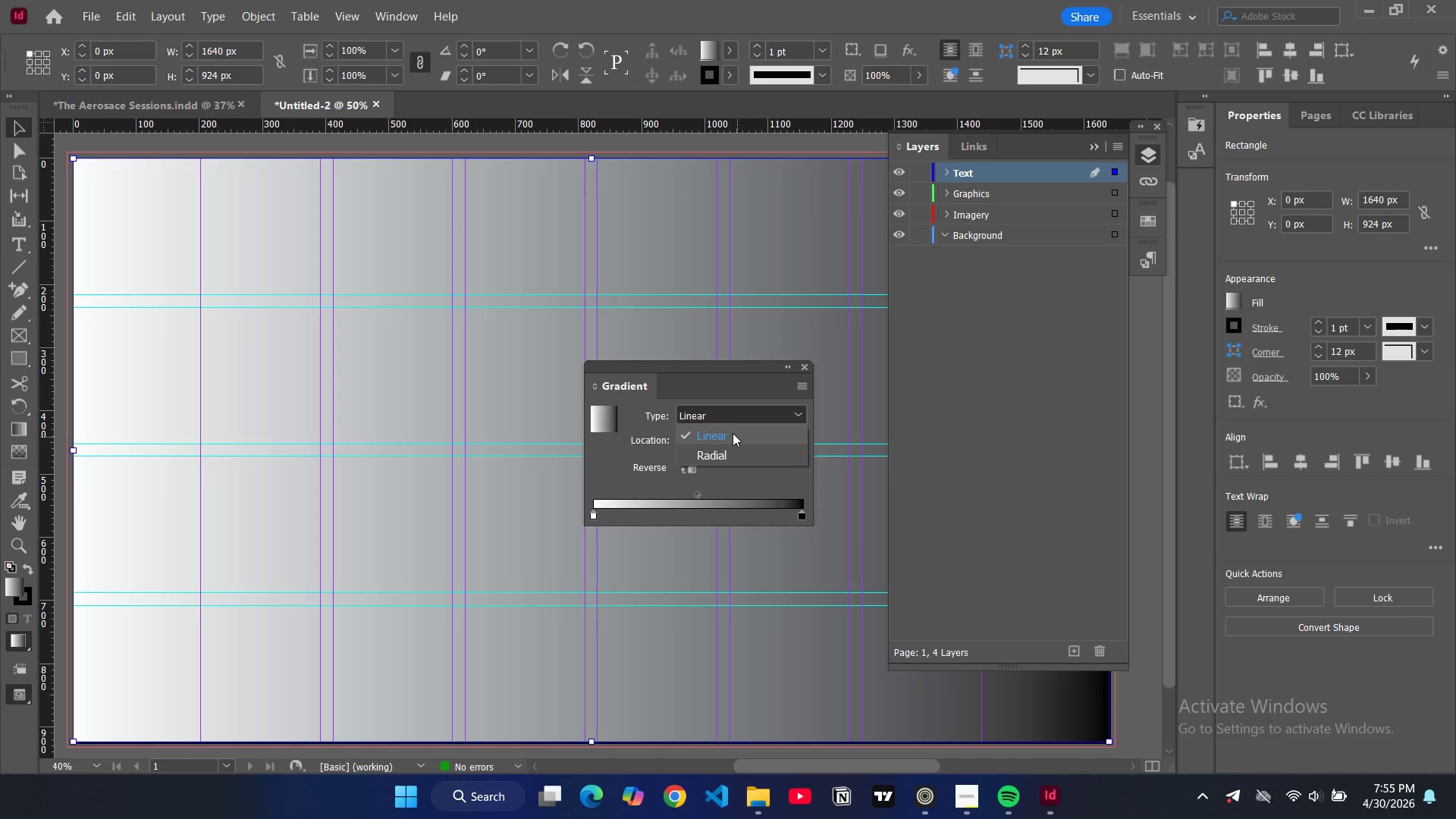 
left_click([730, 432])
 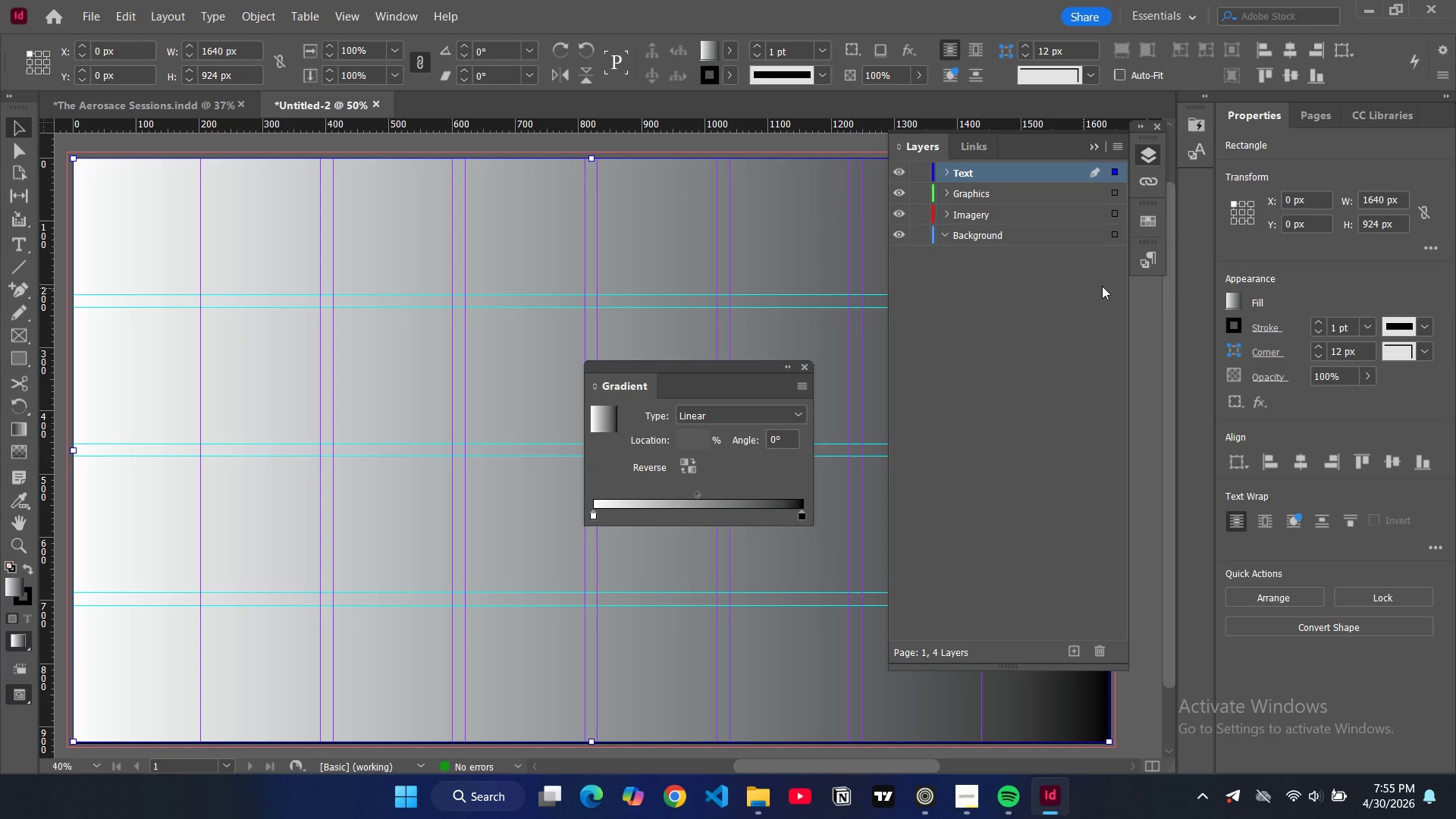 
left_click([1151, 225])
 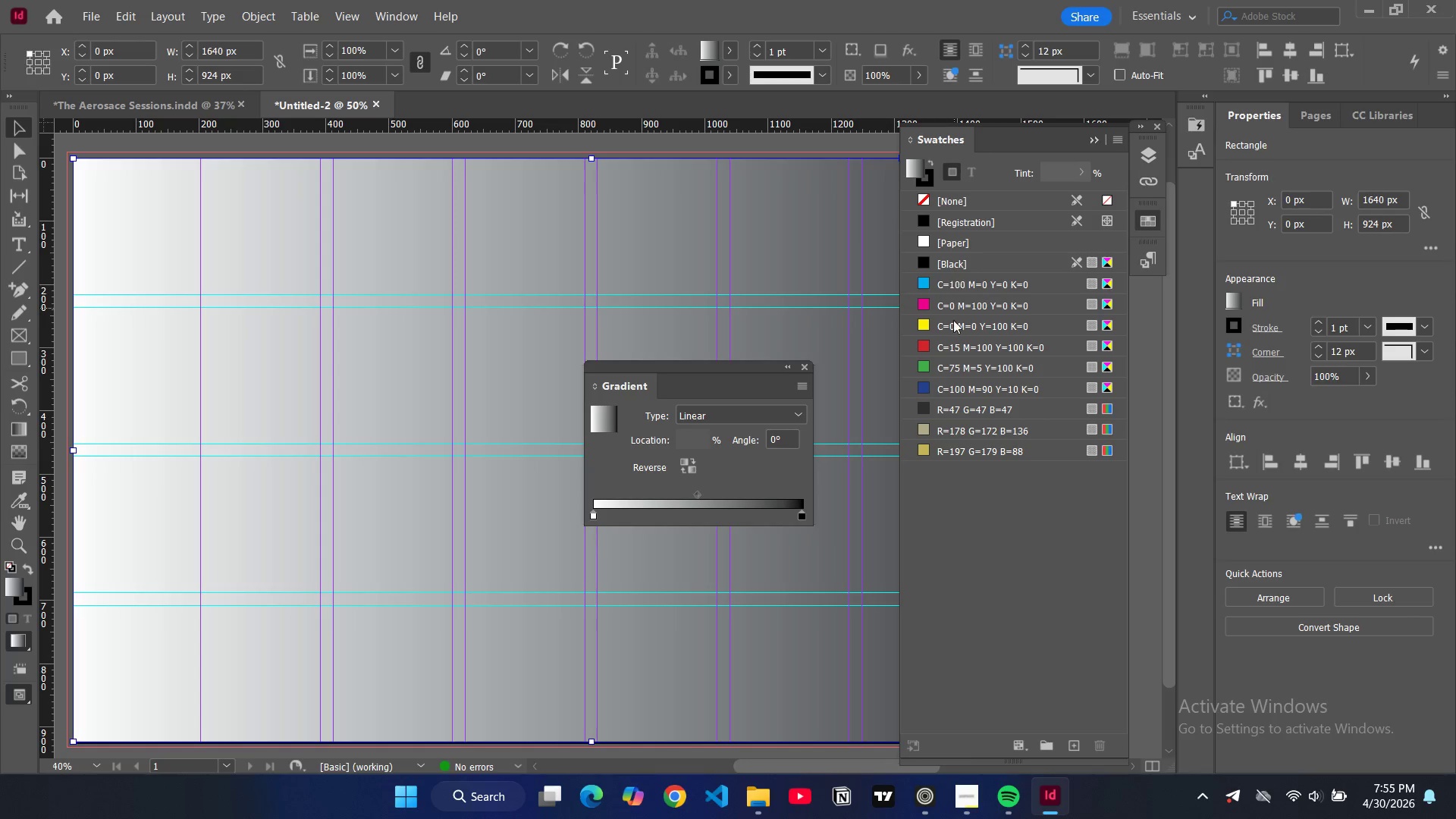 
mouse_move([924, 415])
 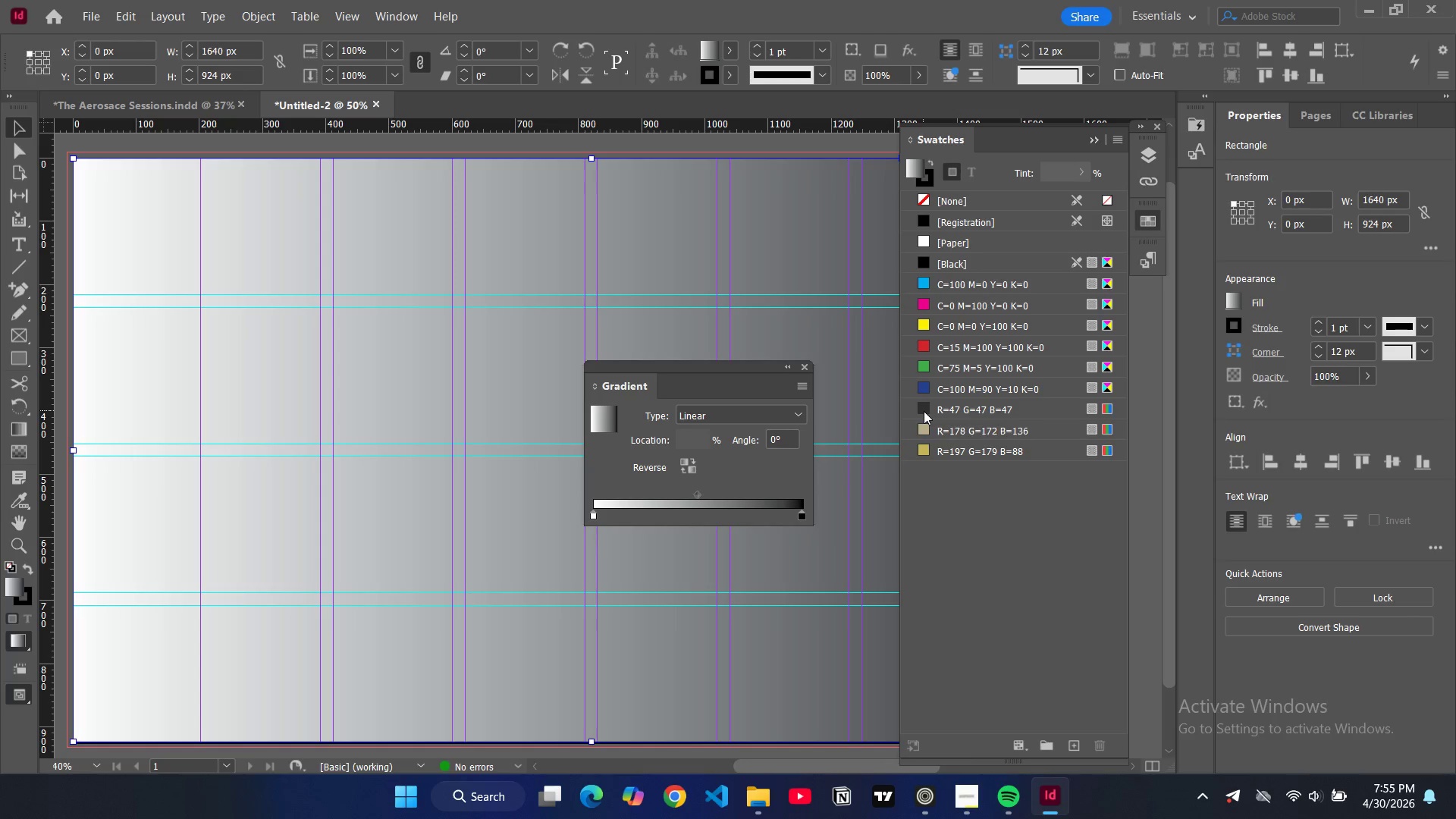 
left_click_drag(start_coordinate=[924, 411], to_coordinate=[611, 500])
 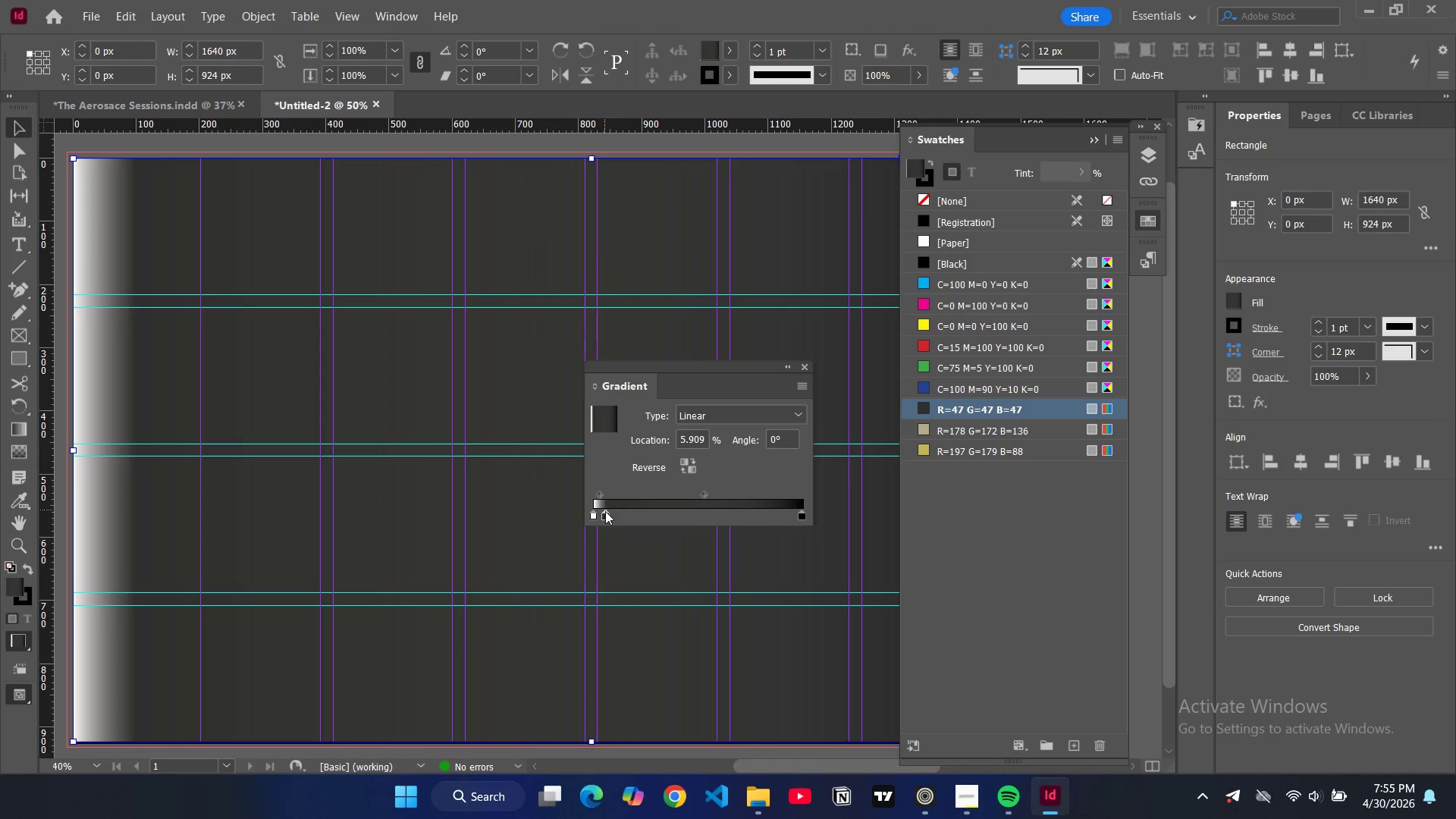 
left_click_drag(start_coordinate=[605, 514], to_coordinate=[594, 516])
 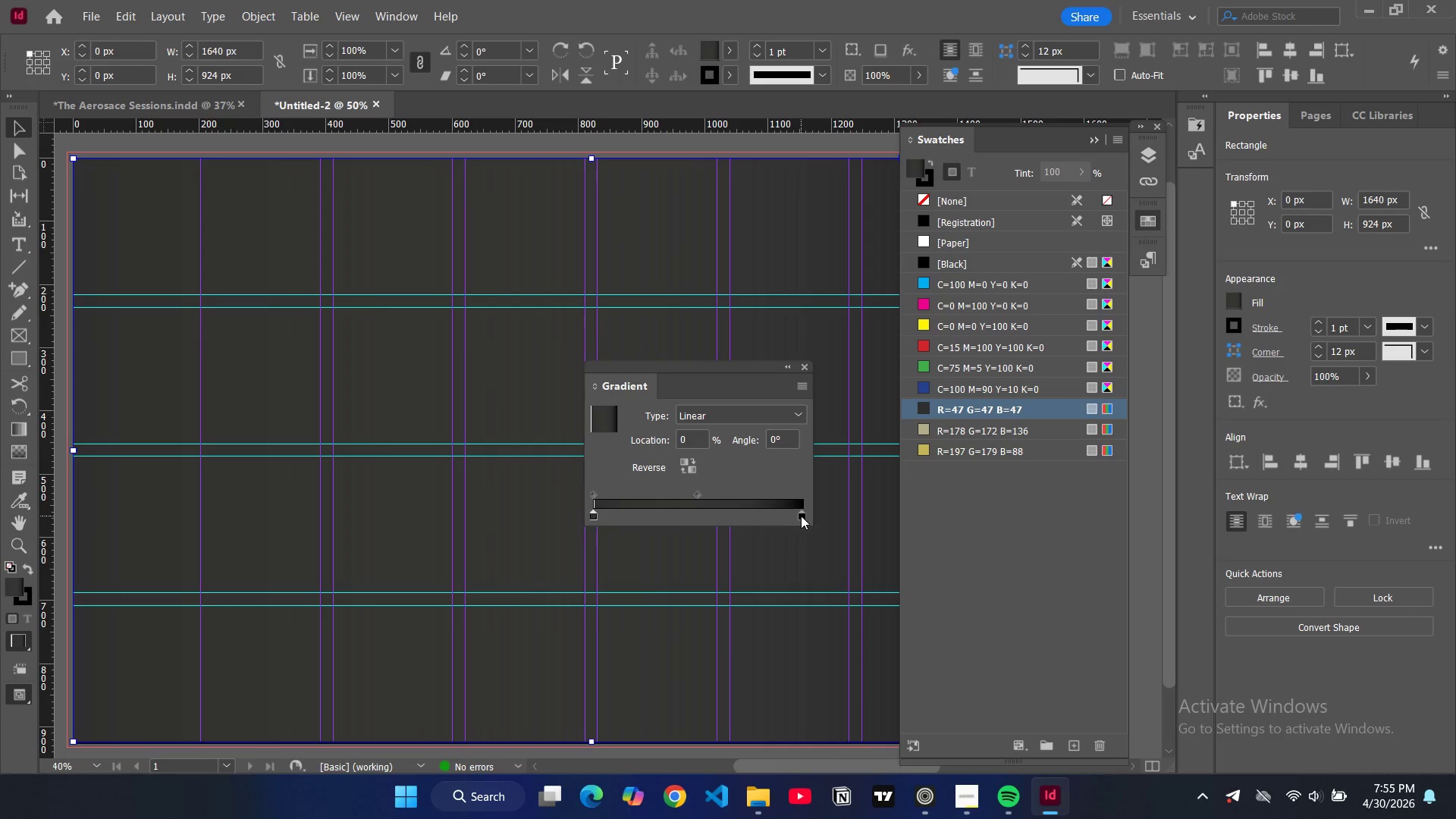 
left_click([801, 516])
 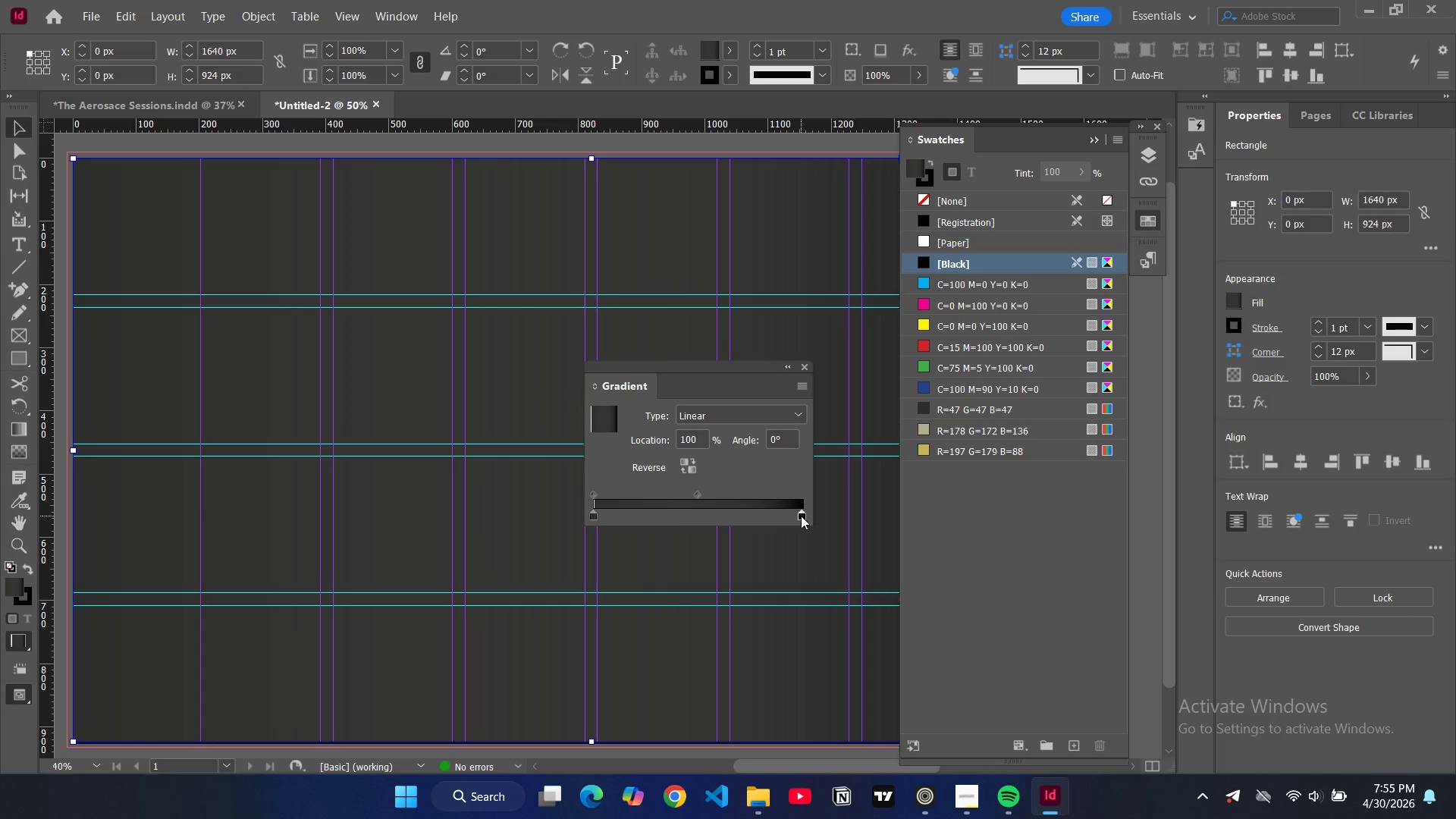 
left_click_drag(start_coordinate=[805, 517], to_coordinate=[777, 519])
 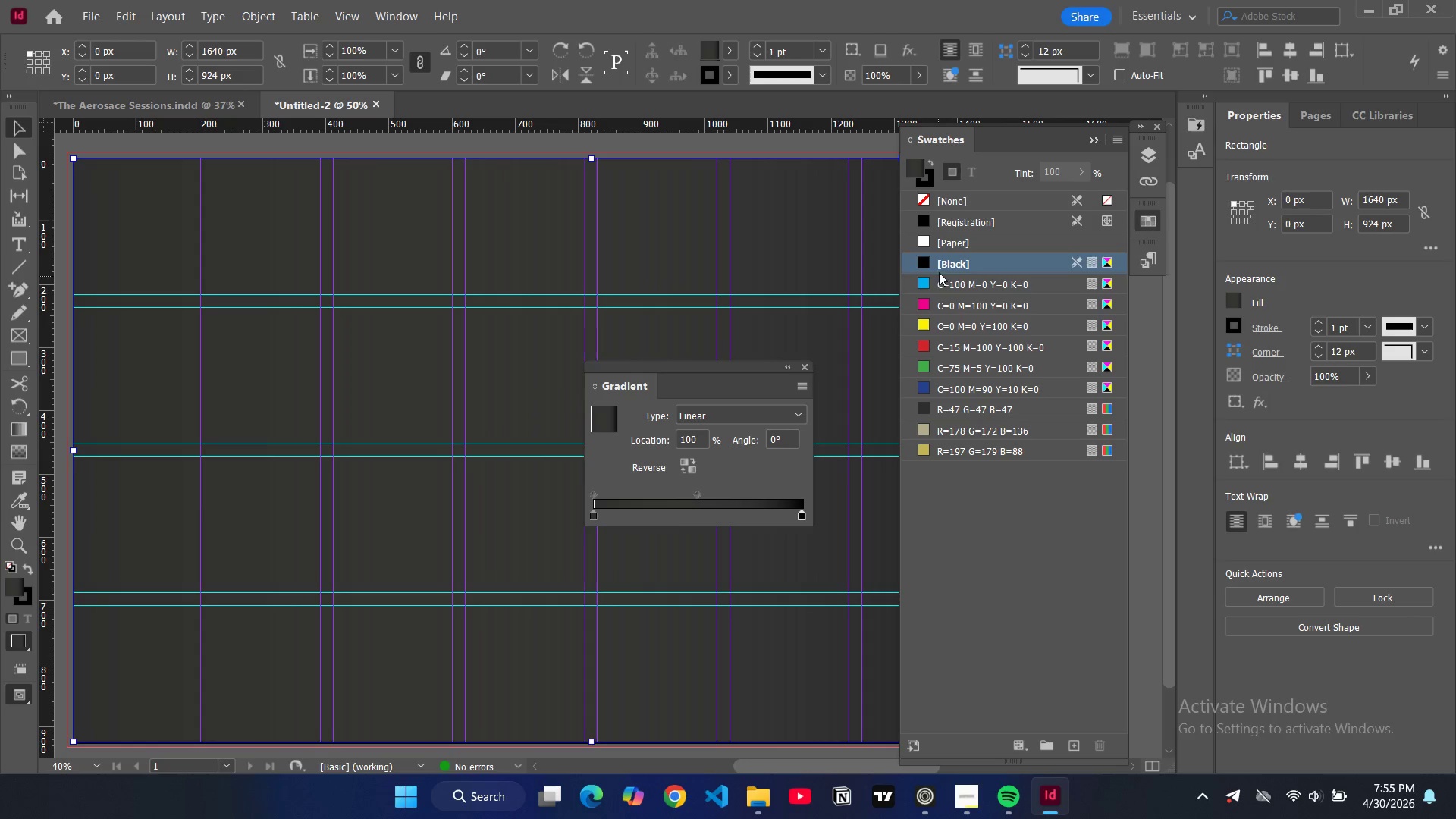 
left_click_drag(start_coordinate=[940, 262], to_coordinate=[794, 511])
 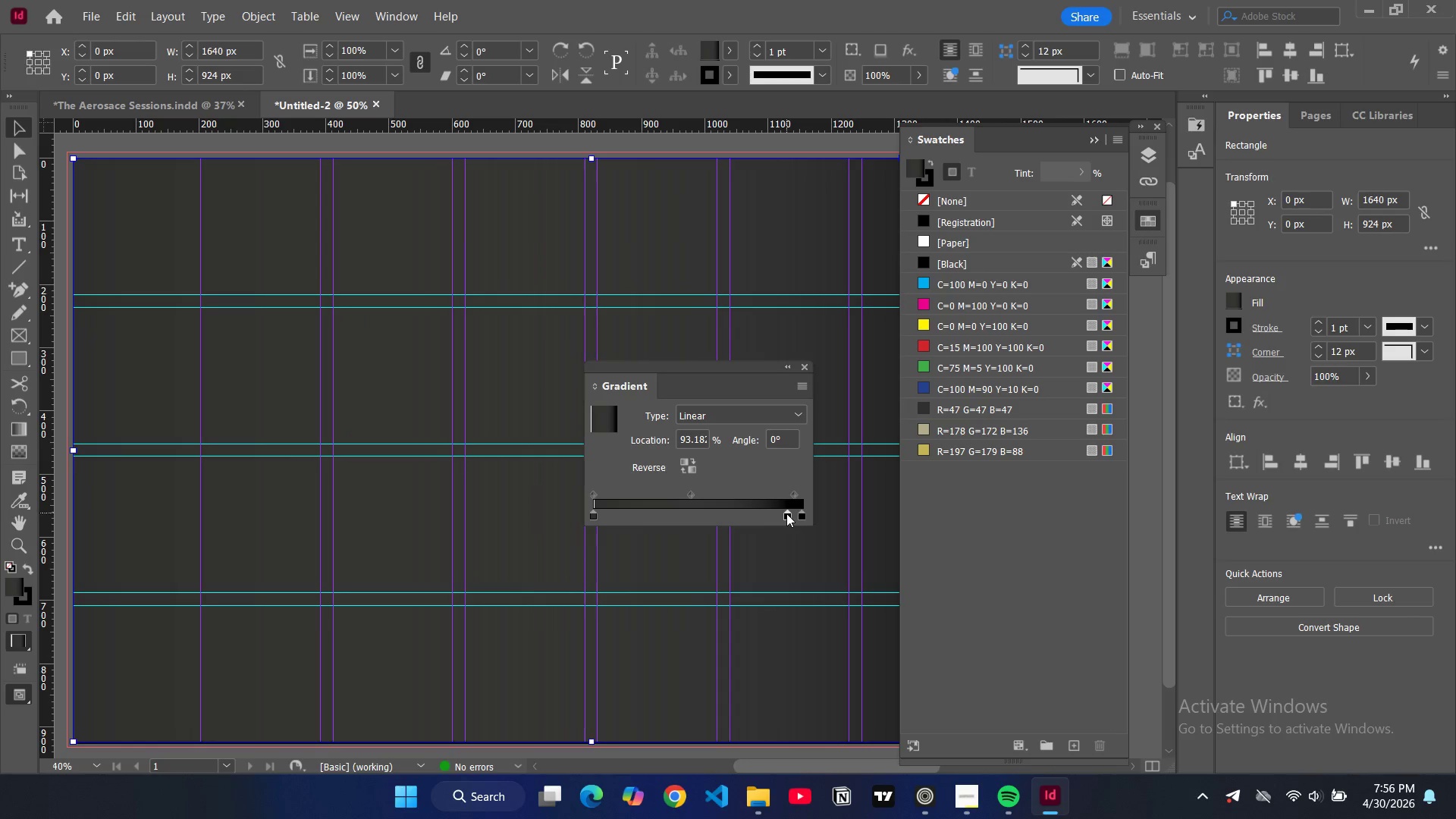 
left_click_drag(start_coordinate=[786, 513], to_coordinate=[674, 512])
 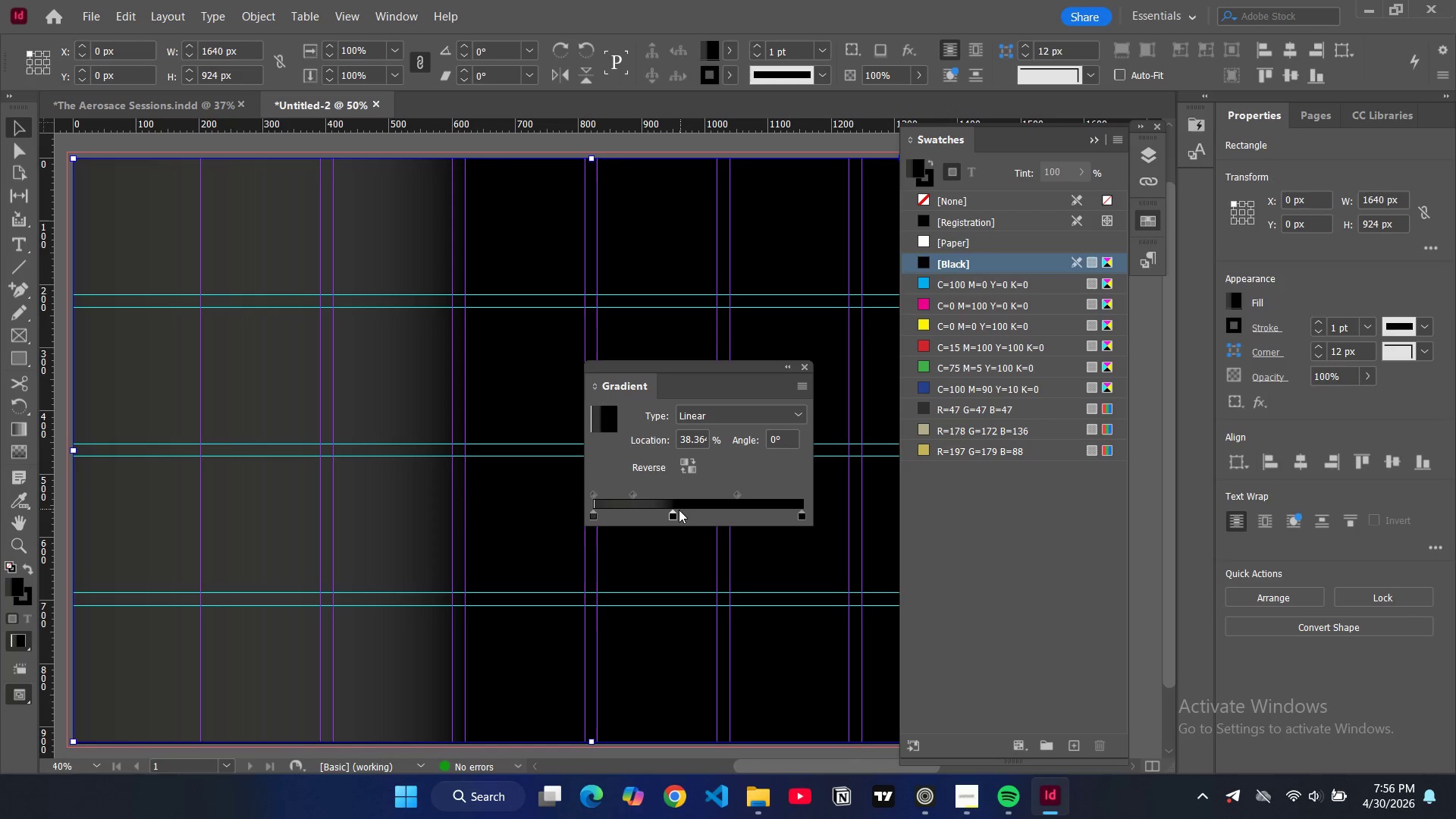 
left_click_drag(start_coordinate=[676, 510], to_coordinate=[711, 511])
 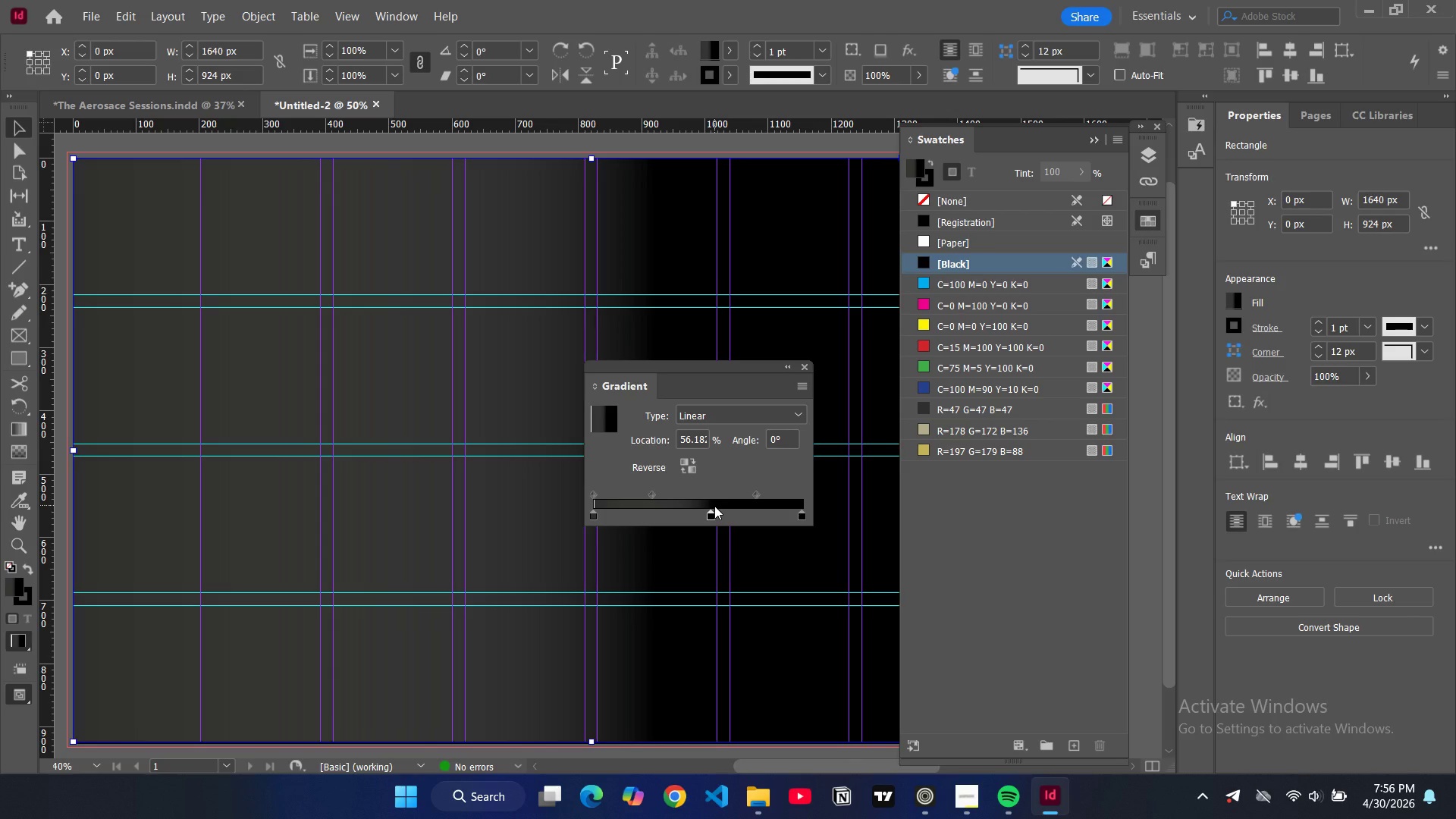 
wait(11.39)
 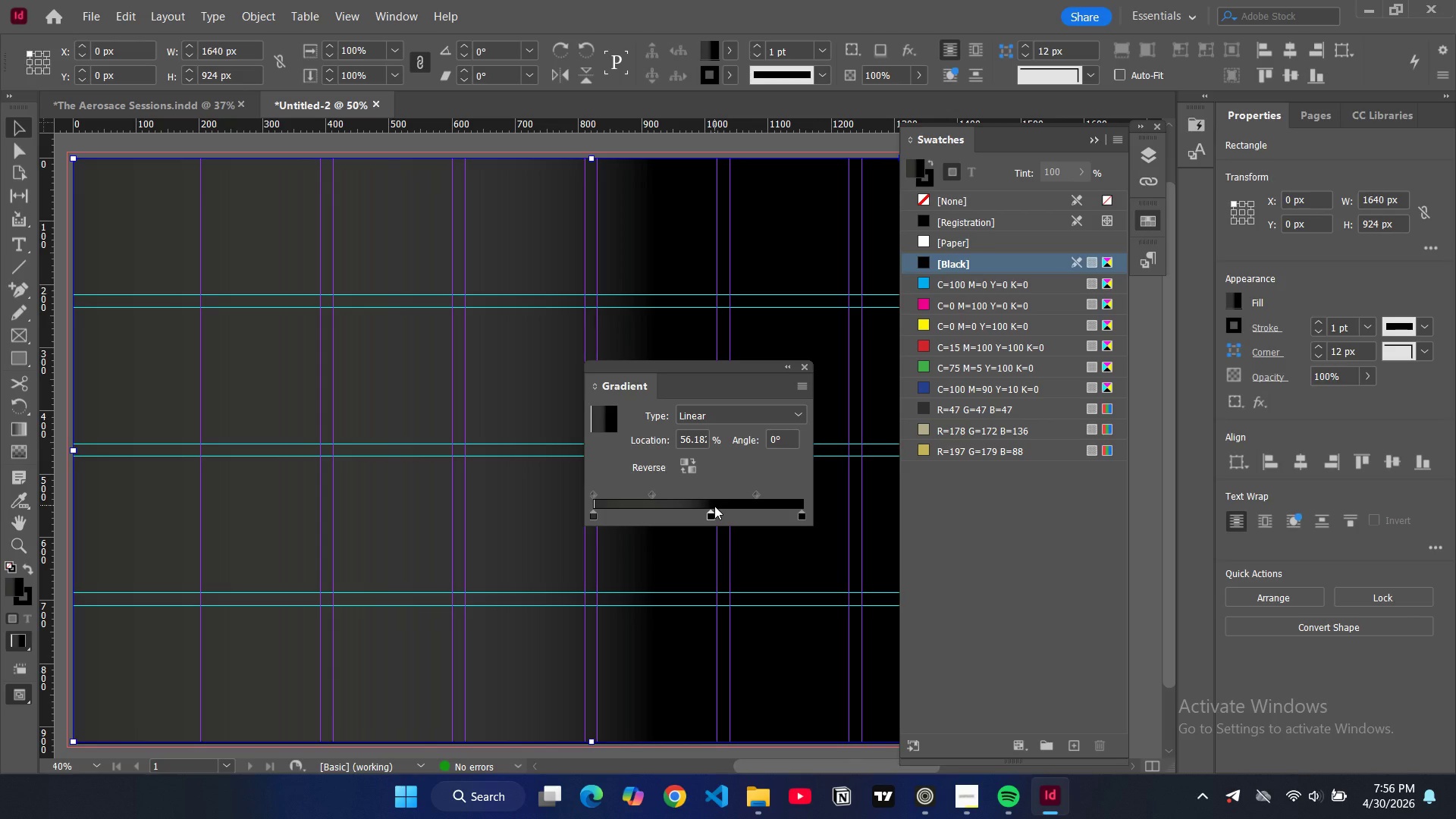 
left_click_drag(start_coordinate=[708, 513], to_coordinate=[692, 515])
 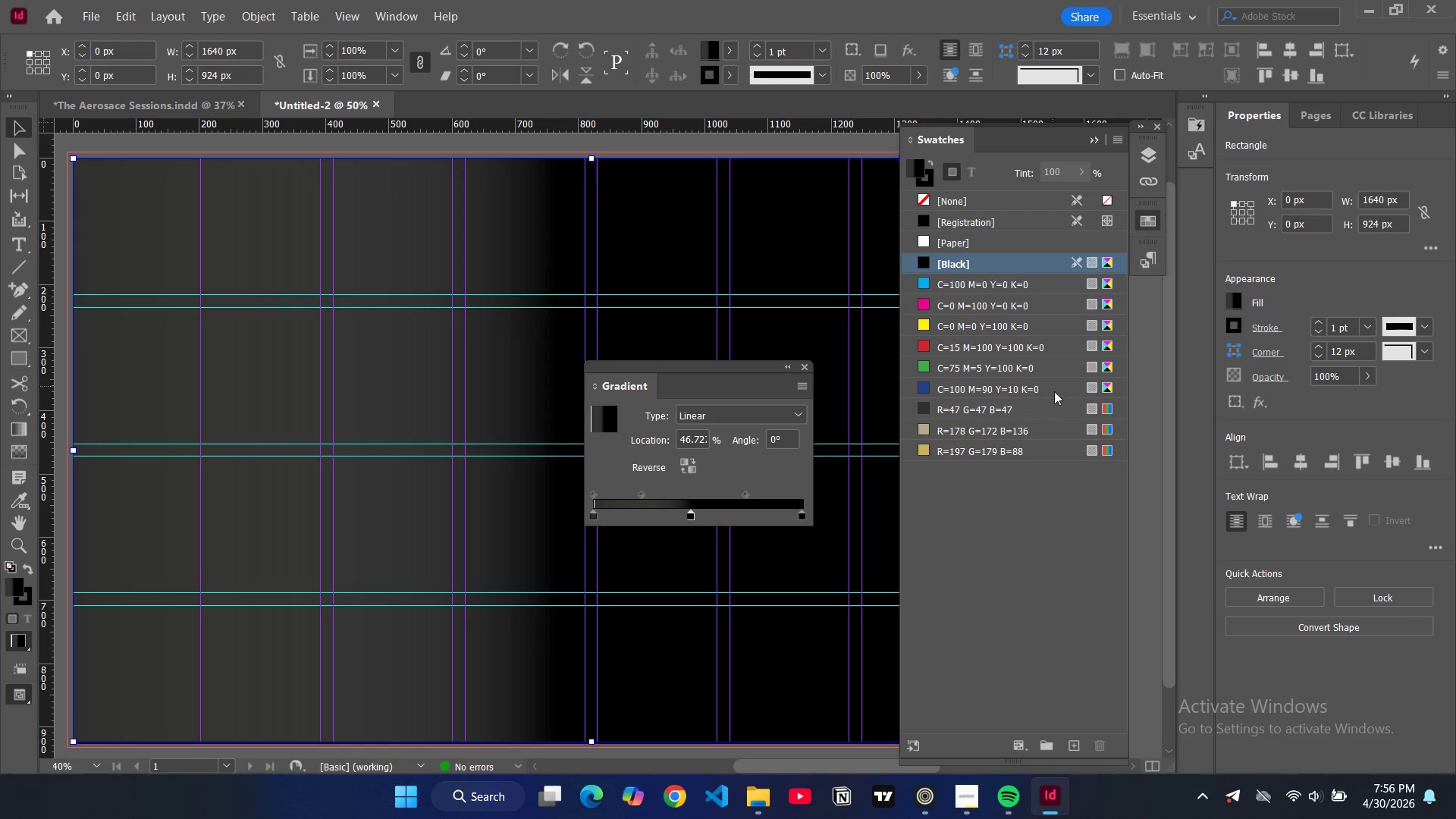 
mouse_move([1082, 414])
 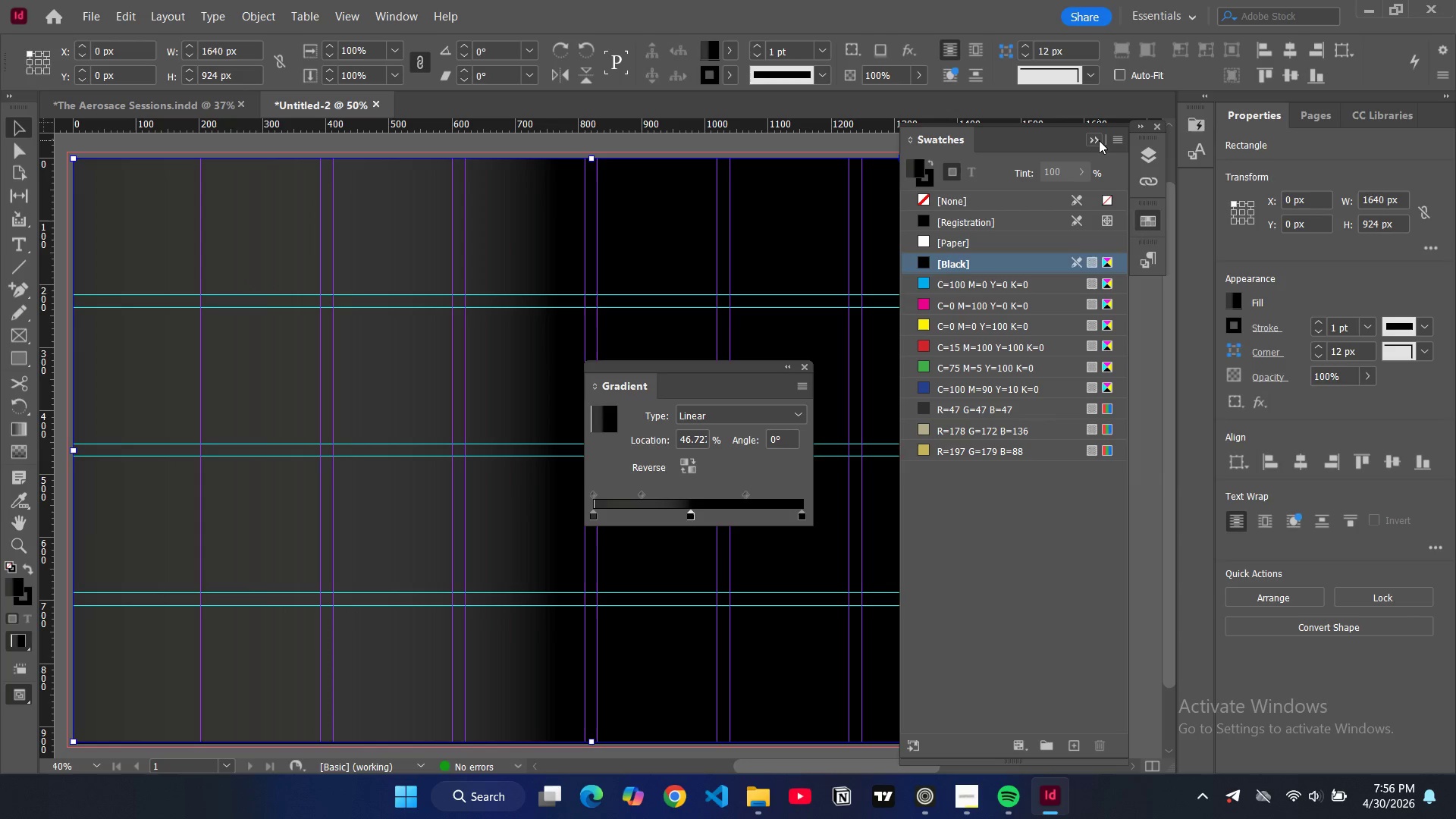 
left_click([1099, 140])
 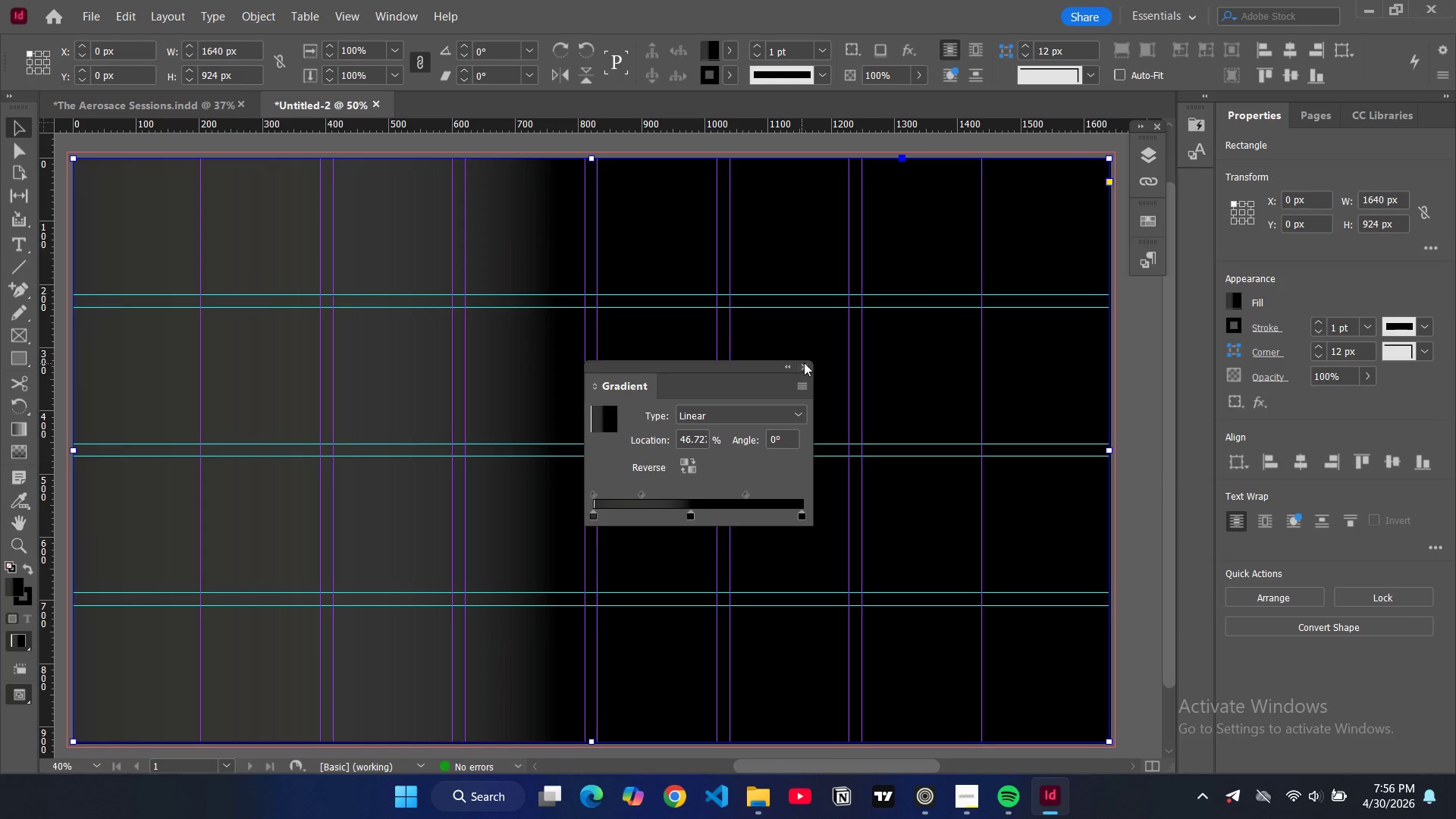 
left_click([805, 362])
 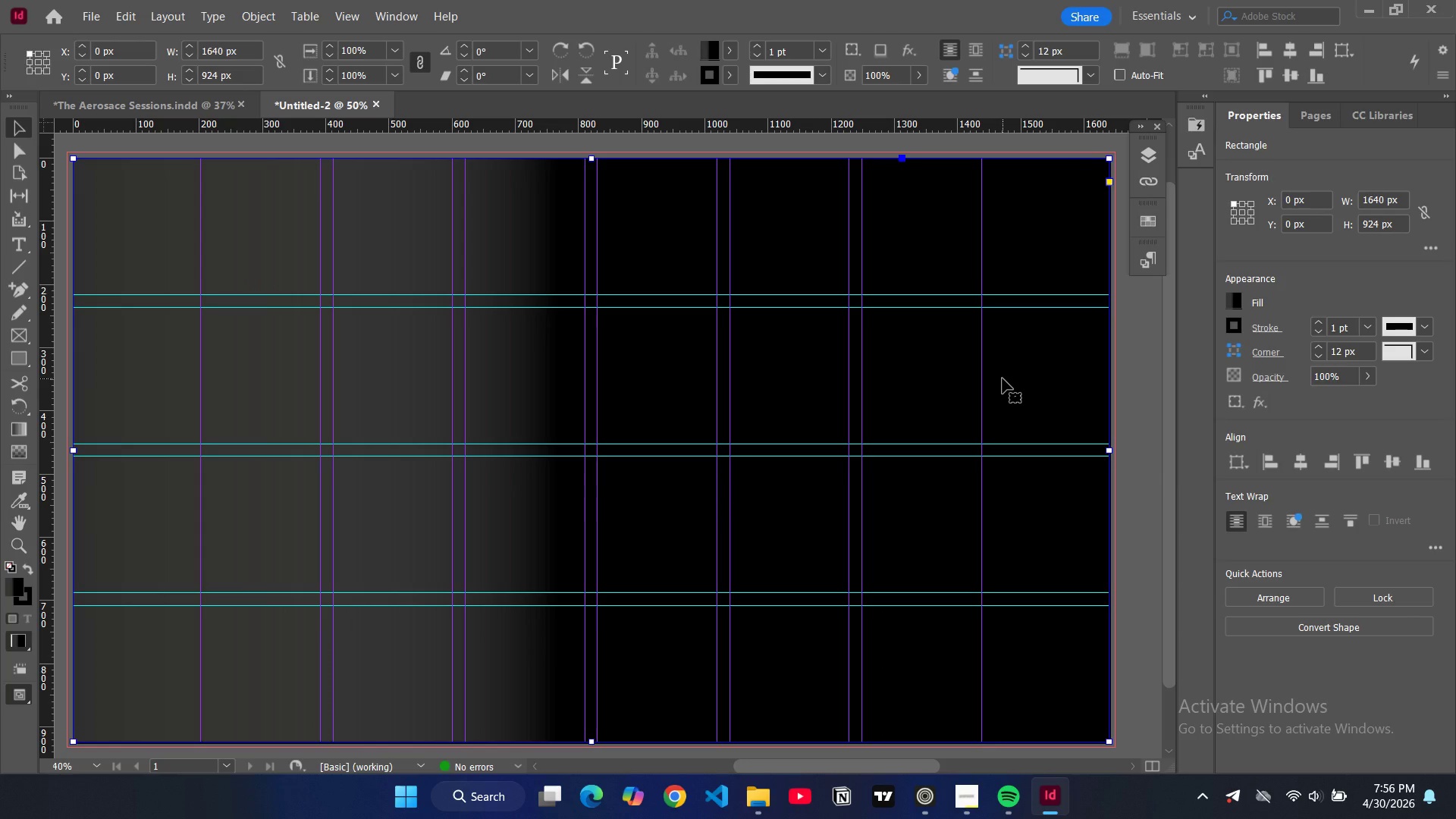 
wait(9.03)
 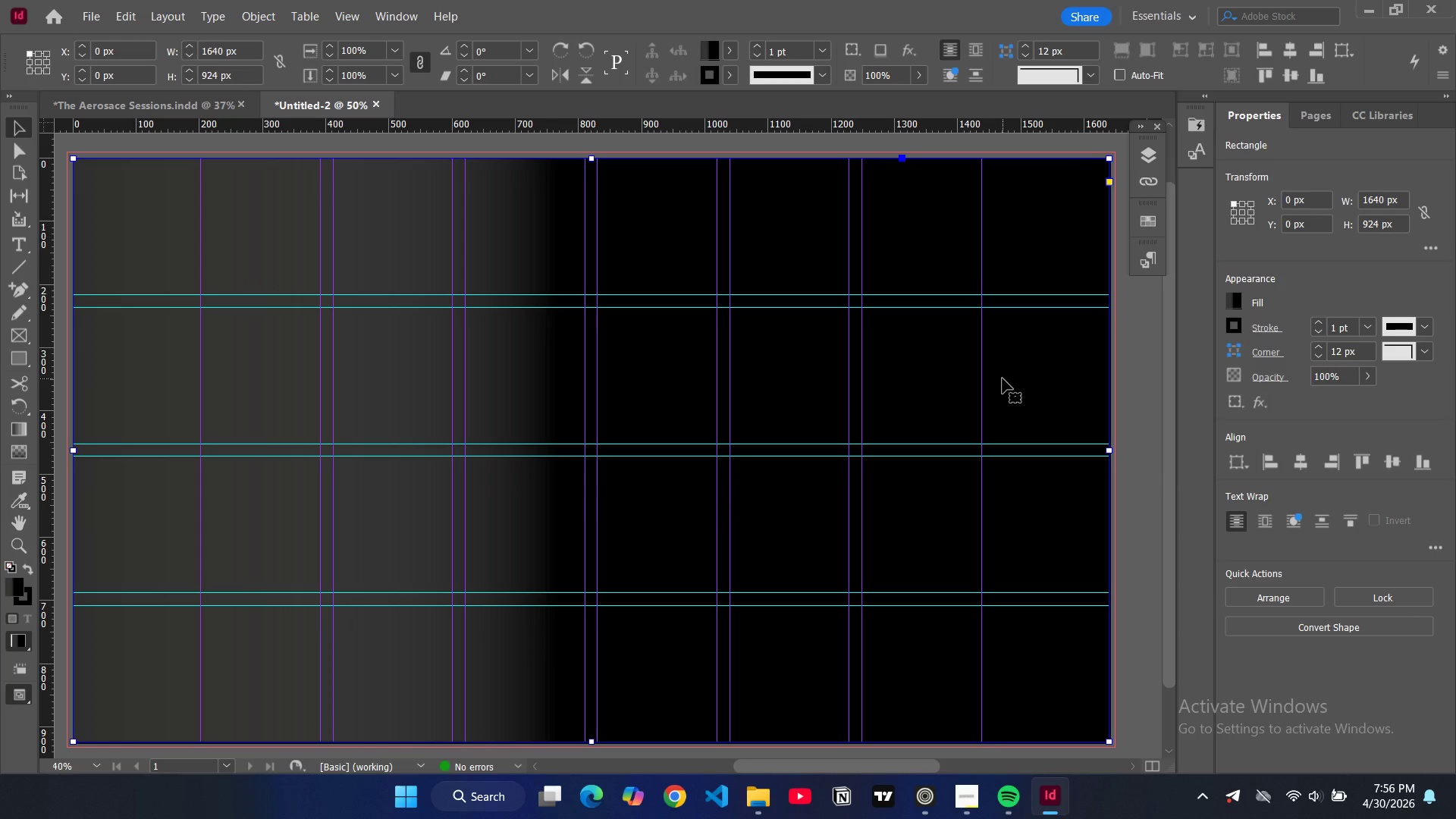 
left_click([24, 356])
 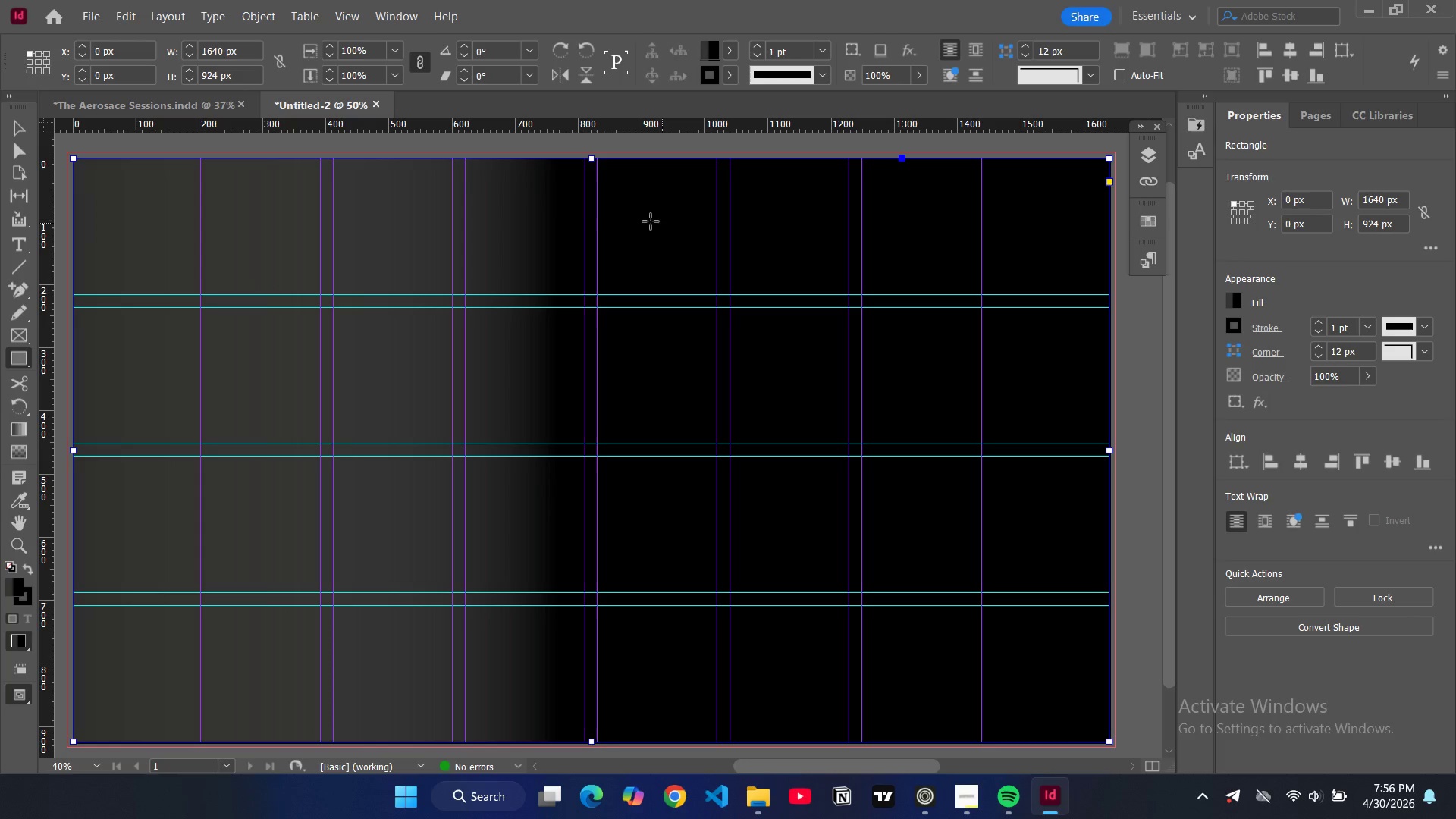 
wait(14.44)
 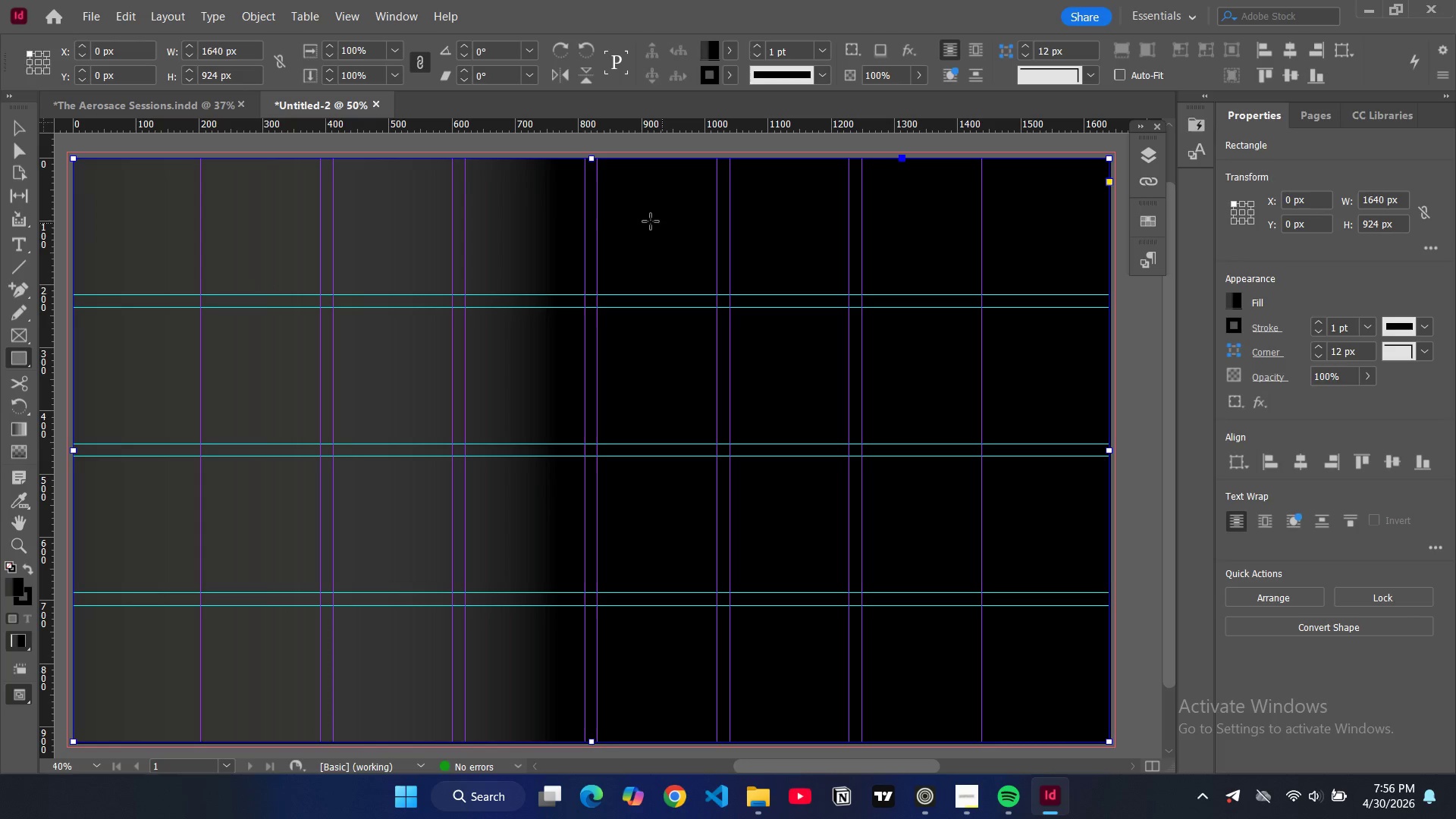 
left_click_drag(start_coordinate=[598, 158], to_coordinate=[980, 748])
 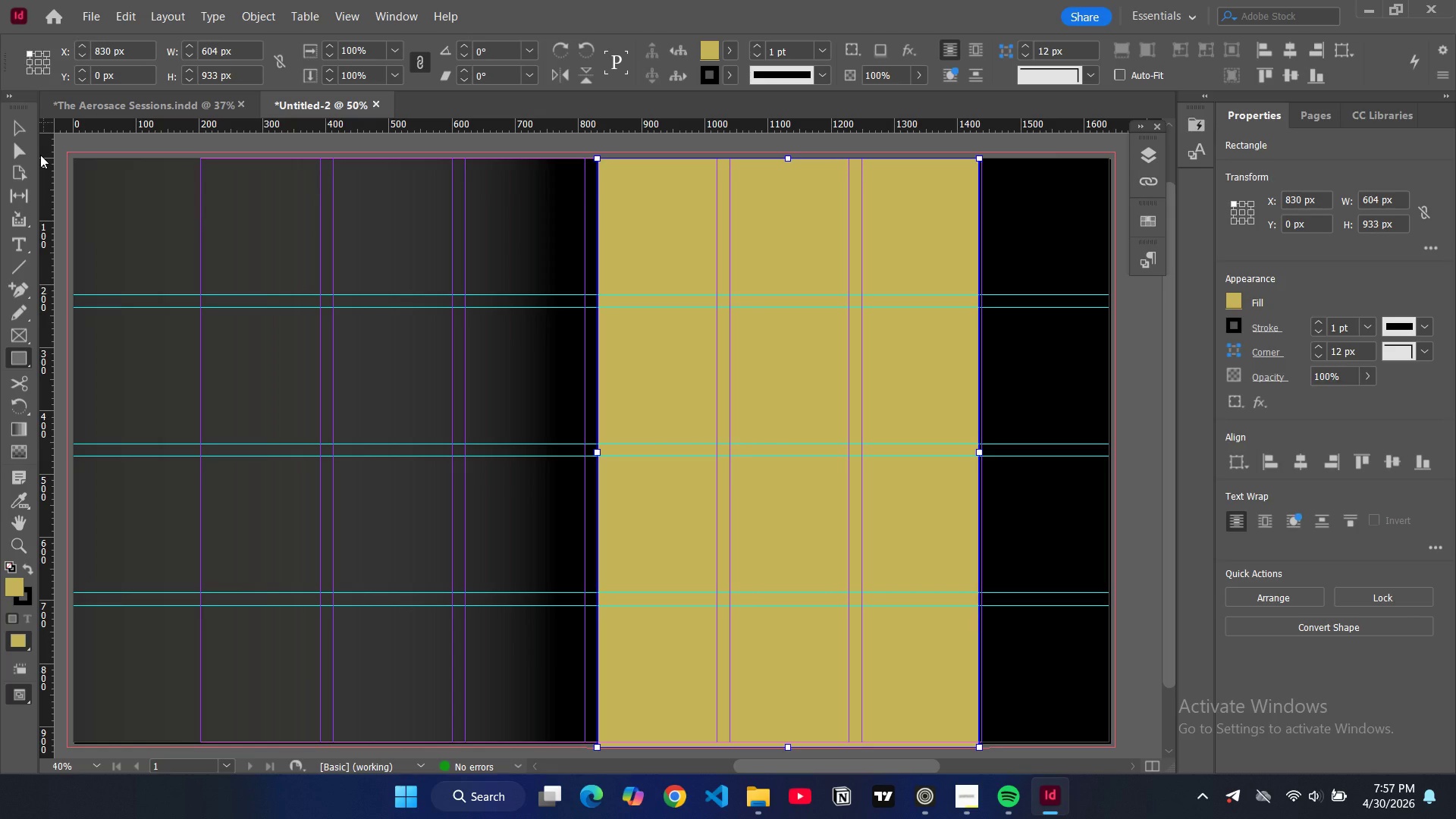 
wait(13.22)
 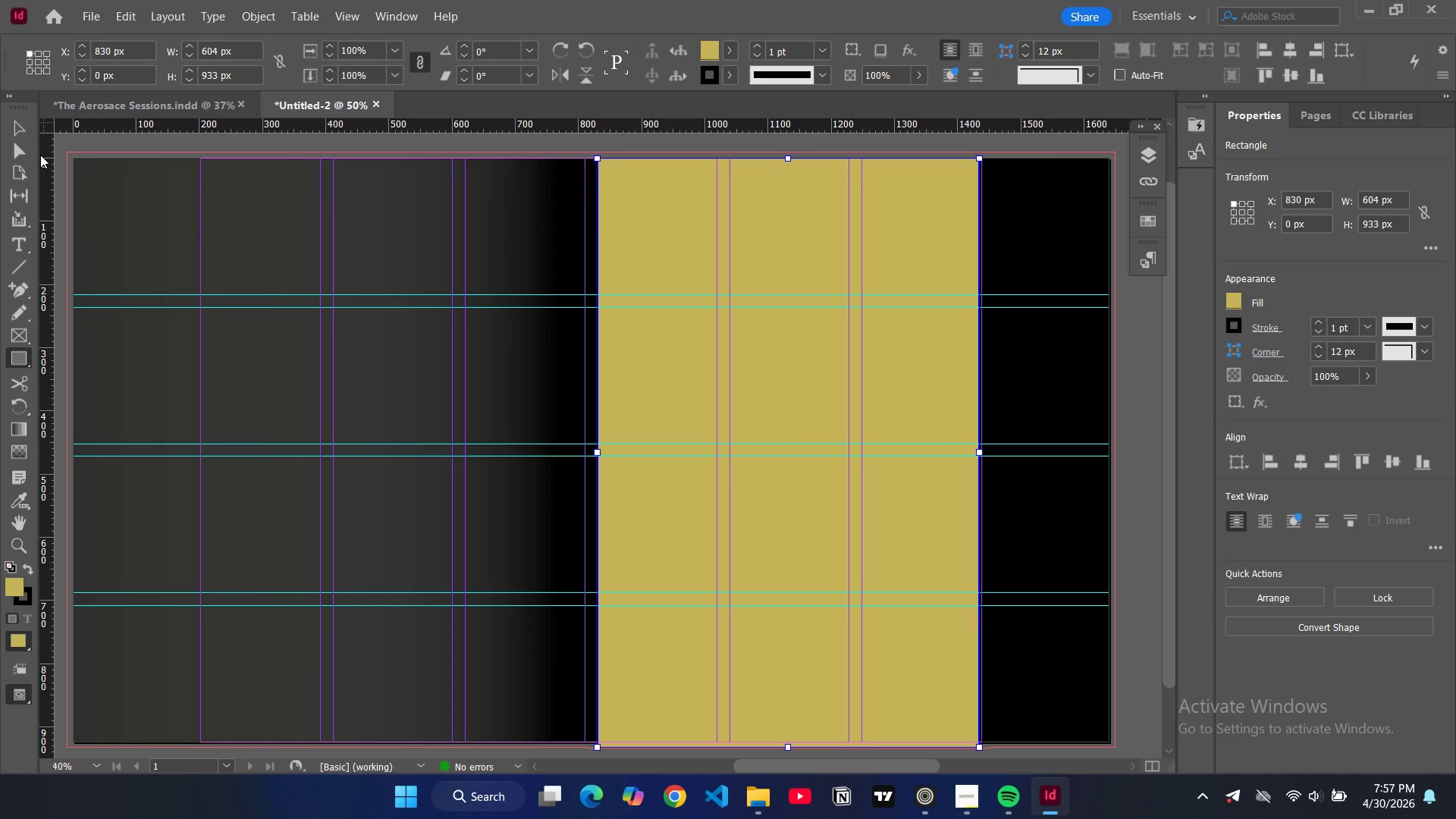 
key(Control+D)
 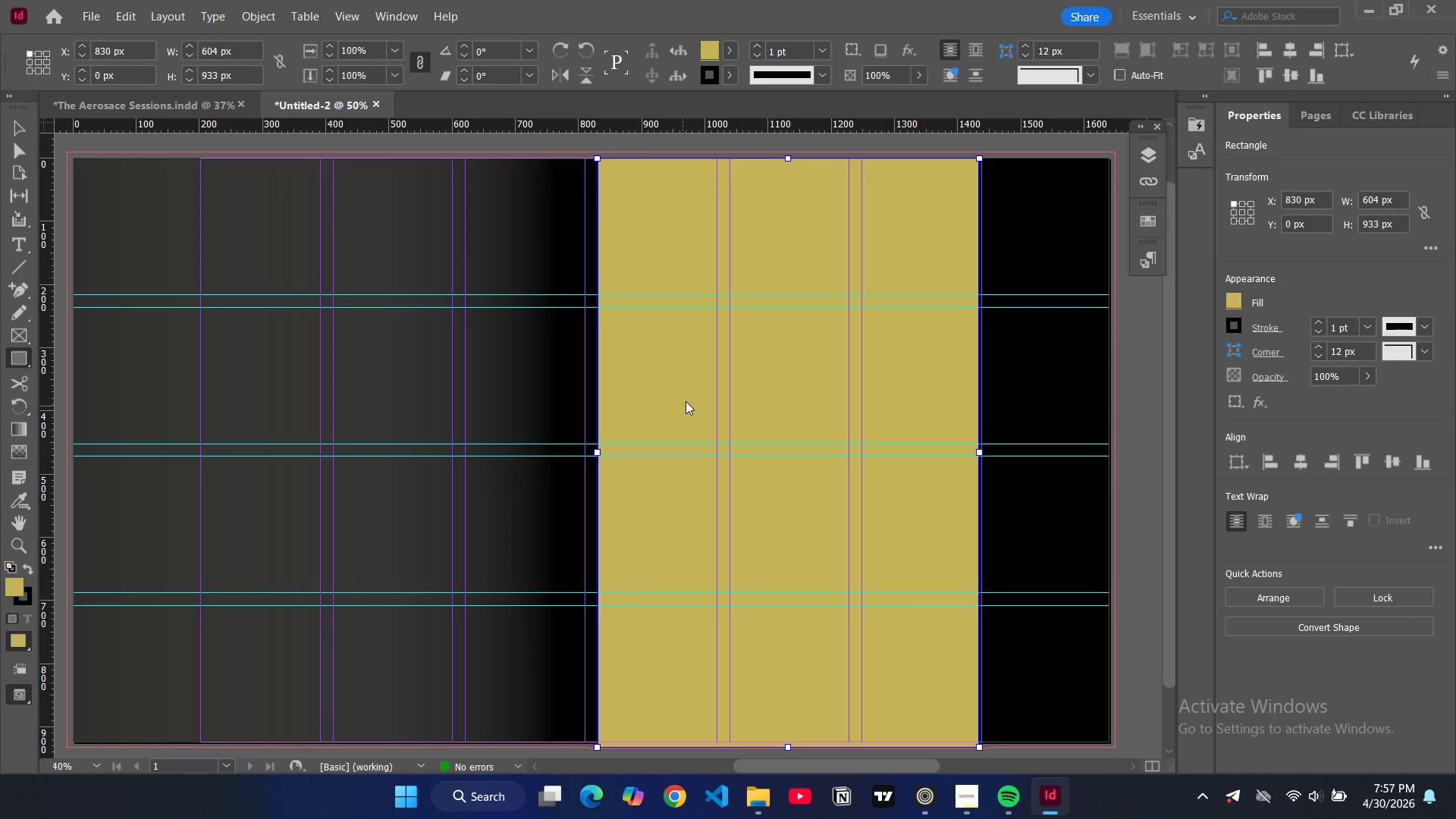 
mouse_move([700, 399])
 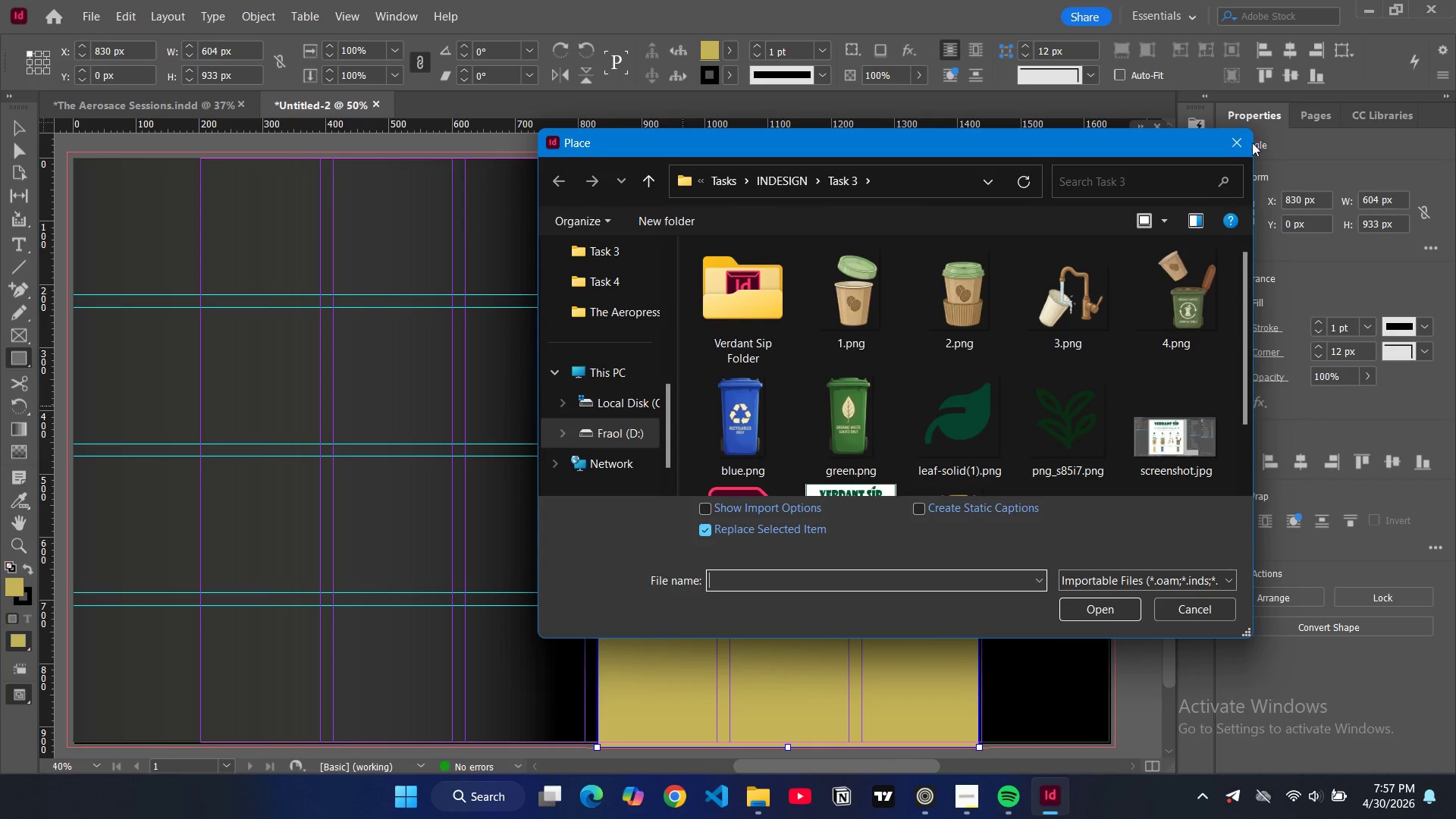 
left_click([1247, 143])
 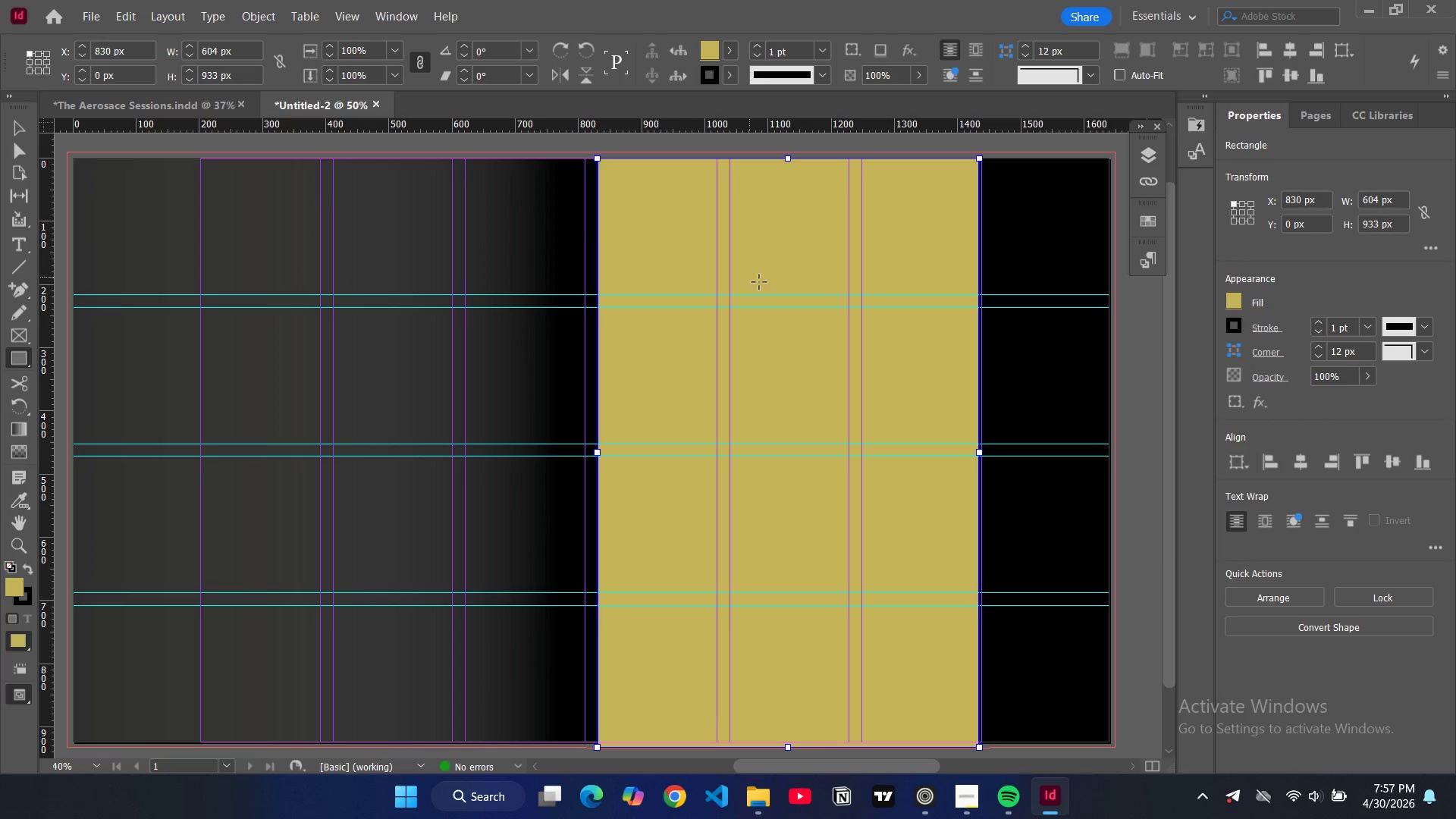 
key(Backspace)
 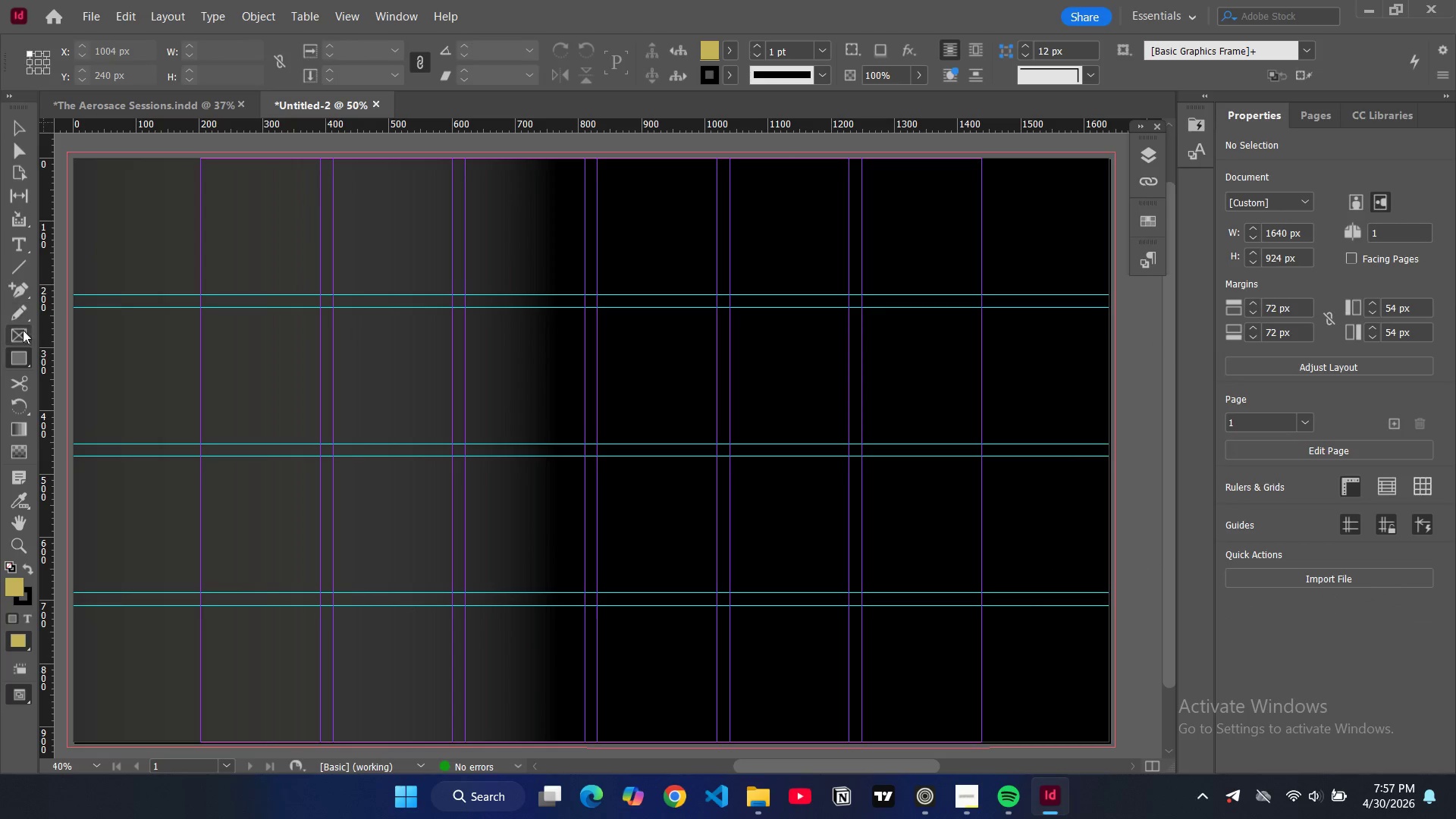 
left_click([21, 335])
 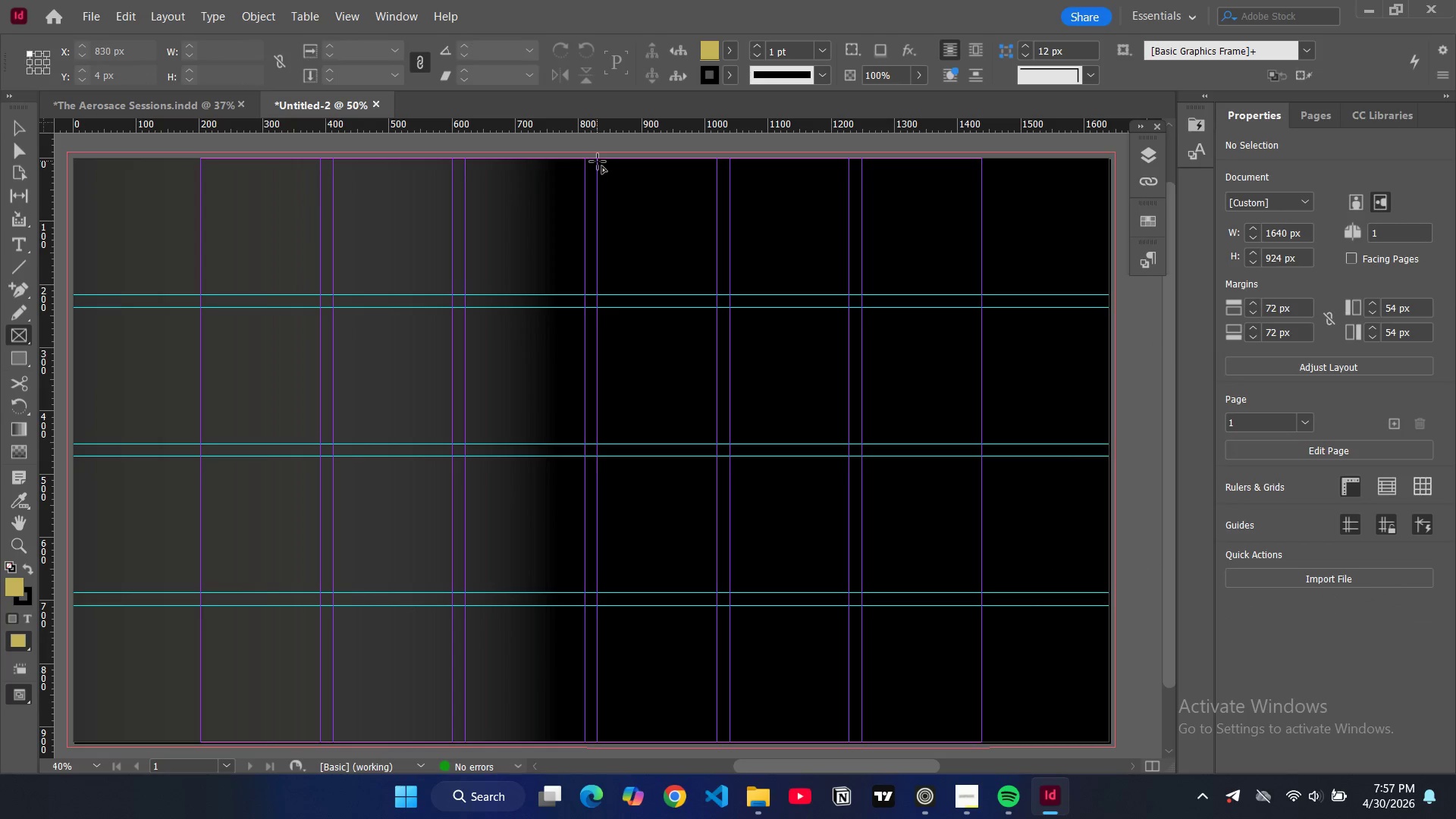 
left_click_drag(start_coordinate=[598, 162], to_coordinate=[982, 741])
 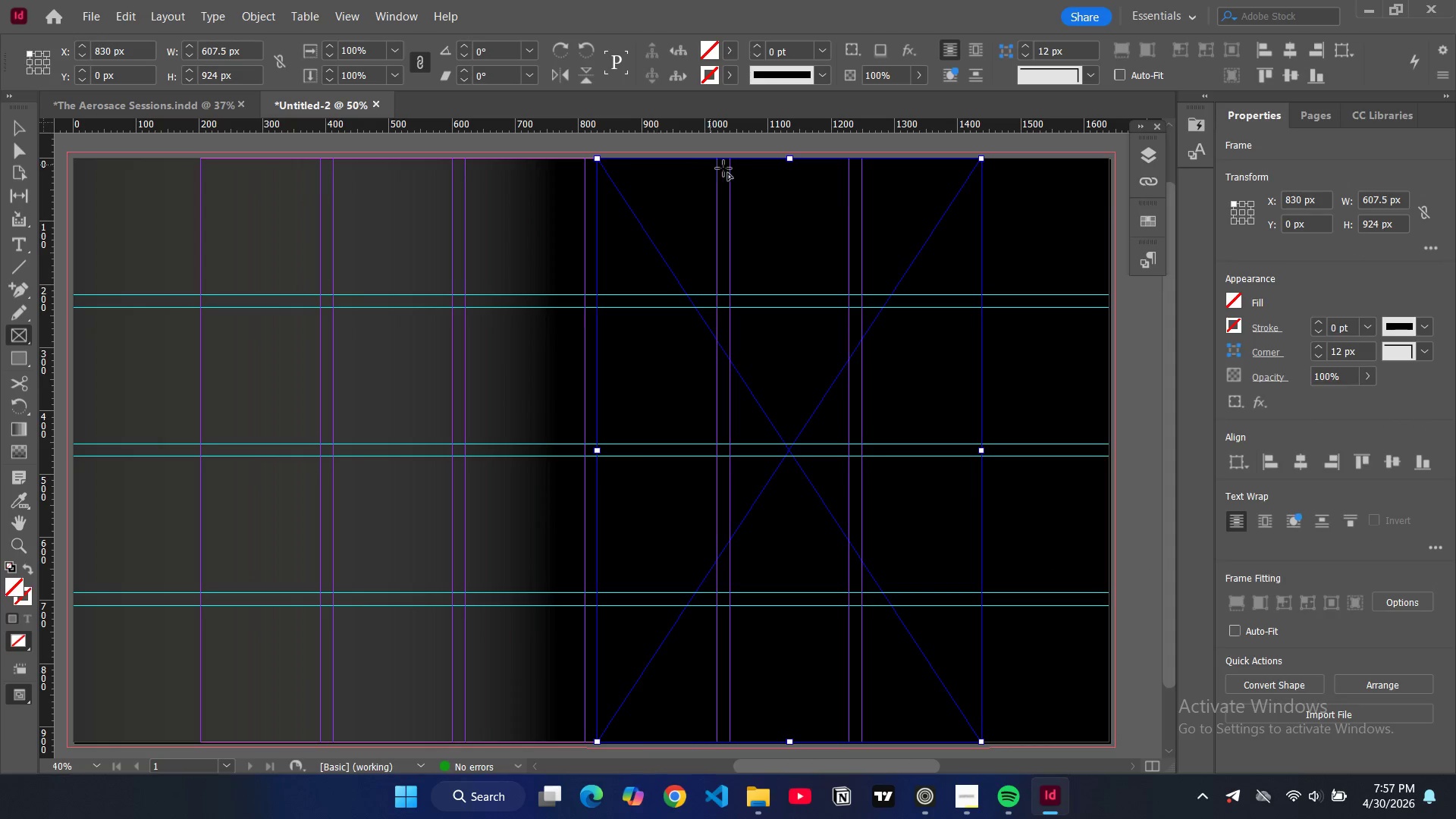 
key(Control+D)
 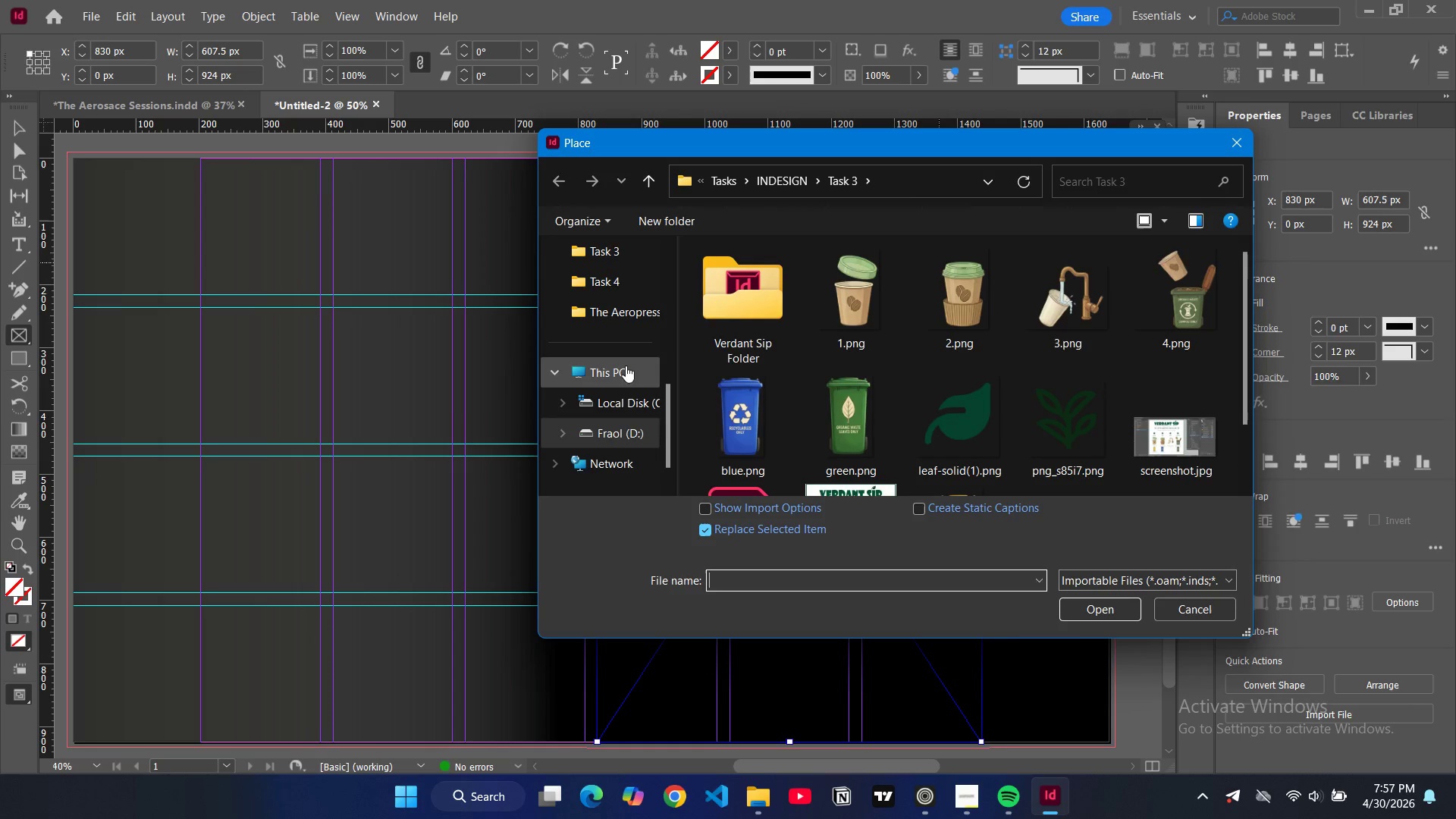 
scroll: coordinate [633, 297], scroll_direction: up, amount: 3.0
 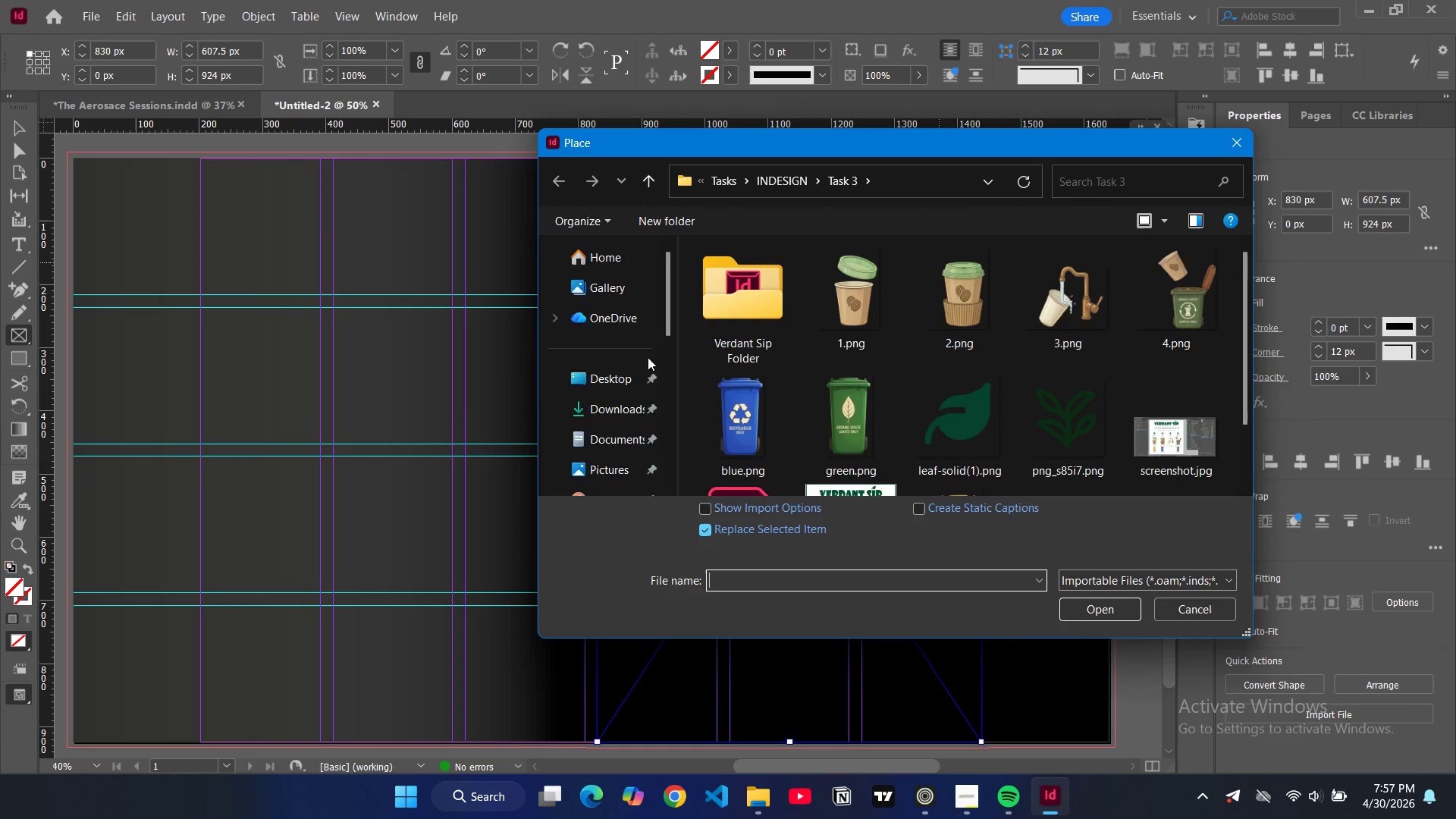 
scroll: coordinate [648, 357], scroll_direction: down, amount: 5.0
 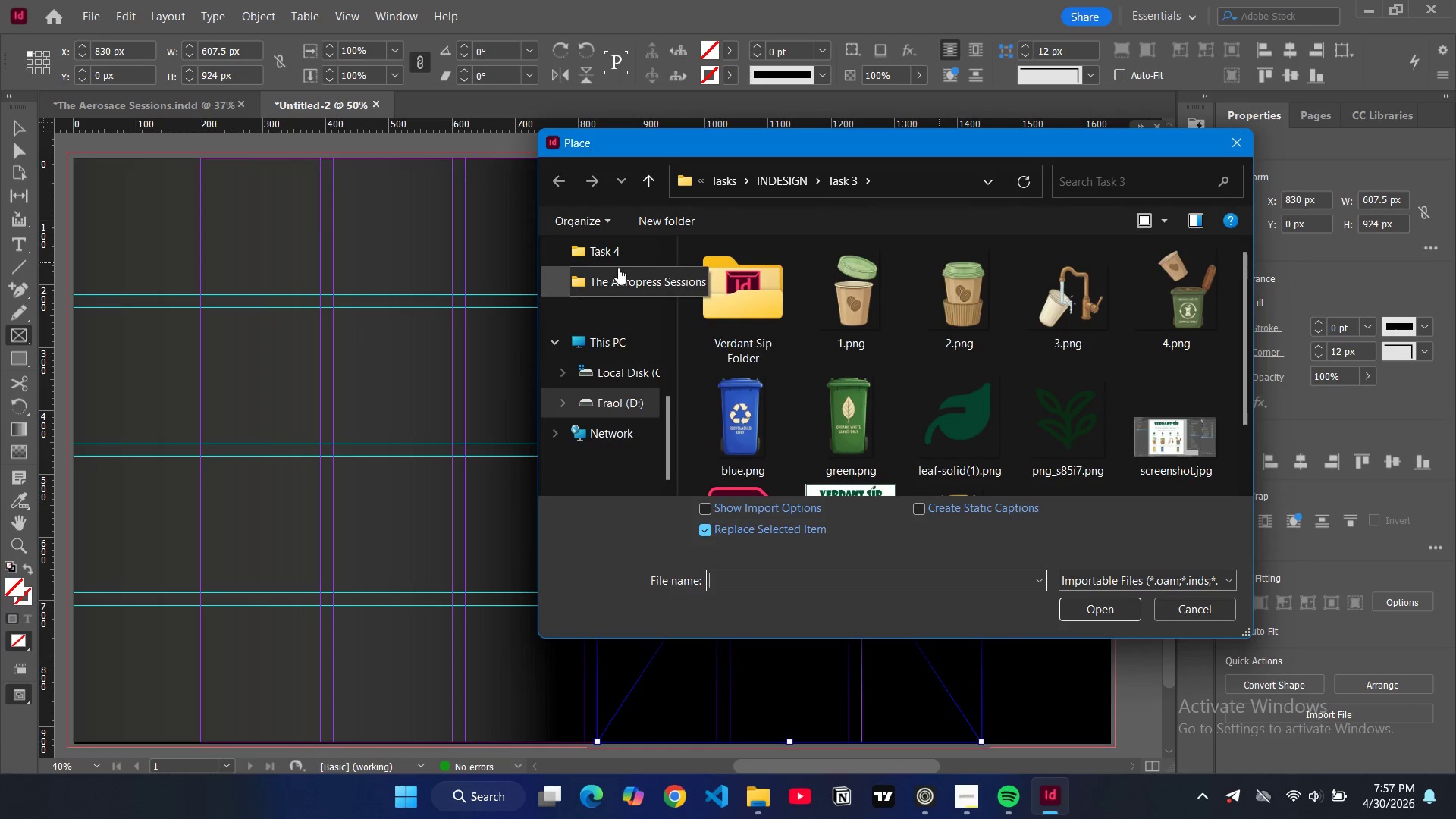 
left_click([616, 254])
 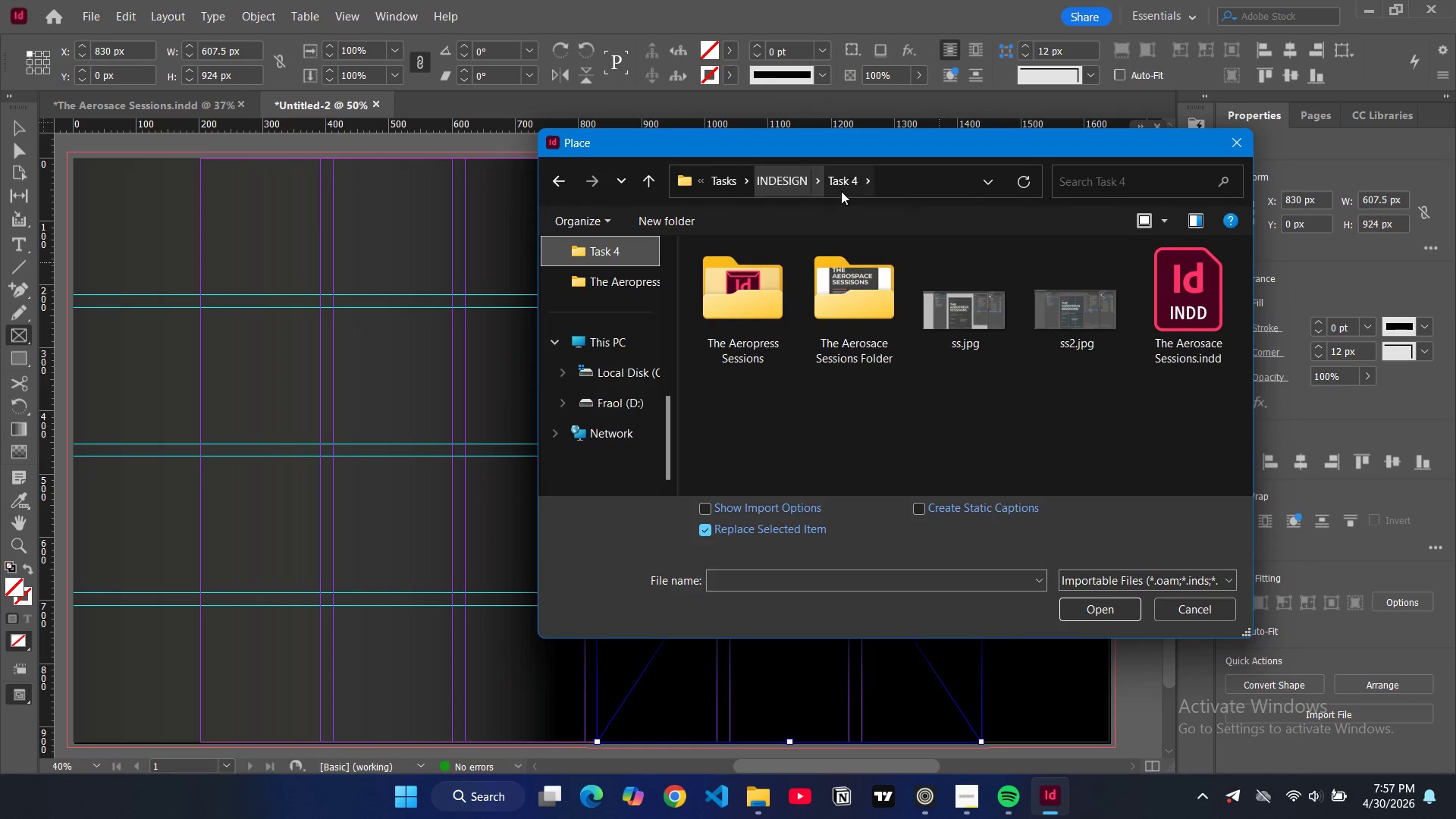 
left_click([849, 181])
 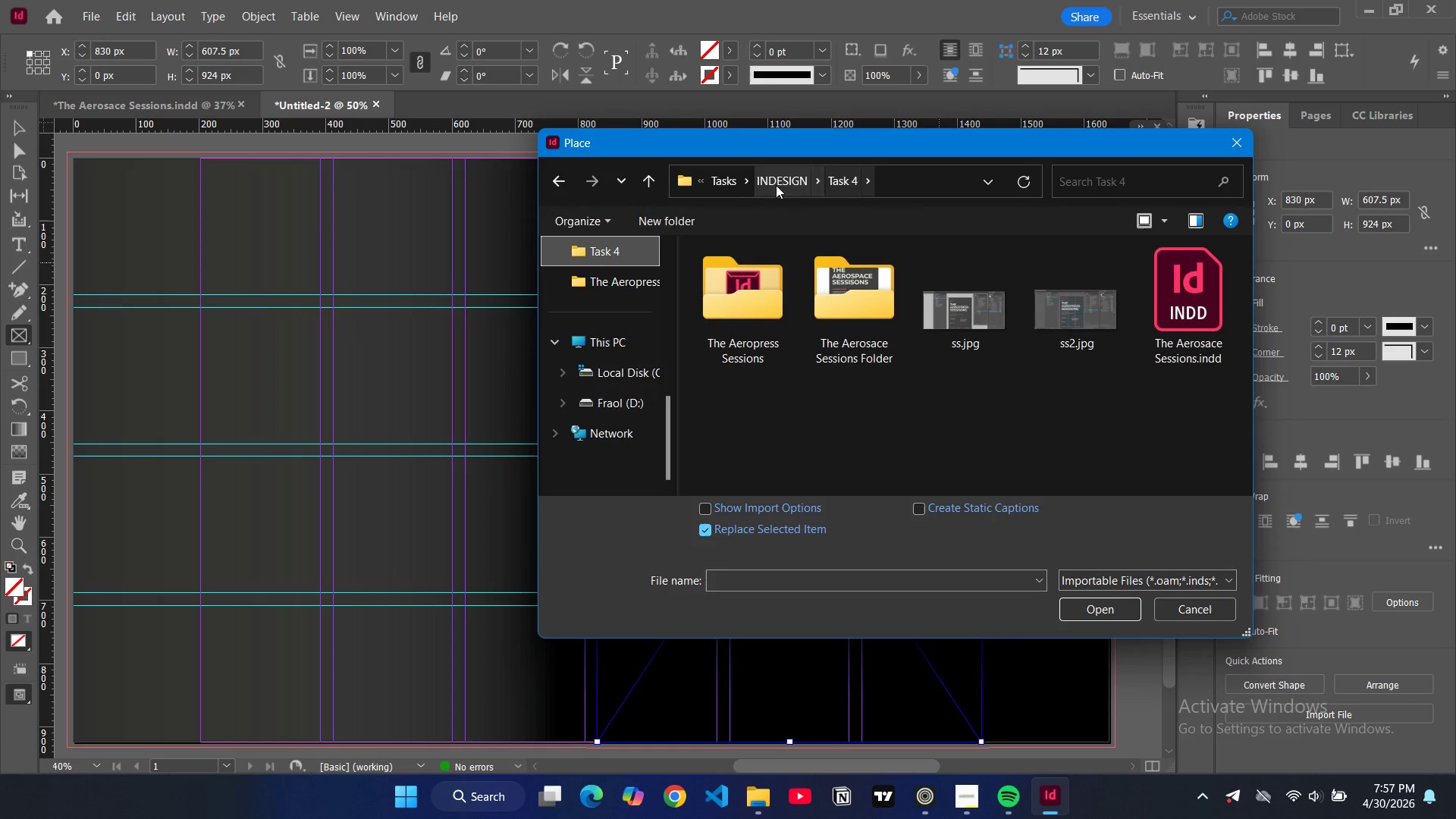 
double_click([776, 185])
 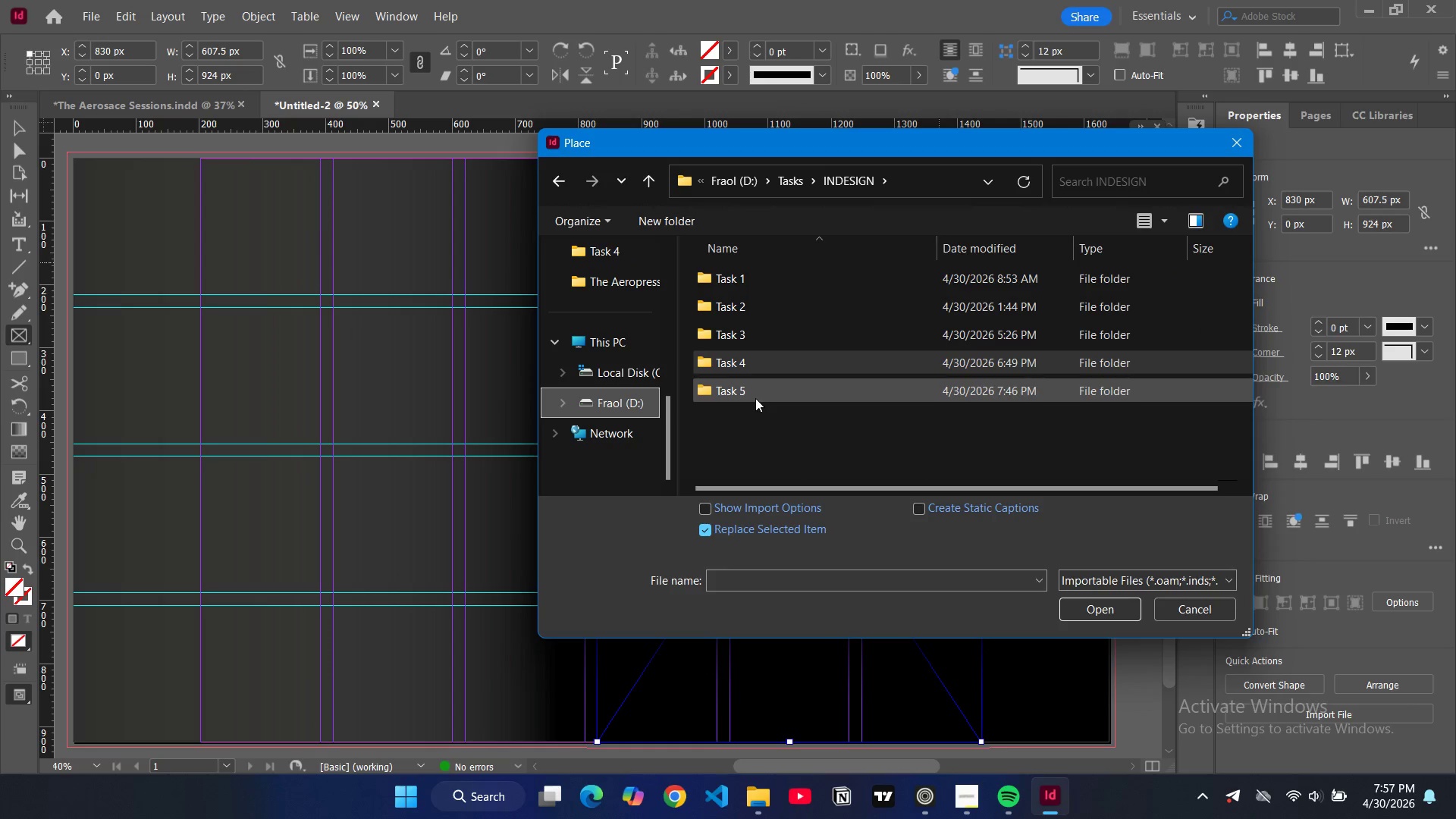 
double_click([752, 386])
 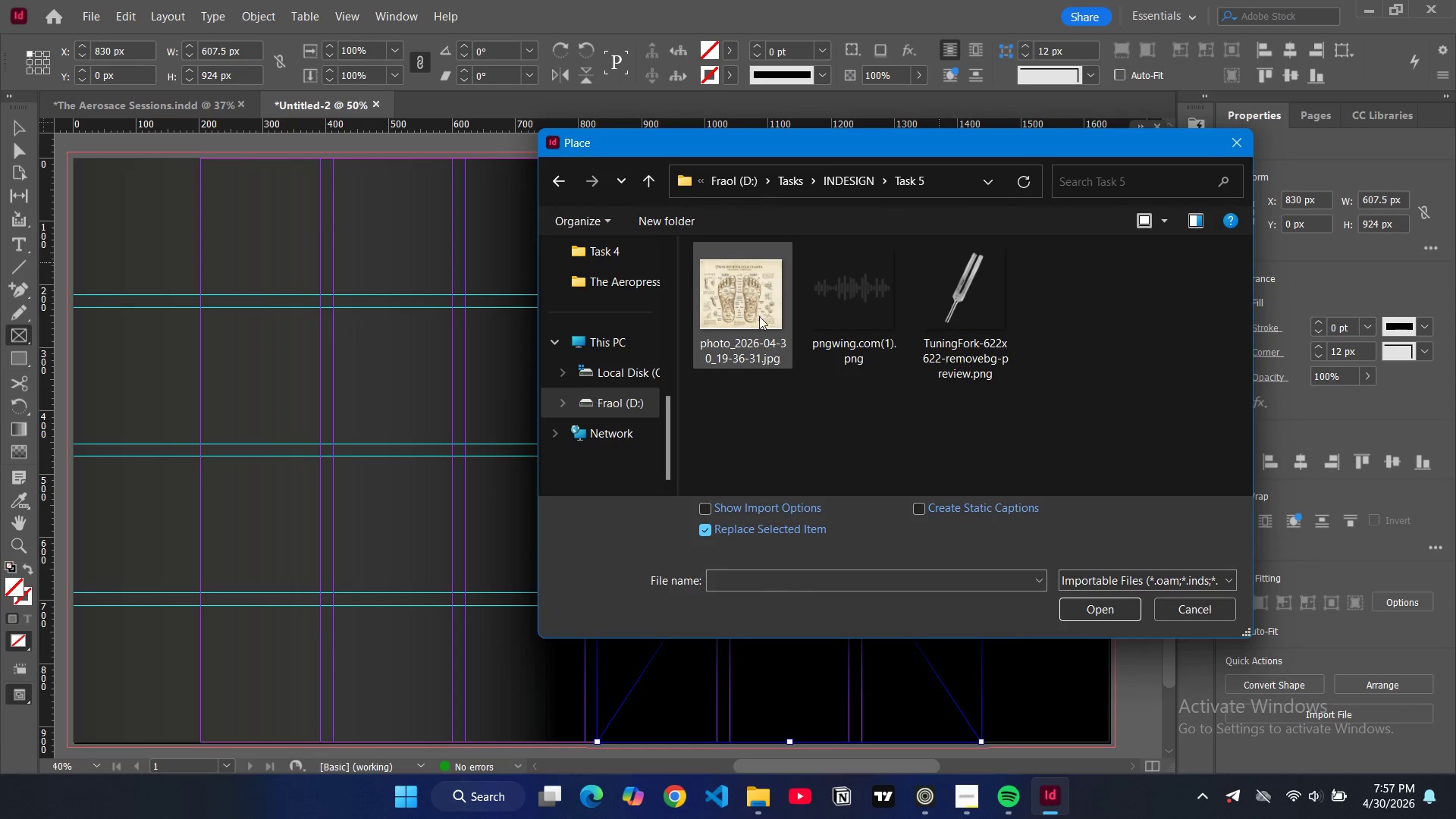 
left_click([748, 315])
 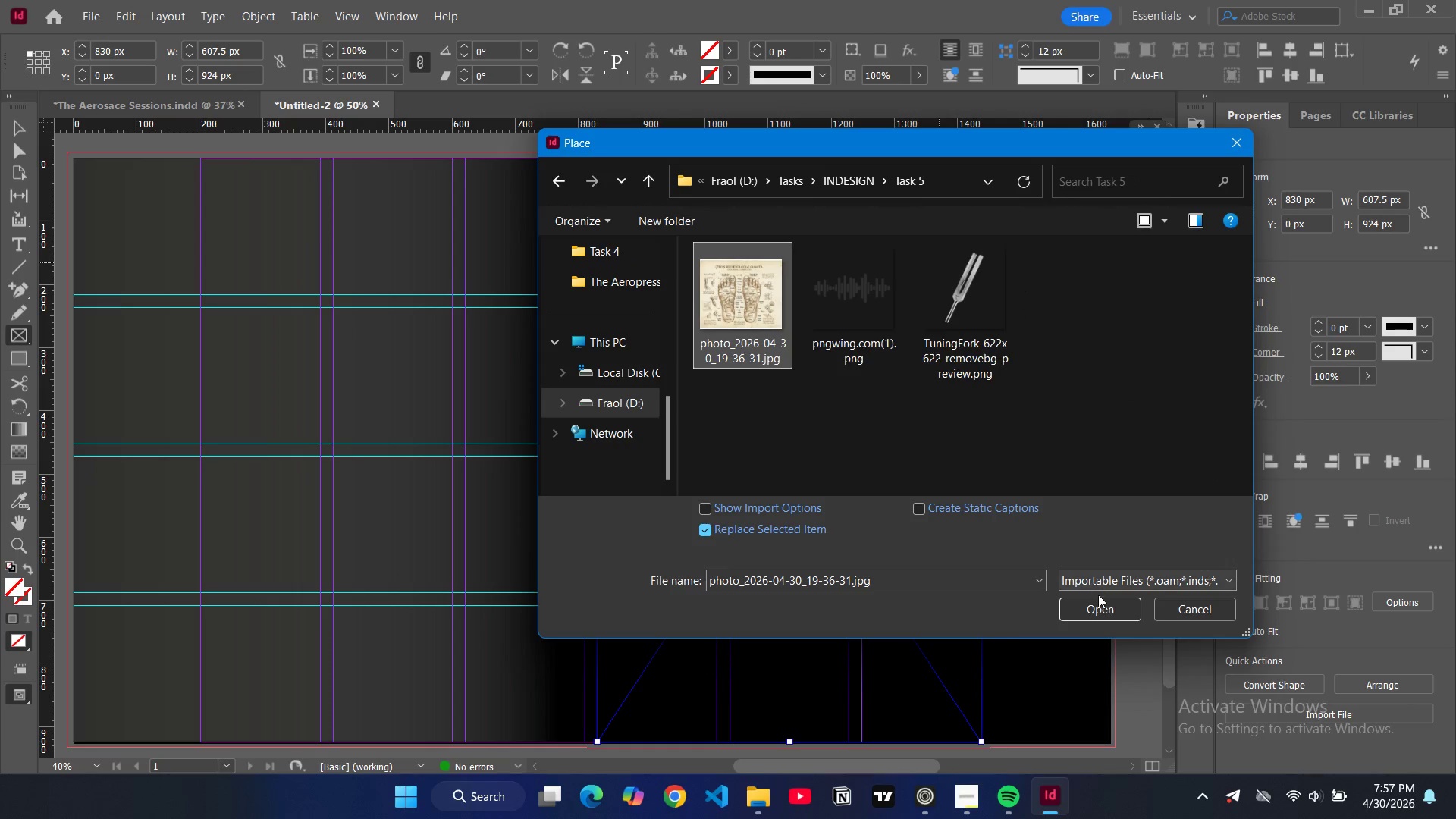 
left_click([1098, 599])
 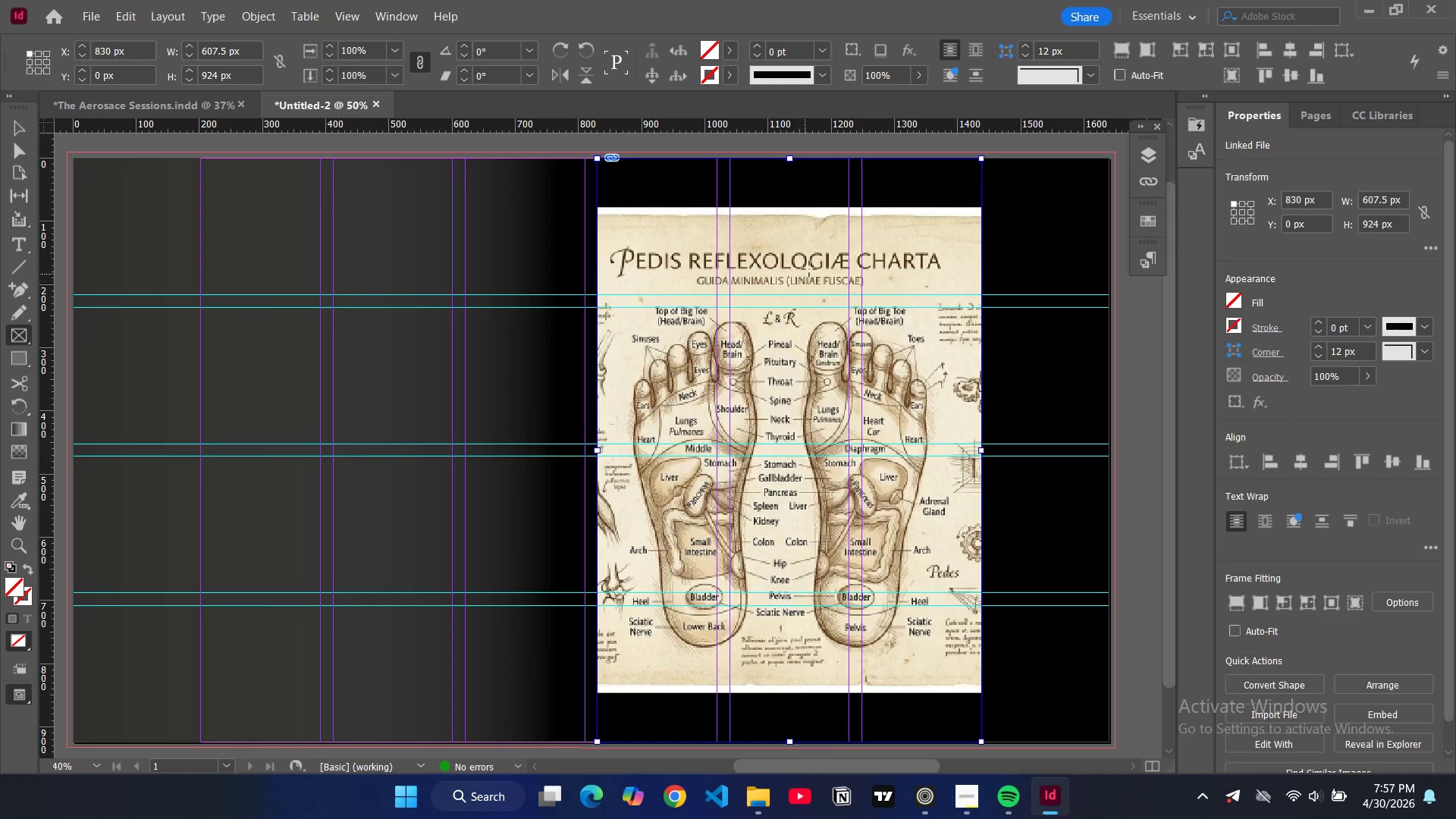 
key(Alt+Control+Shift+C)
 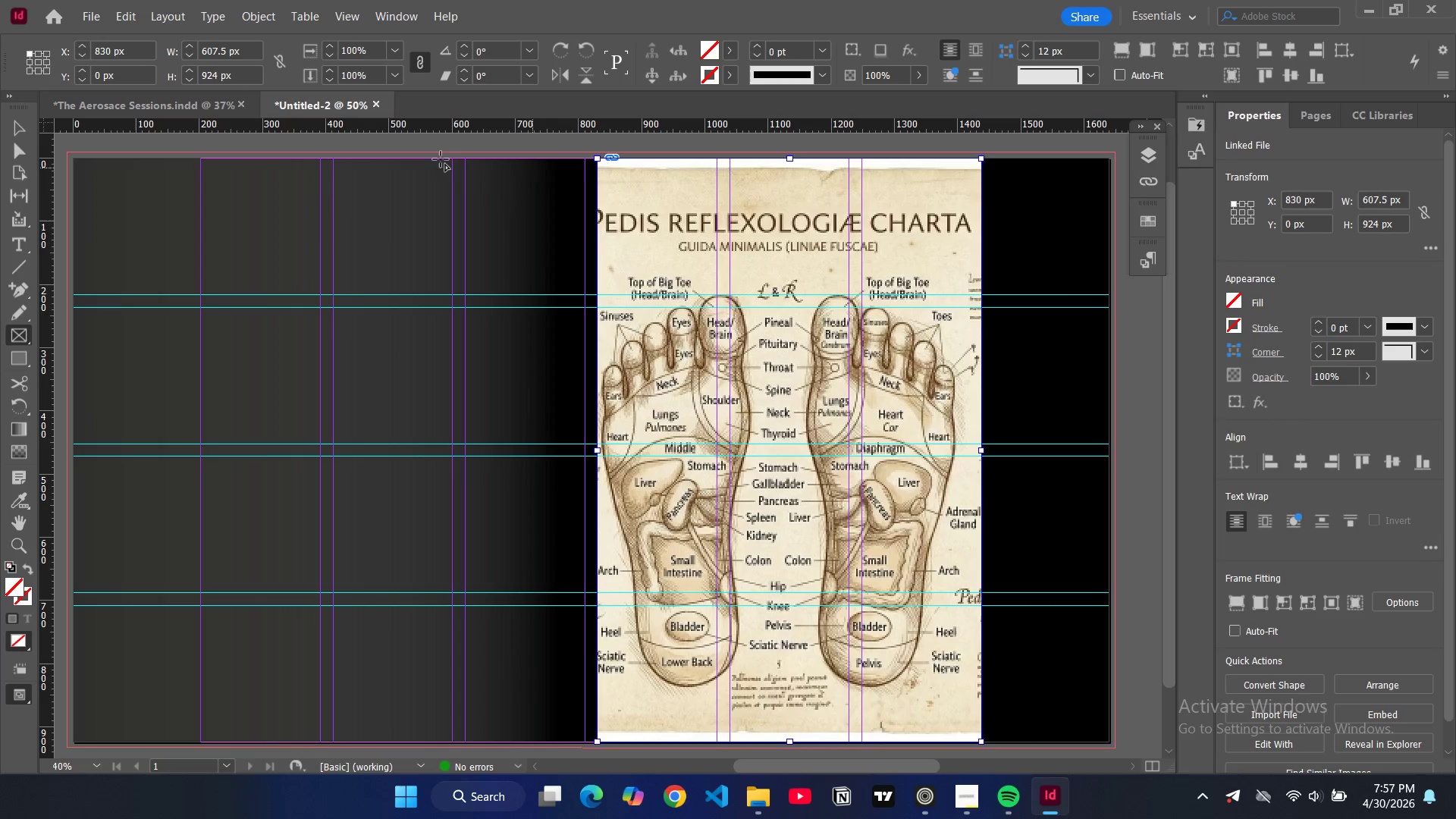 
left_click([20, 123])
 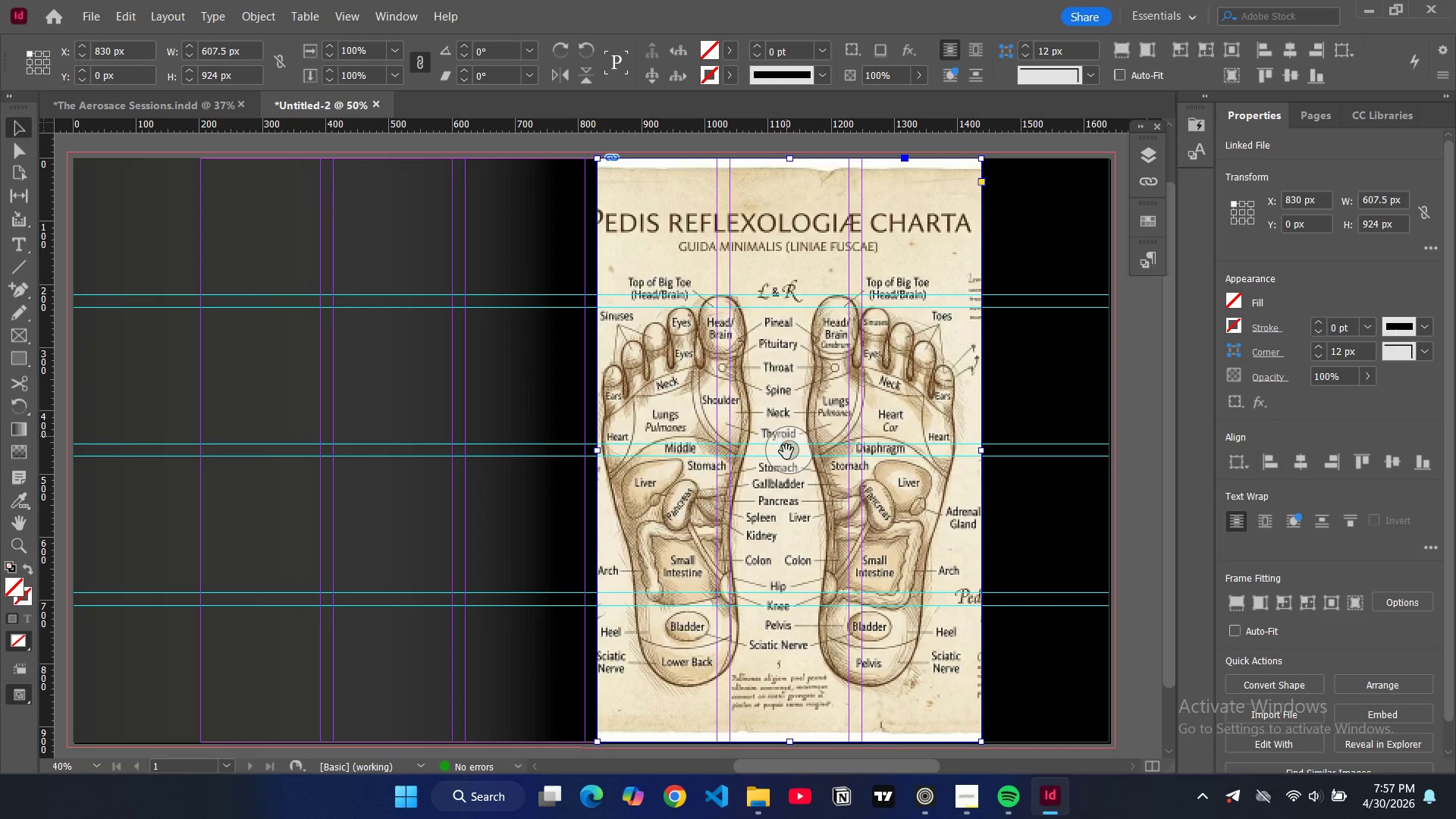 
left_click_drag(start_coordinate=[786, 453], to_coordinate=[687, 450])
 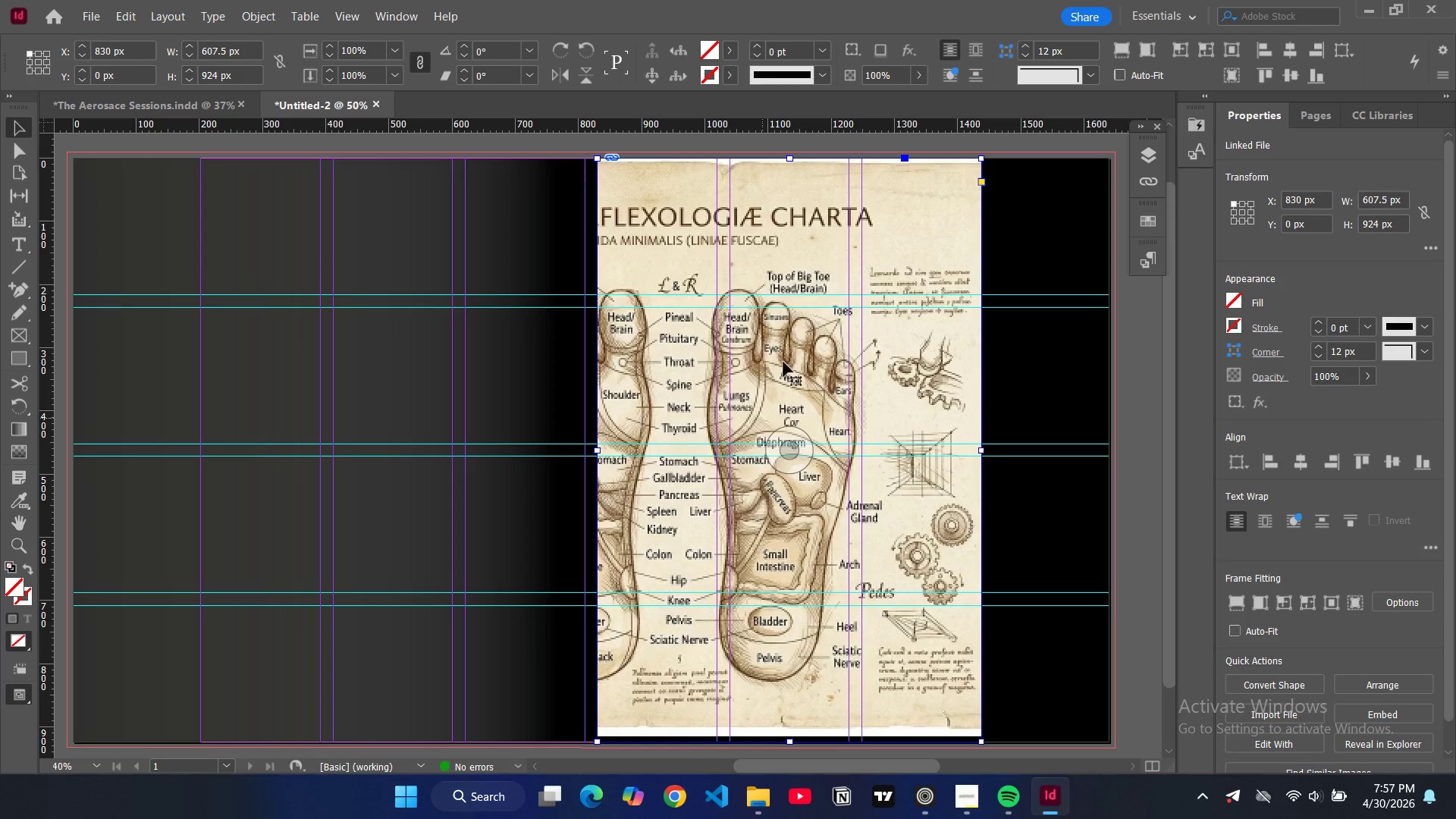 
left_click([733, 279])
 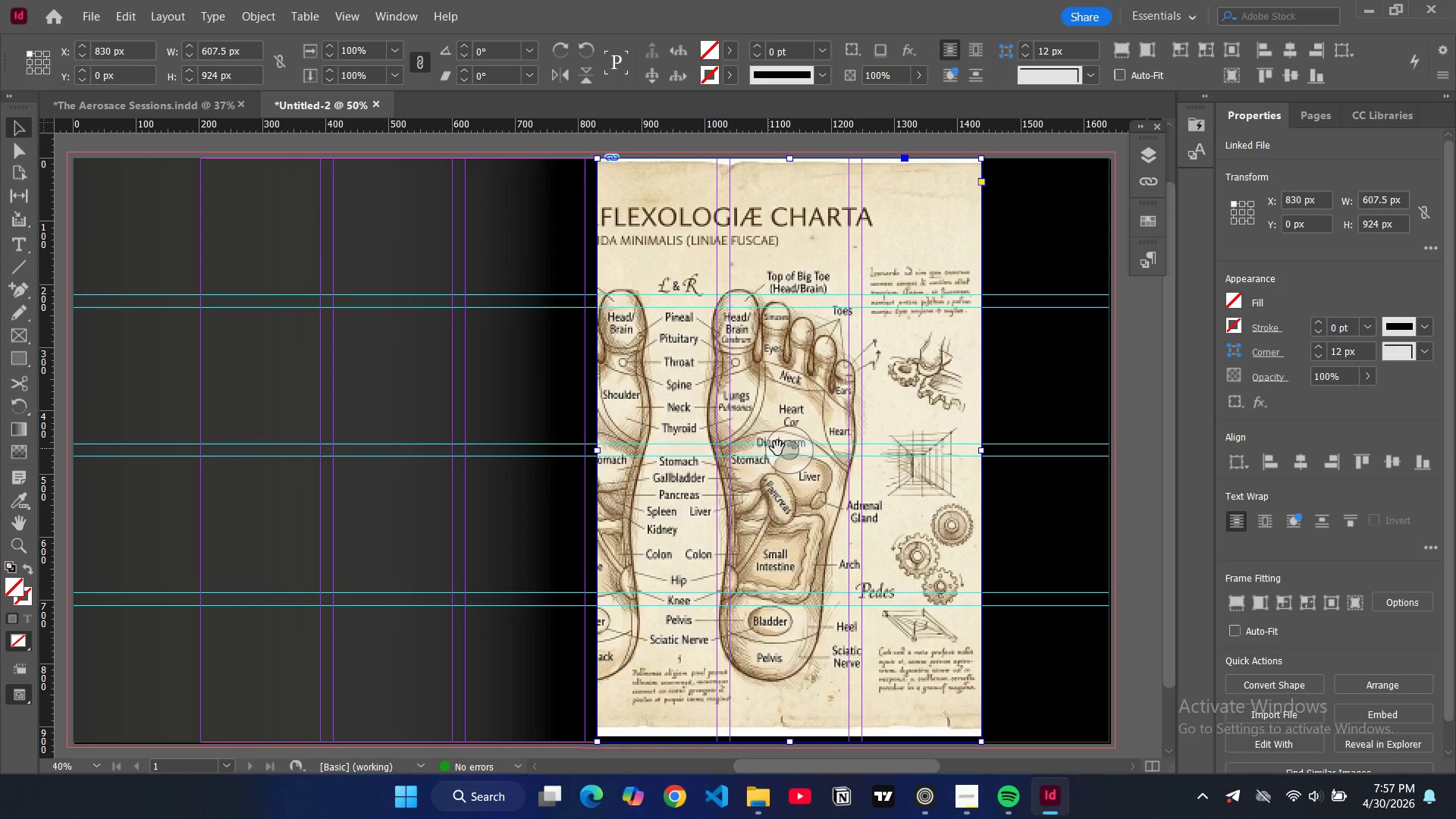 
left_click([778, 448])
 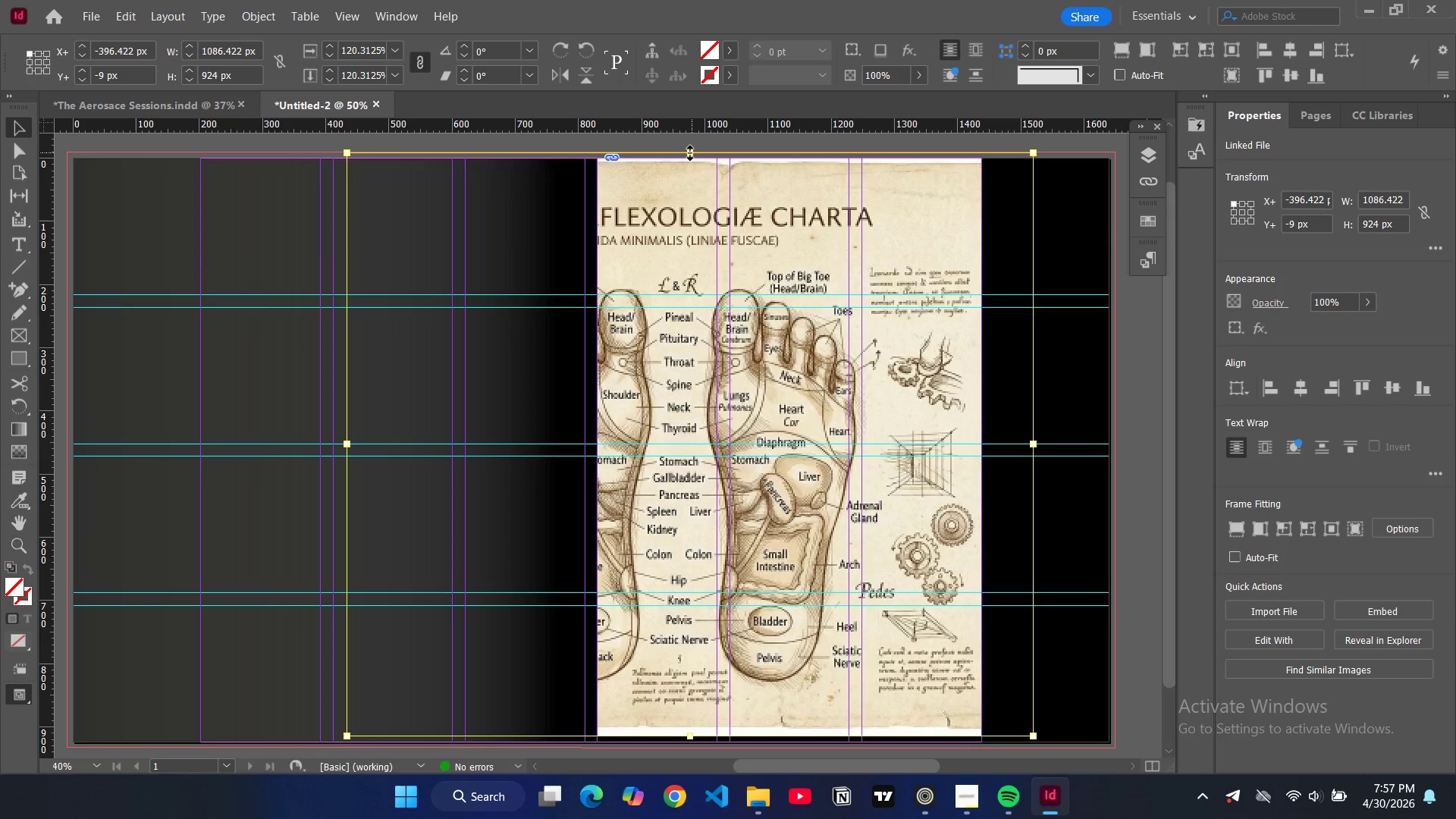 
left_click_drag(start_coordinate=[689, 153], to_coordinate=[680, 66])
 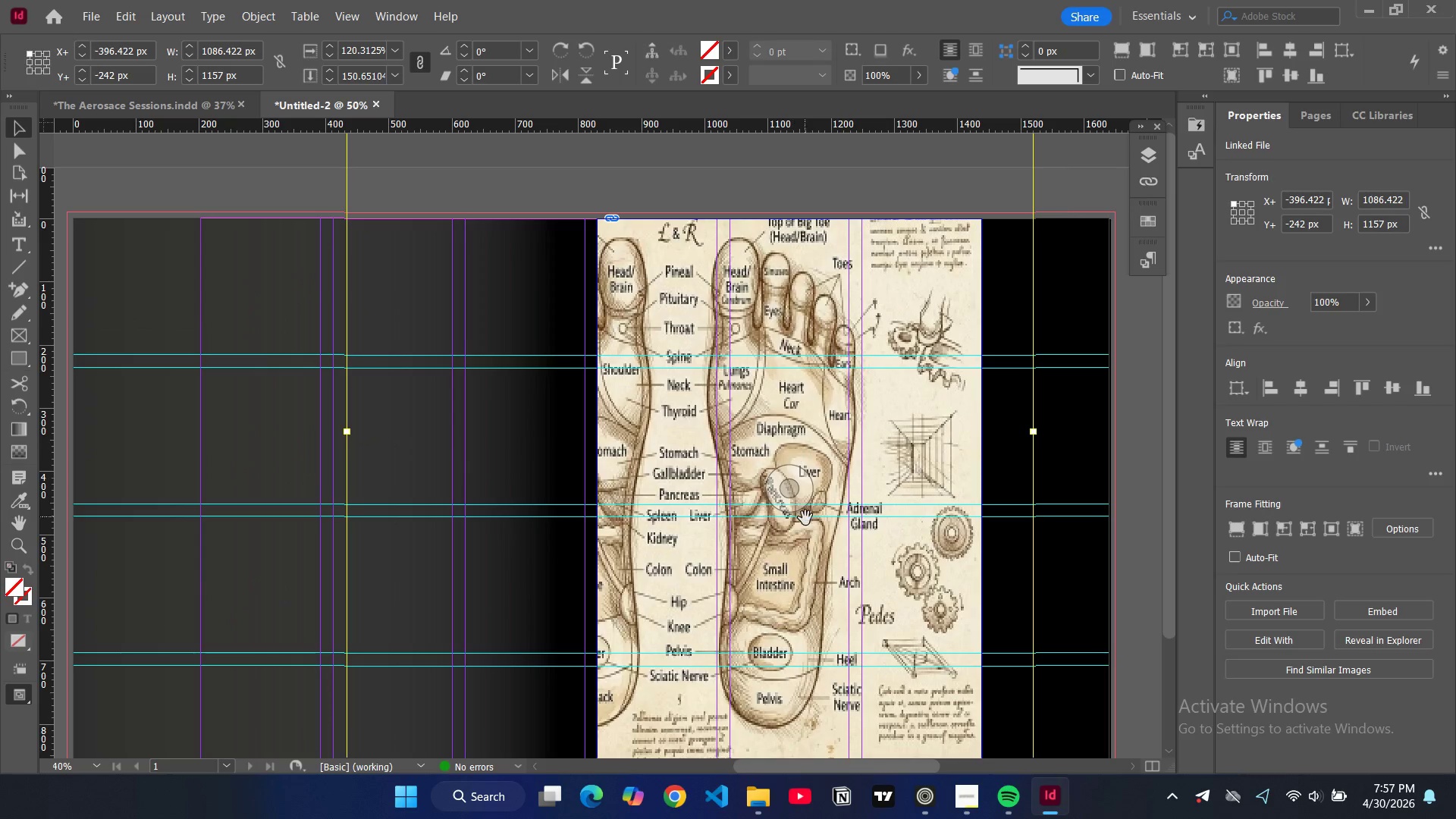 
scroll: coordinate [808, 450], scroll_direction: down, amount: 4.0
 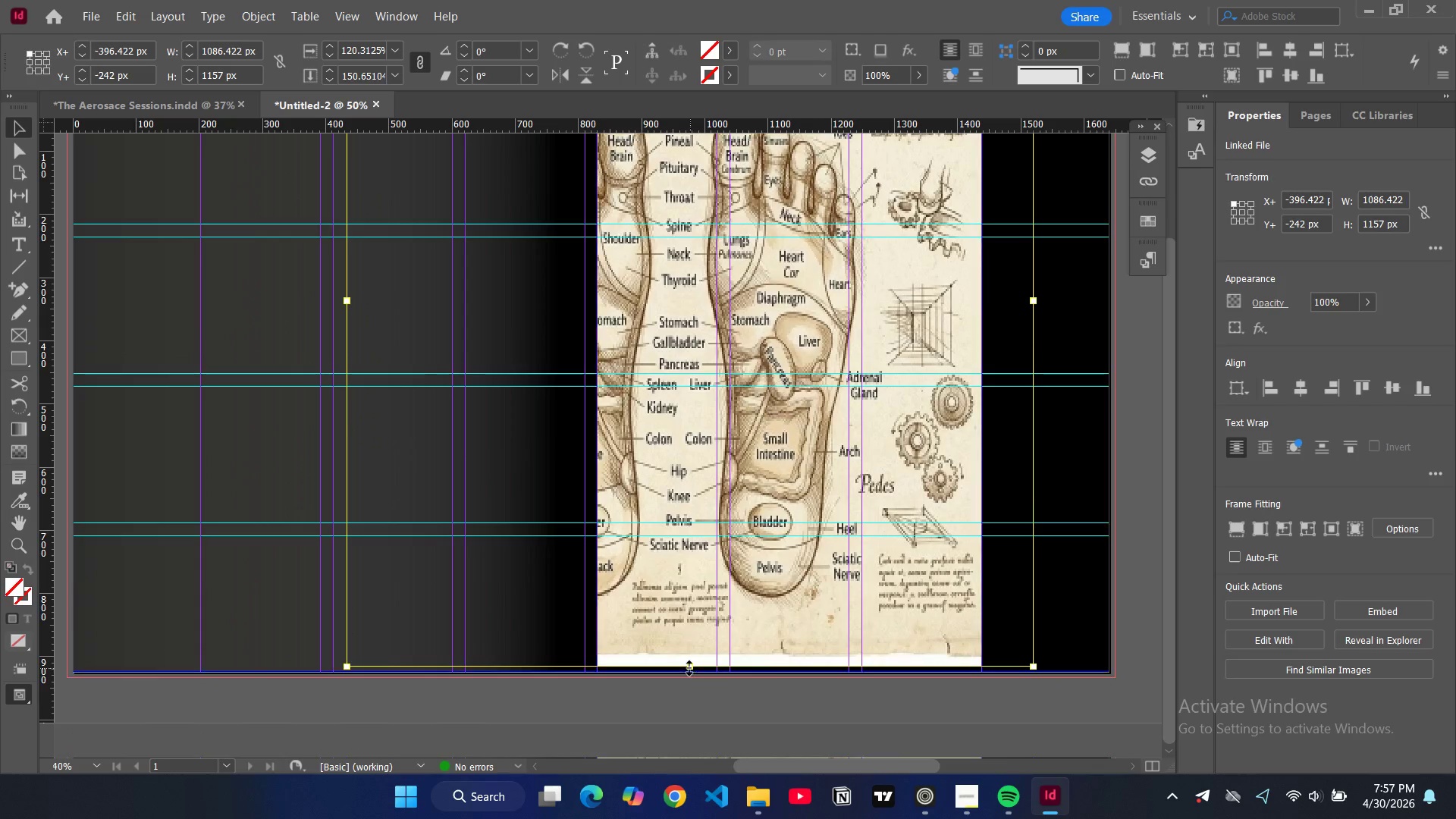 
left_click_drag(start_coordinate=[689, 668], to_coordinate=[683, 720])
 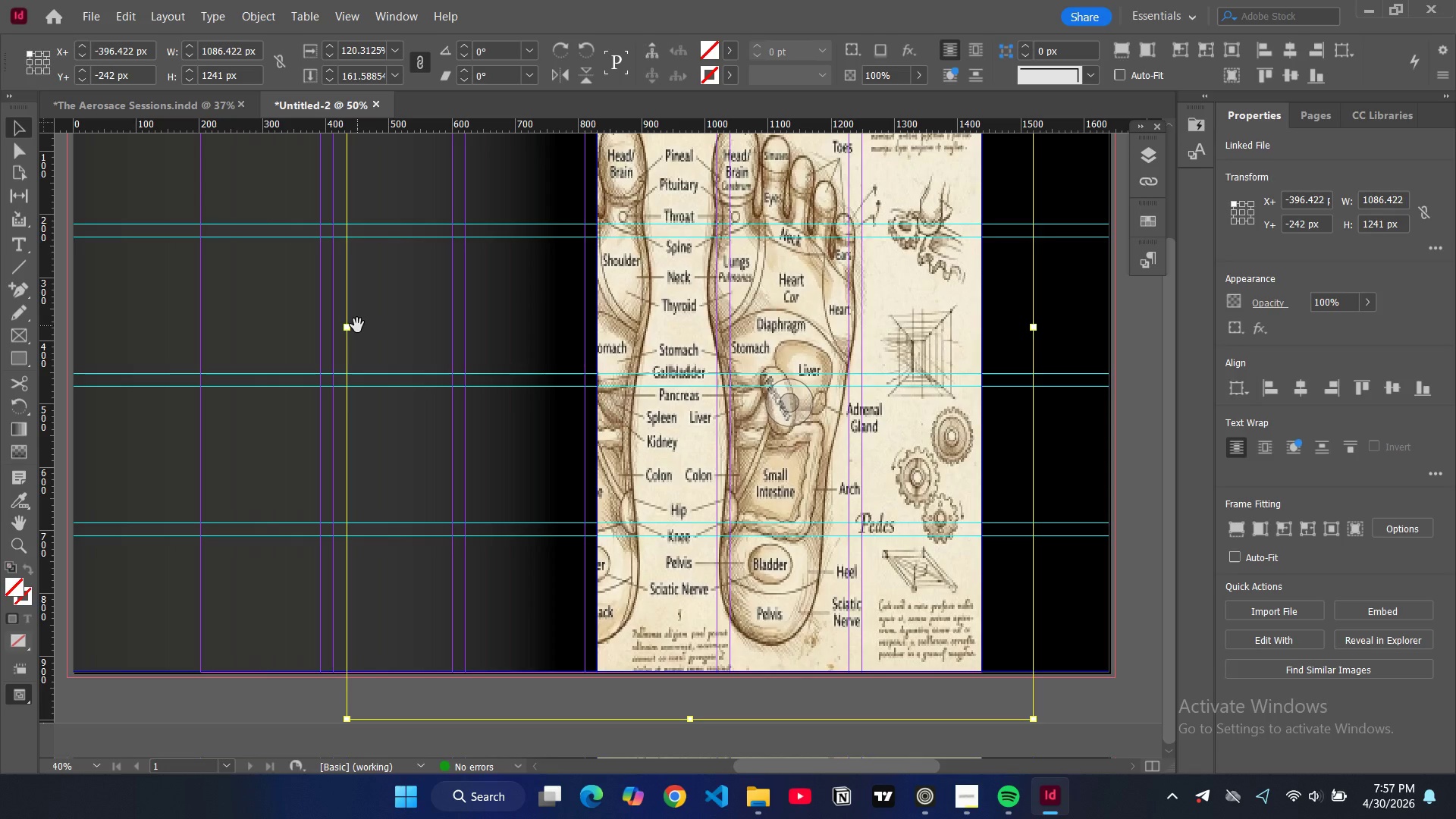 
left_click([350, 328])
 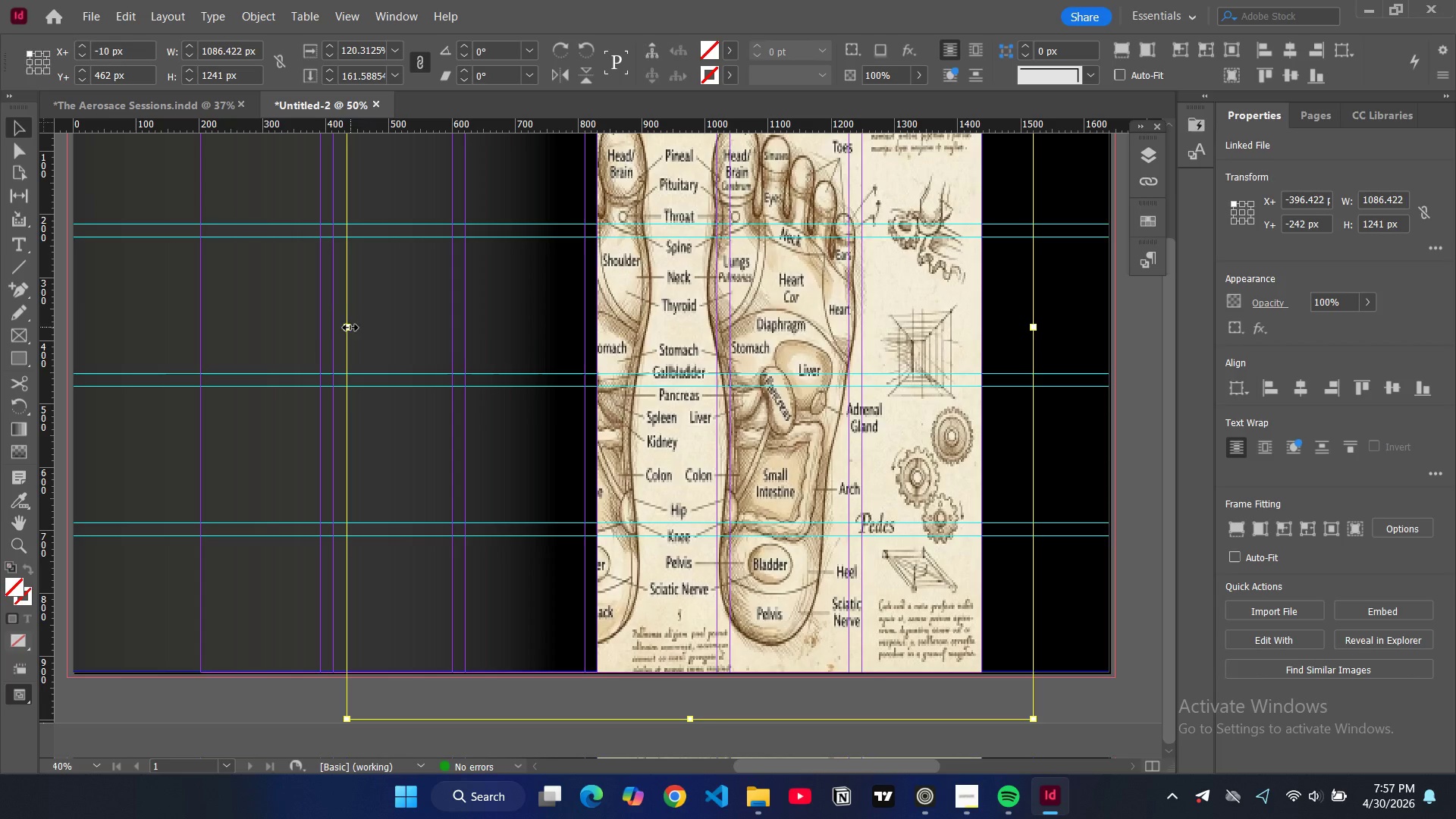 
left_click_drag(start_coordinate=[350, 328], to_coordinate=[290, 321])
 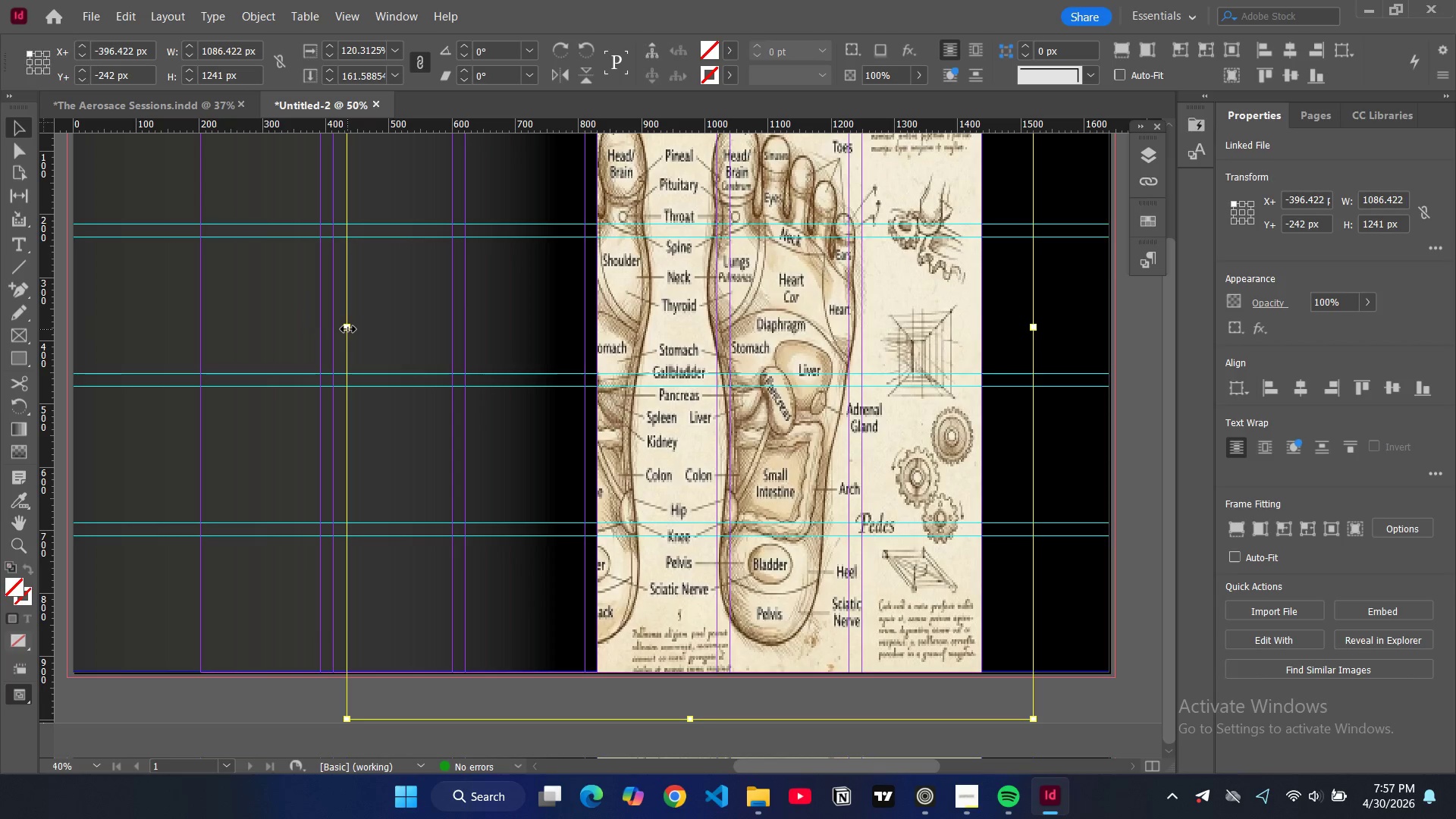 
left_click_drag(start_coordinate=[348, 329], to_coordinate=[228, 316])
 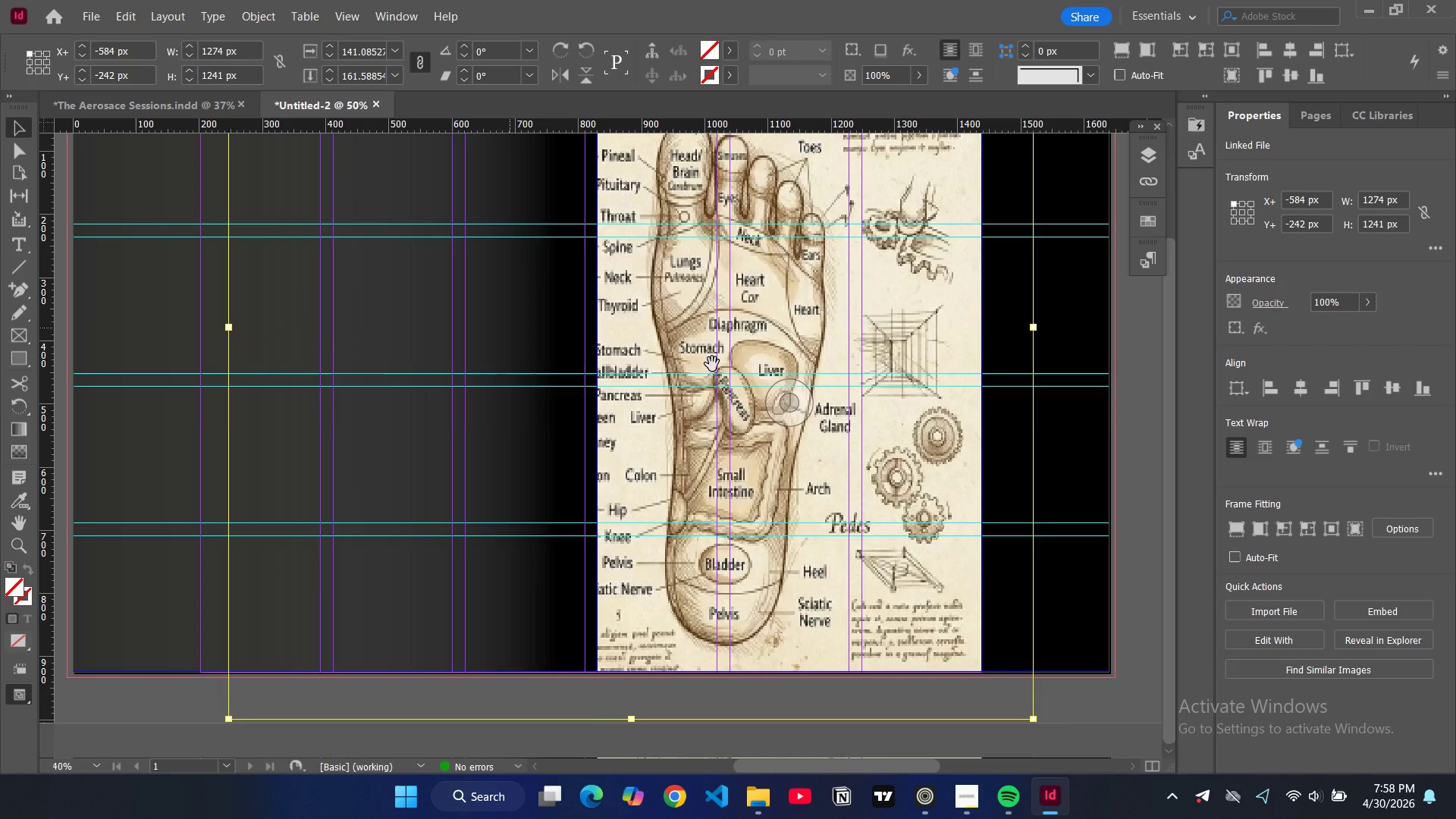 
scroll: coordinate [795, 373], scroll_direction: up, amount: 2.0
 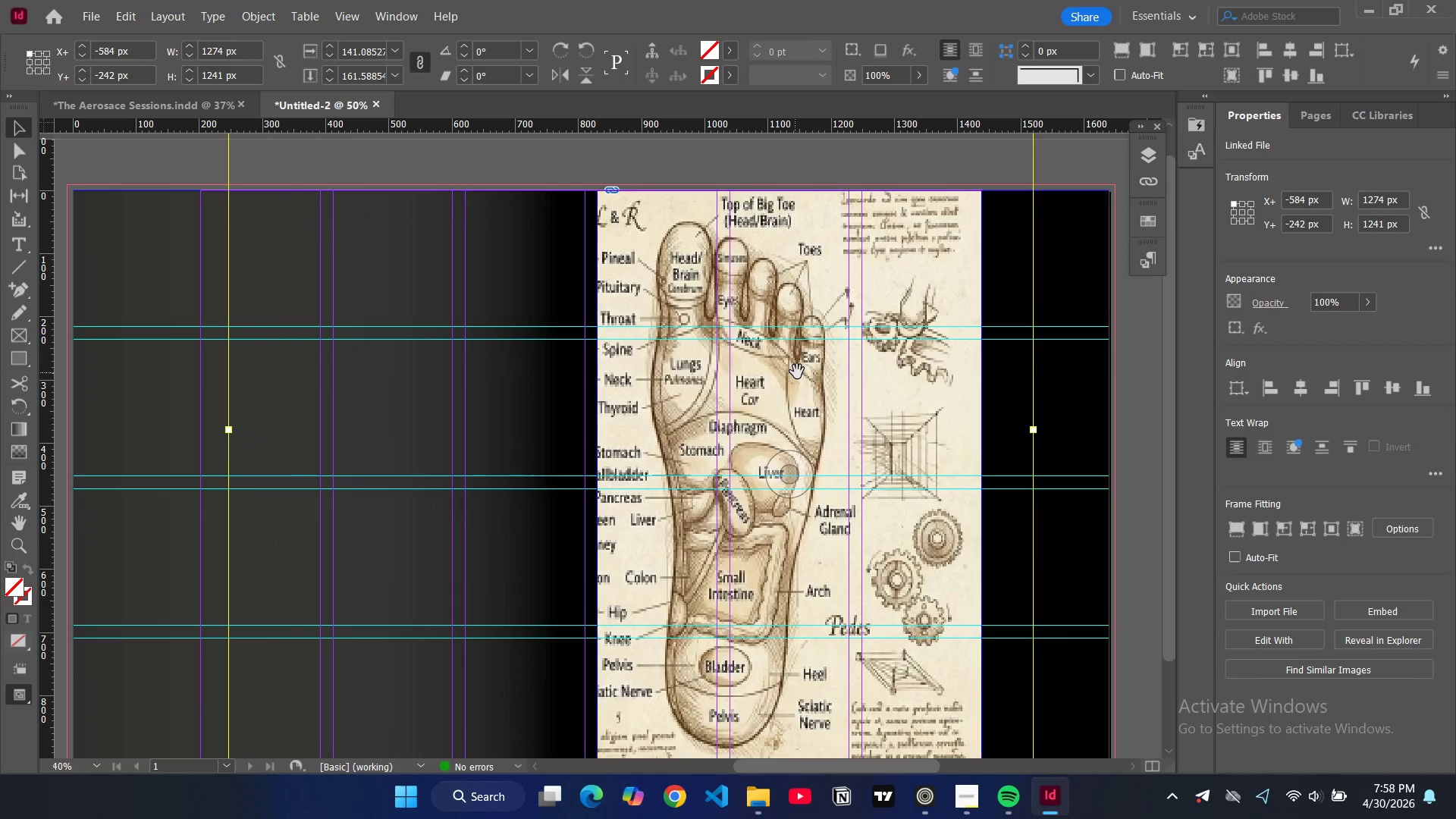 
scroll: coordinate [797, 372], scroll_direction: down, amount: 1.0
 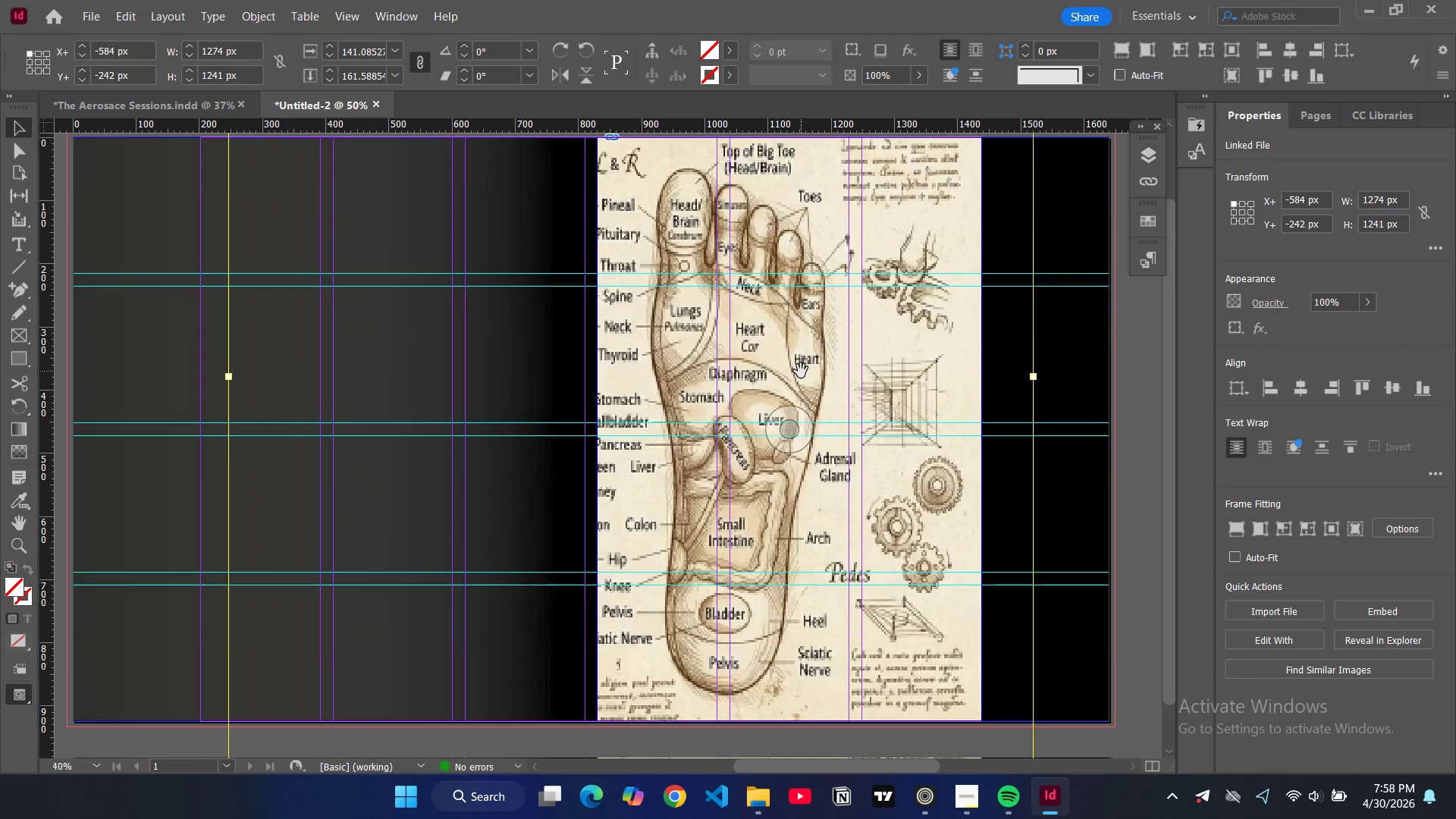 
scroll: coordinate [643, 231], scroll_direction: up, amount: 9.0
 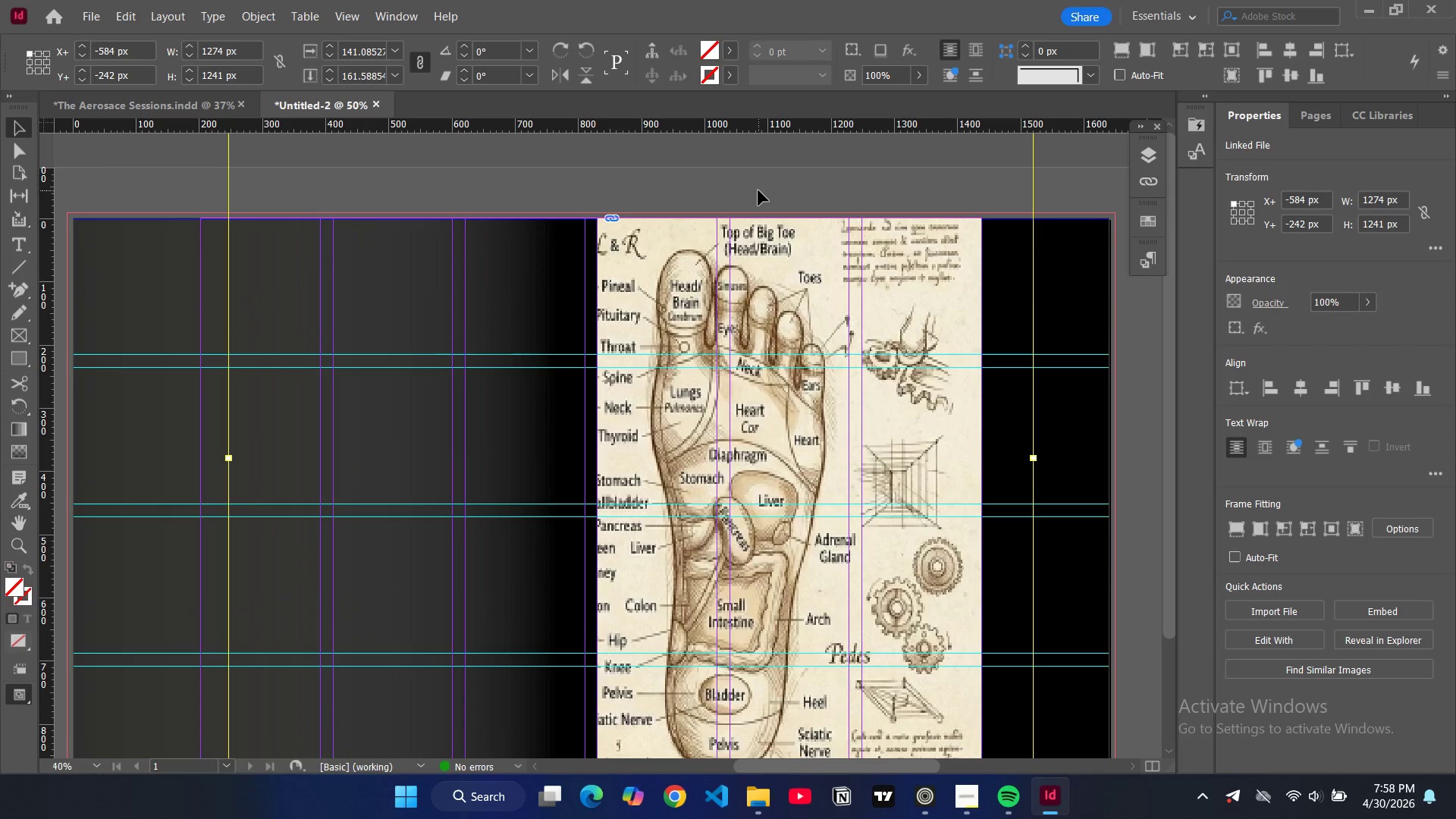 
key(H)
 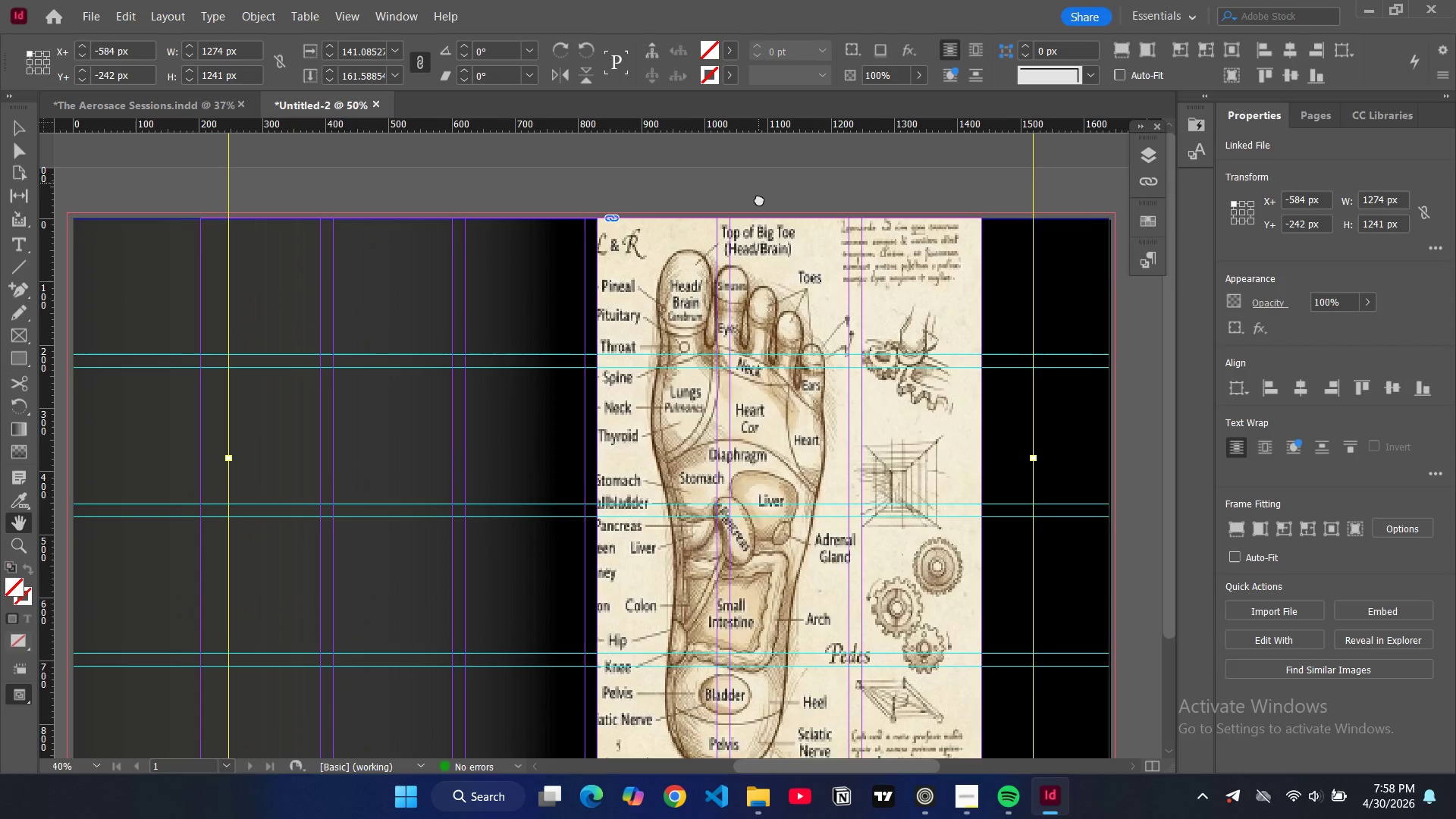 
left_click_drag(start_coordinate=[758, 183], to_coordinate=[786, 217])
 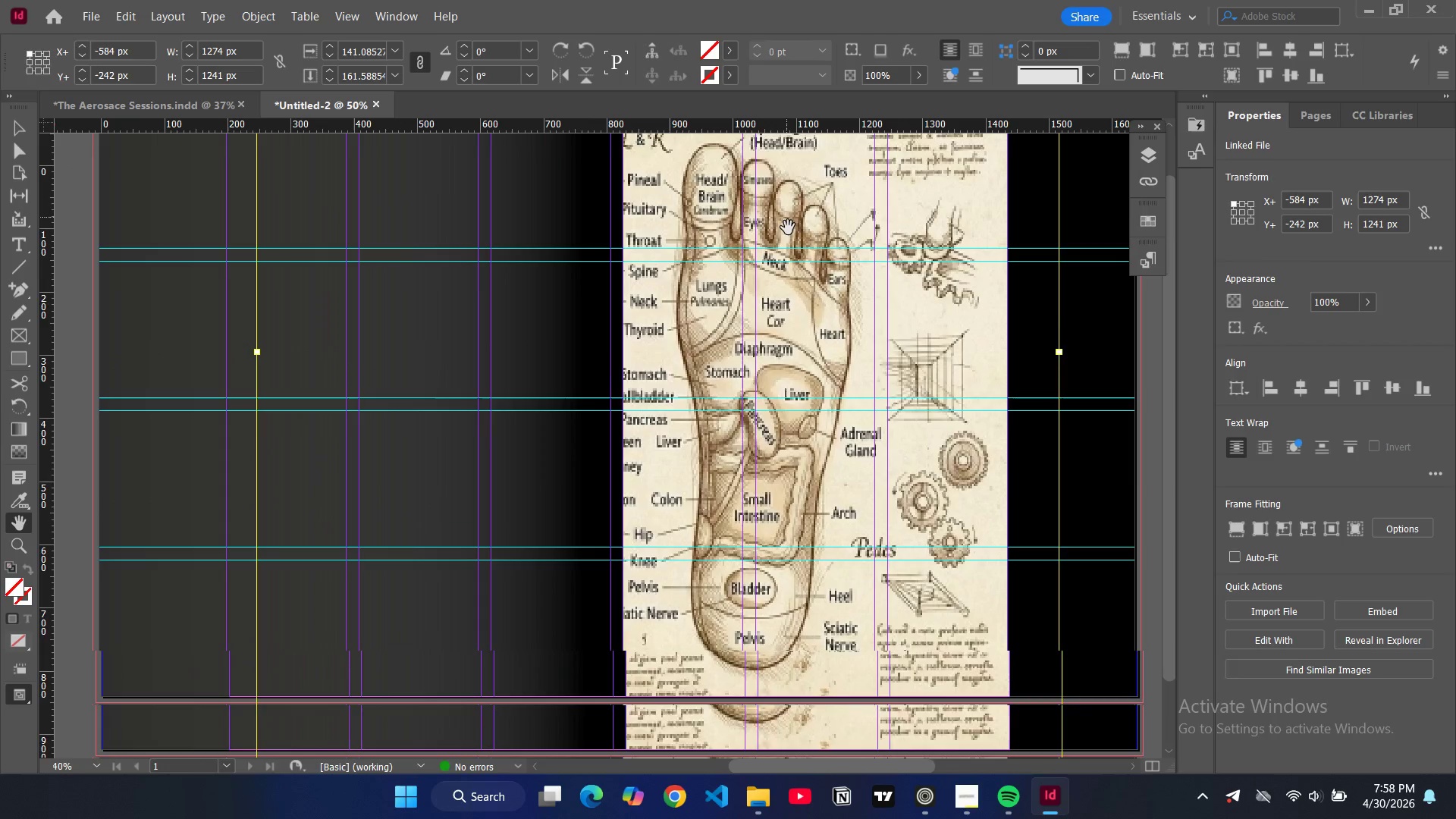 
scroll: coordinate [798, 378], scroll_direction: down, amount: 7.0
 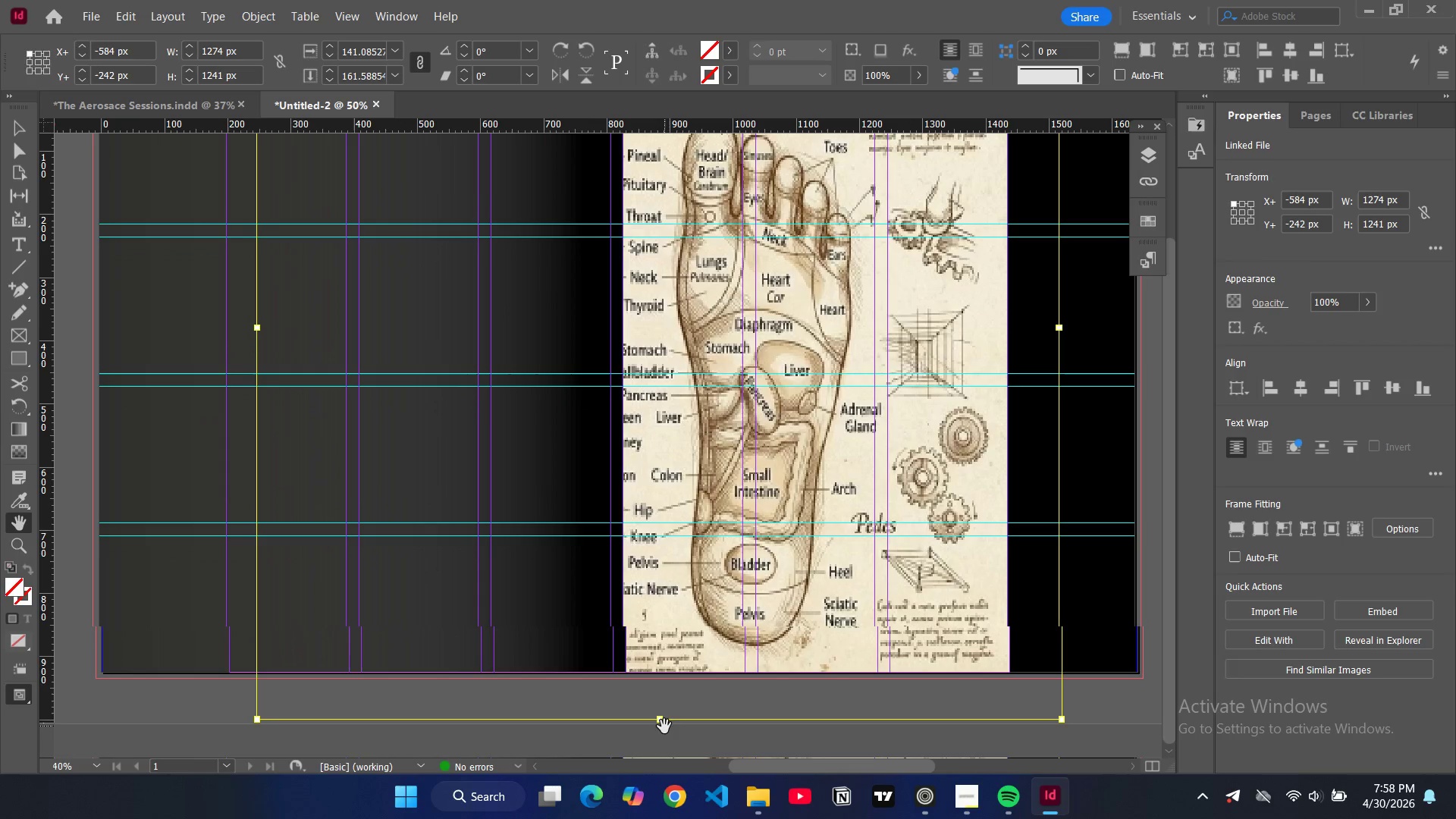 
left_click_drag(start_coordinate=[664, 726], to_coordinate=[664, 704])
 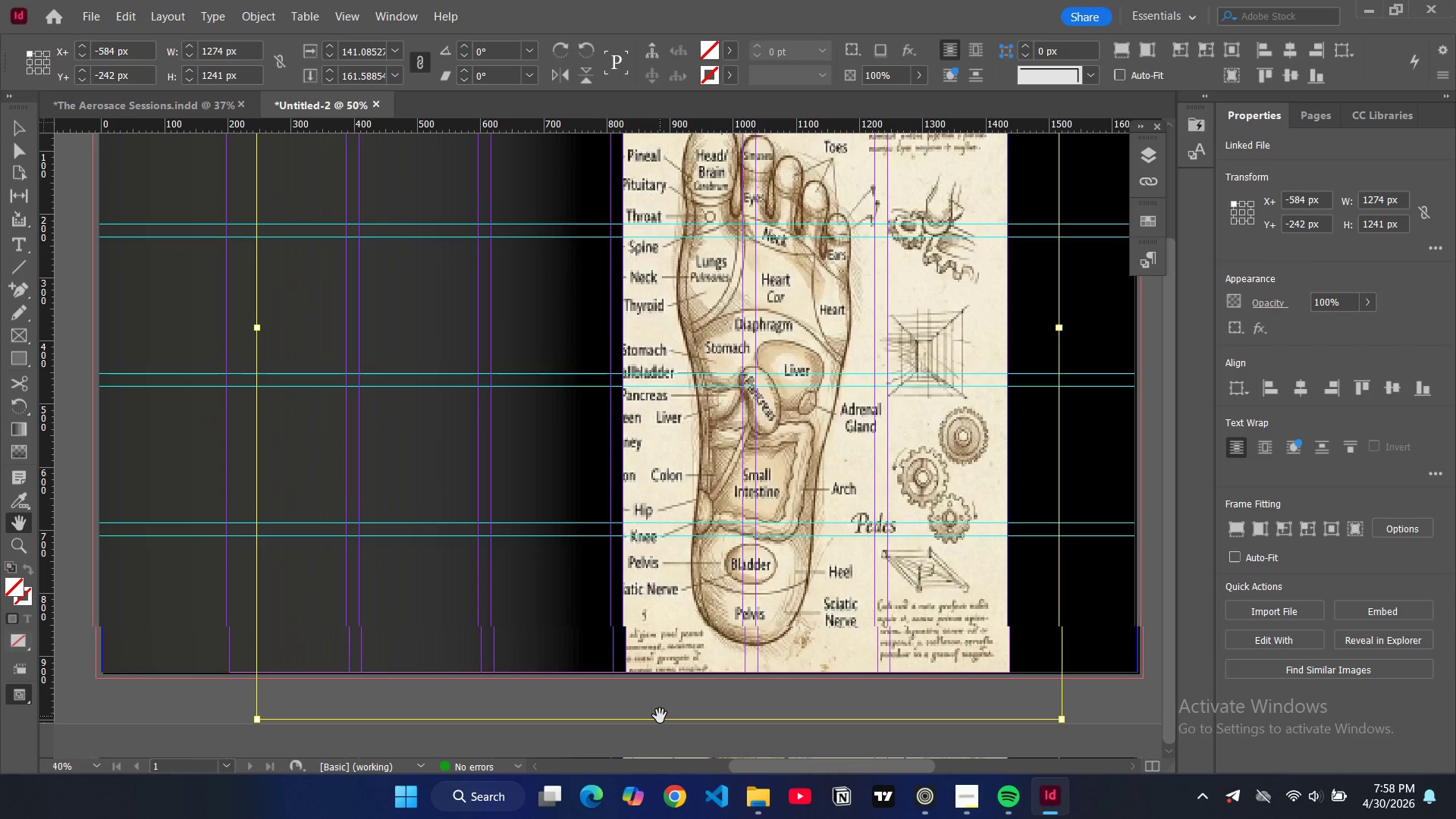 
left_click_drag(start_coordinate=[660, 716], to_coordinate=[666, 701])
 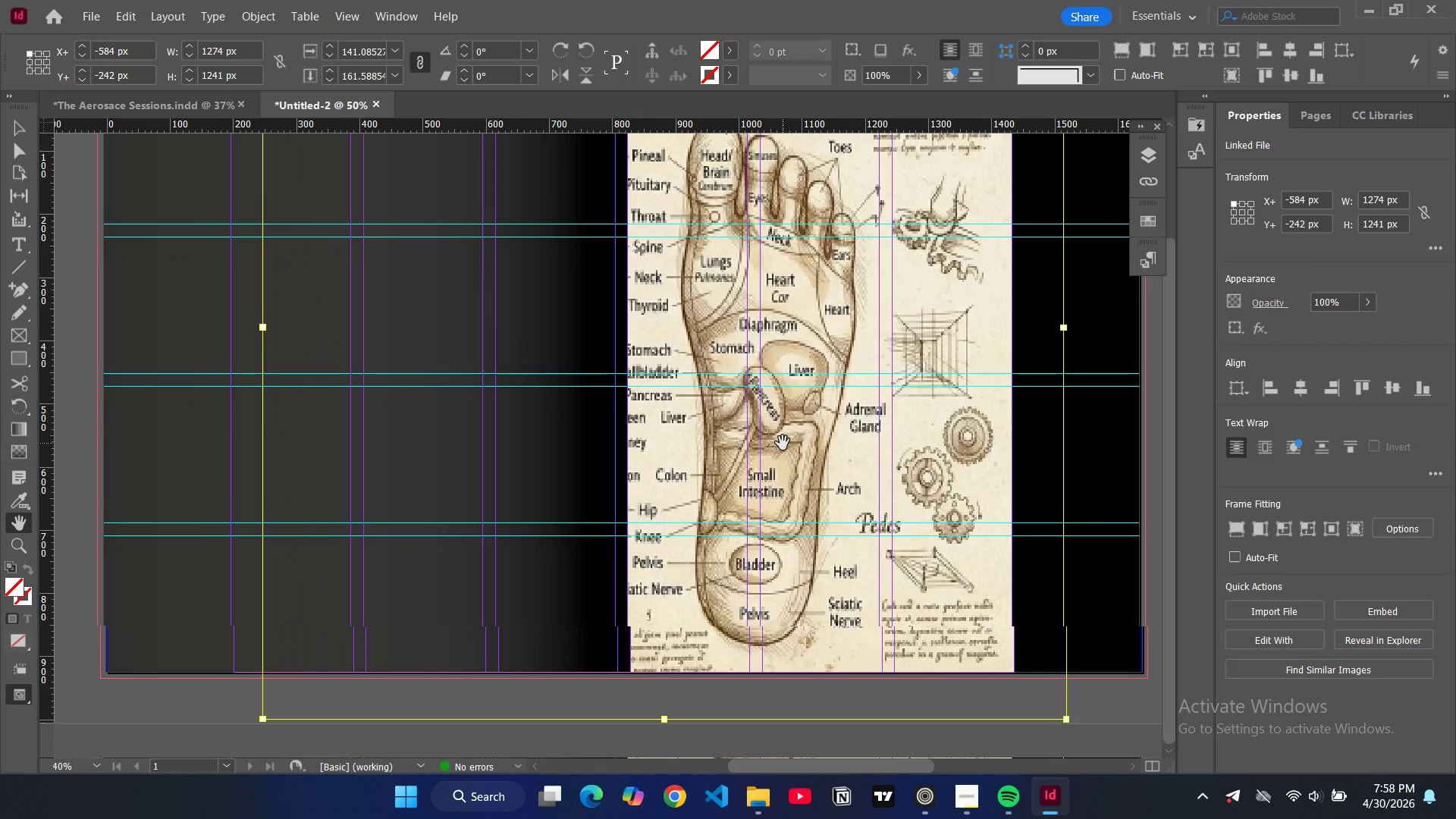 
type(hv)
 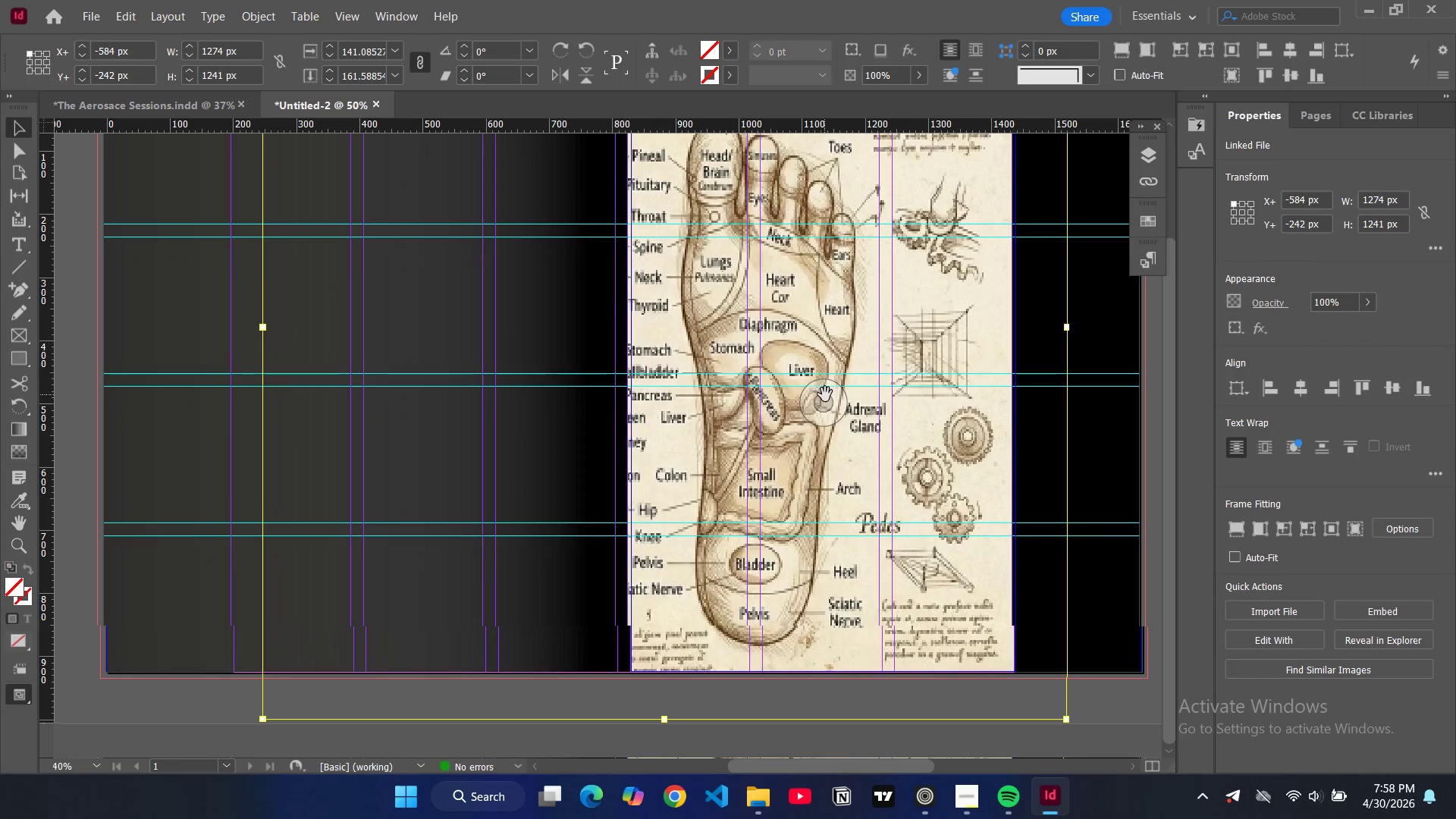 
left_click_drag(start_coordinate=[825, 394], to_coordinate=[818, 471])
 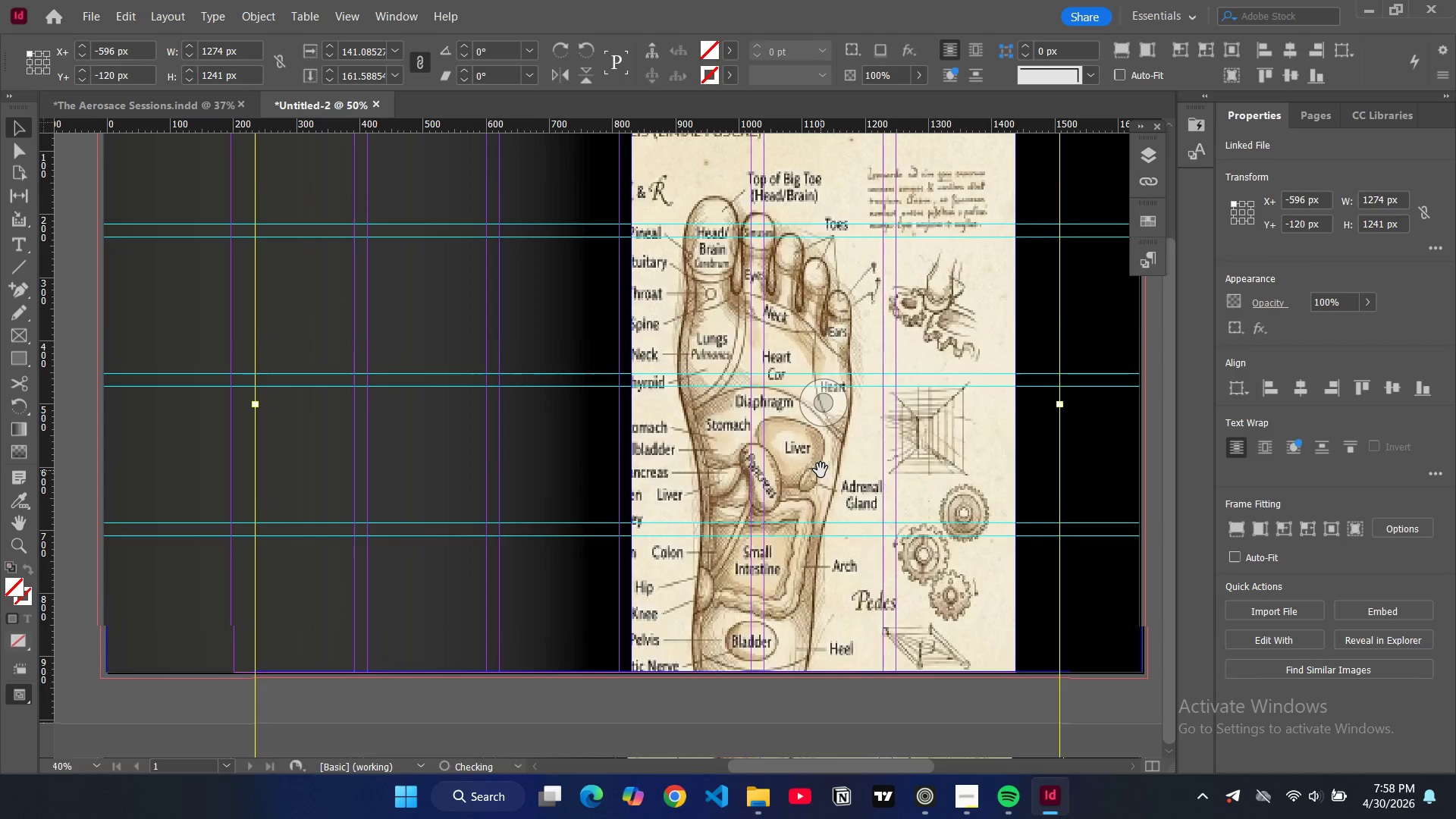 
left_click_drag(start_coordinate=[813, 522], to_coordinate=[817, 481])
 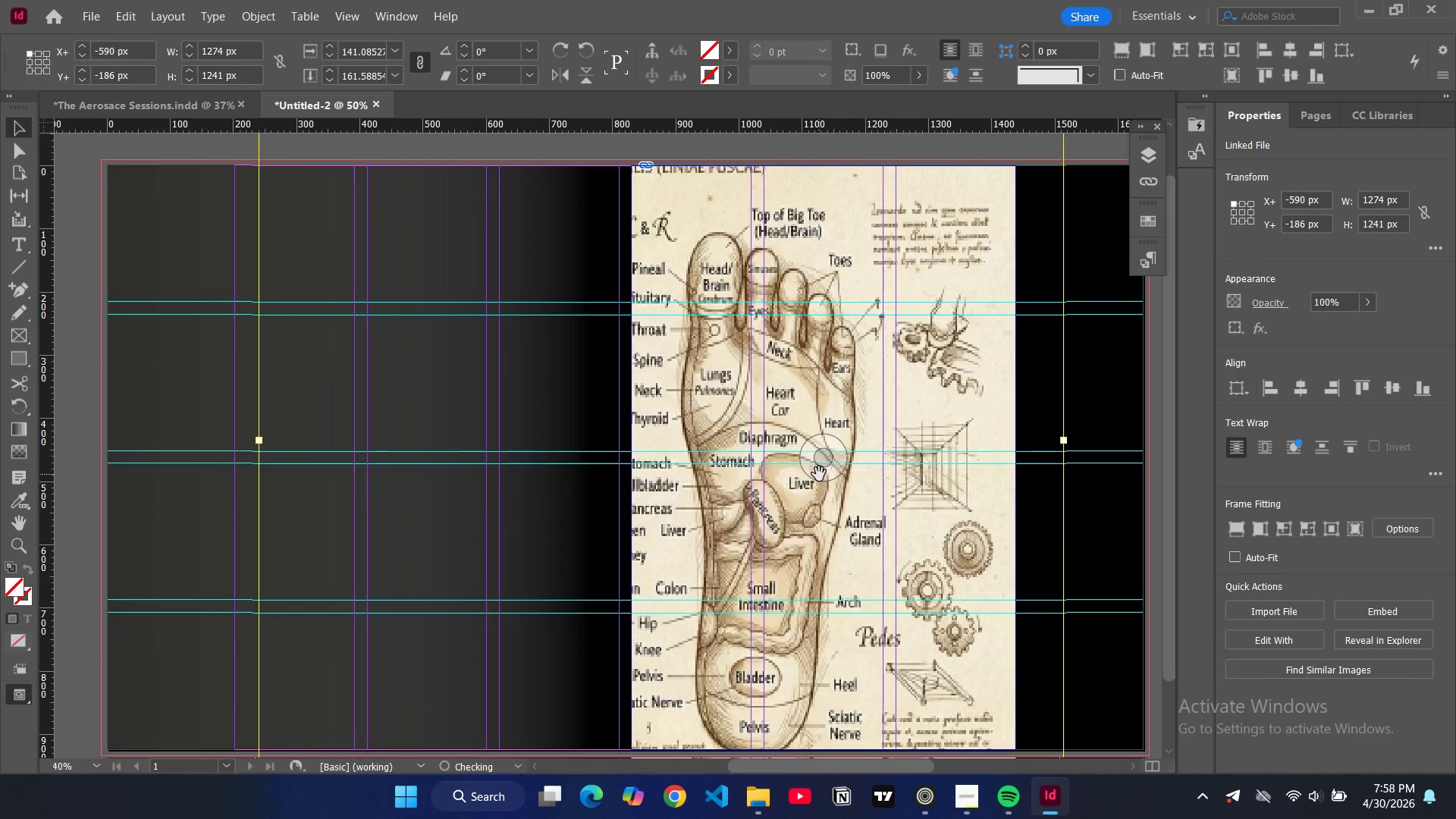 
scroll: coordinate [821, 470], scroll_direction: up, amount: 2.0
 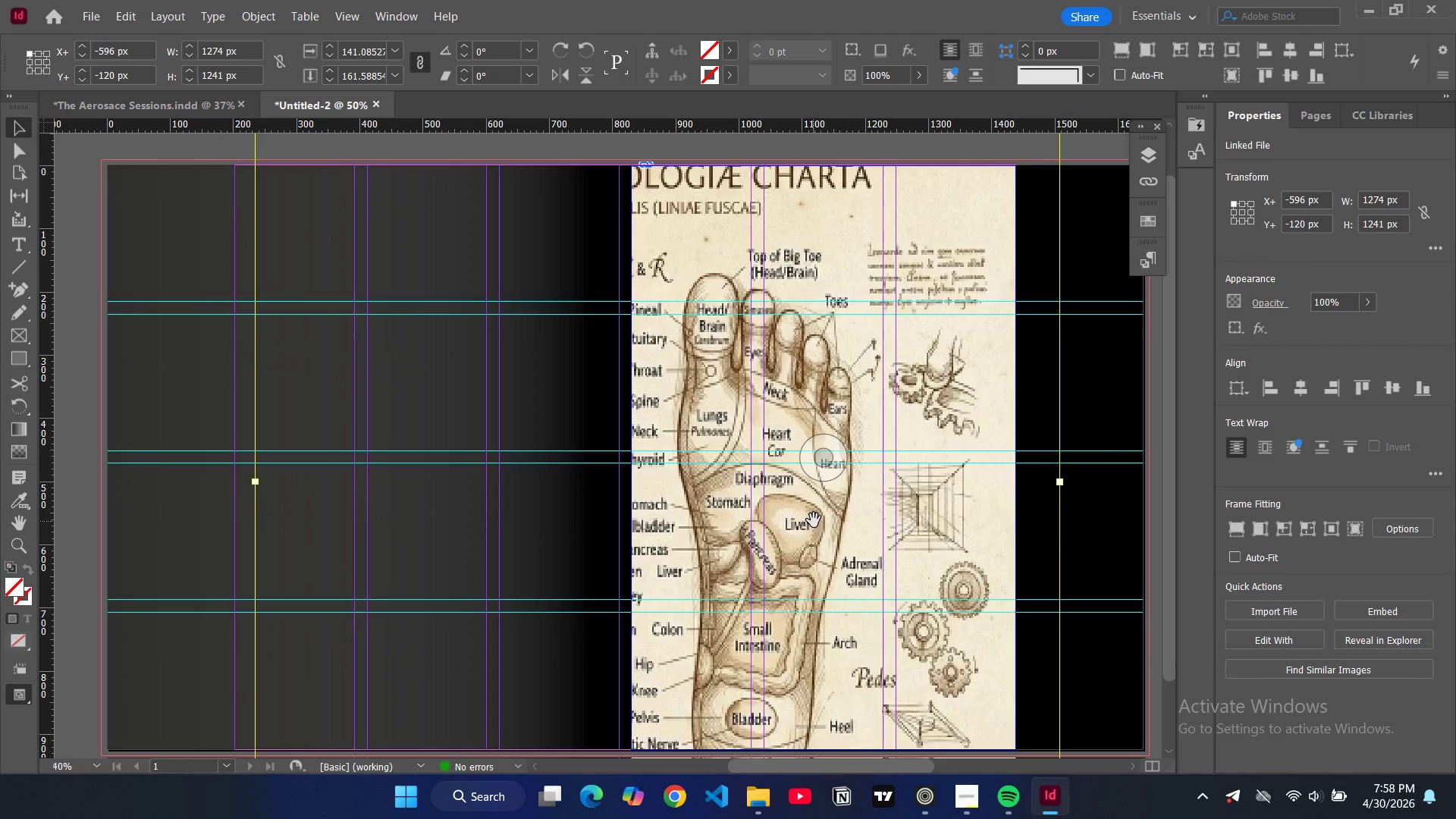 
left_click_drag(start_coordinate=[819, 474], to_coordinate=[819, 467])
 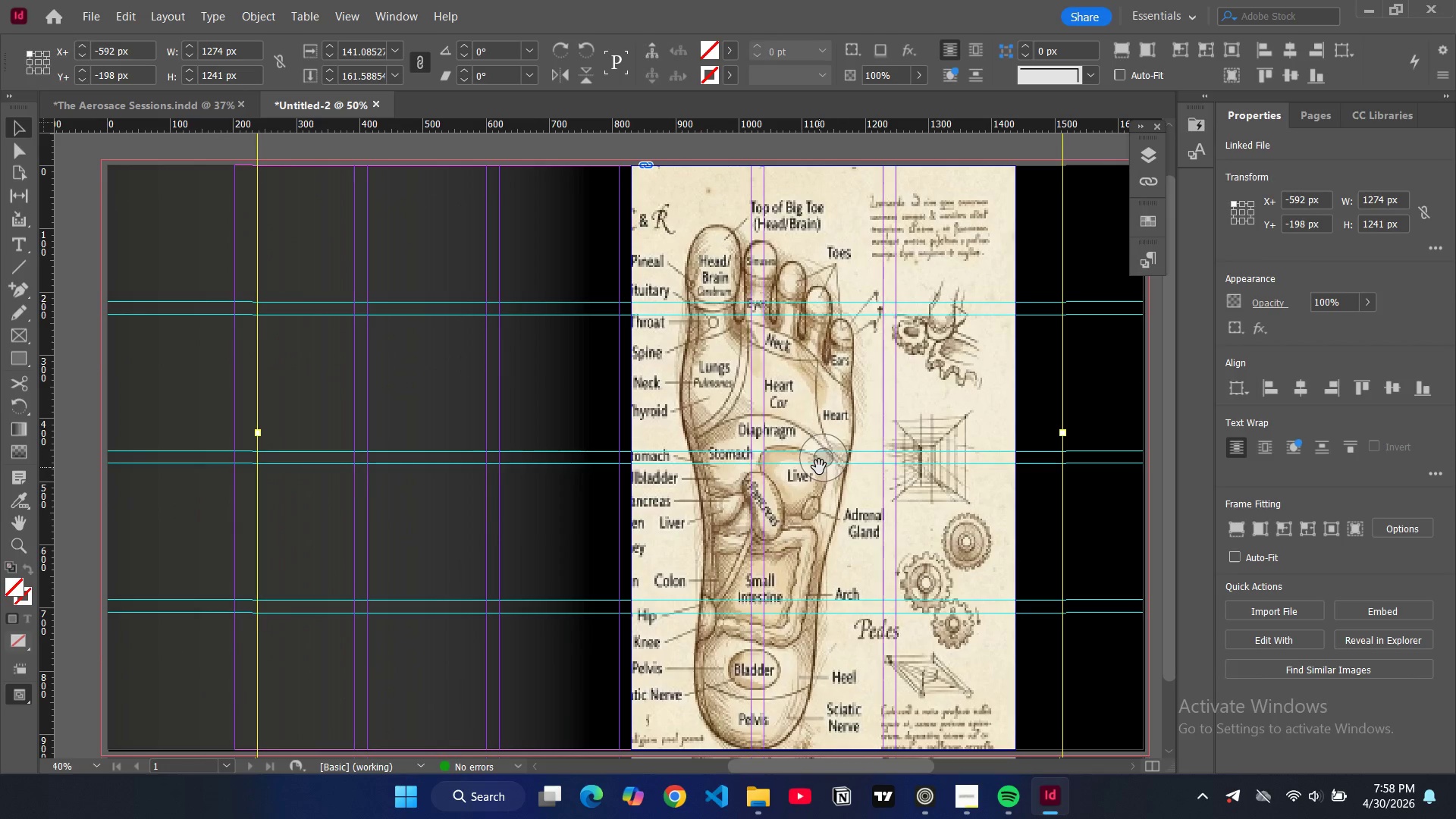 
left_click_drag(start_coordinate=[814, 469], to_coordinate=[830, 469])
 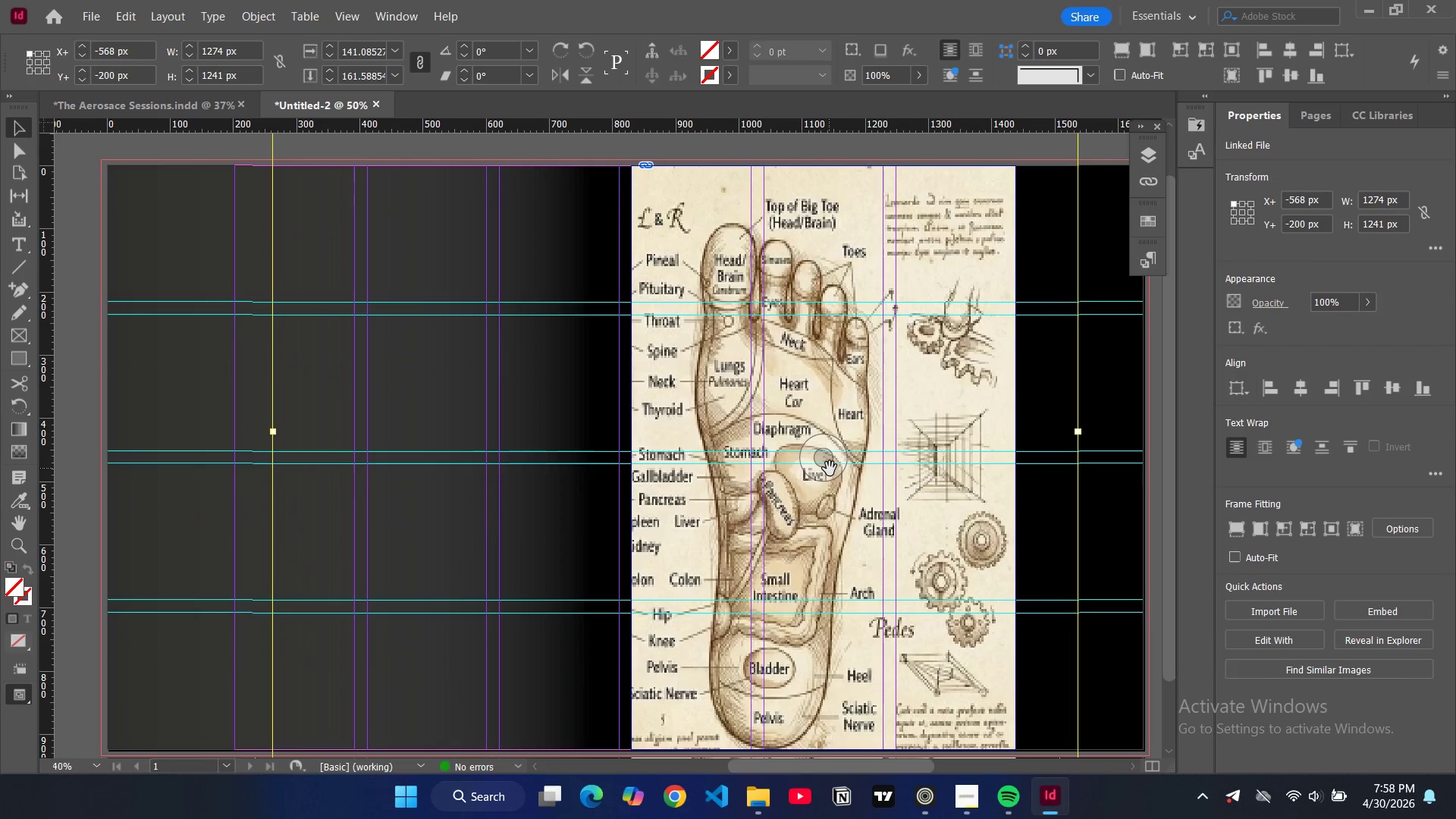 
left_click_drag(start_coordinate=[830, 469], to_coordinate=[846, 469])
 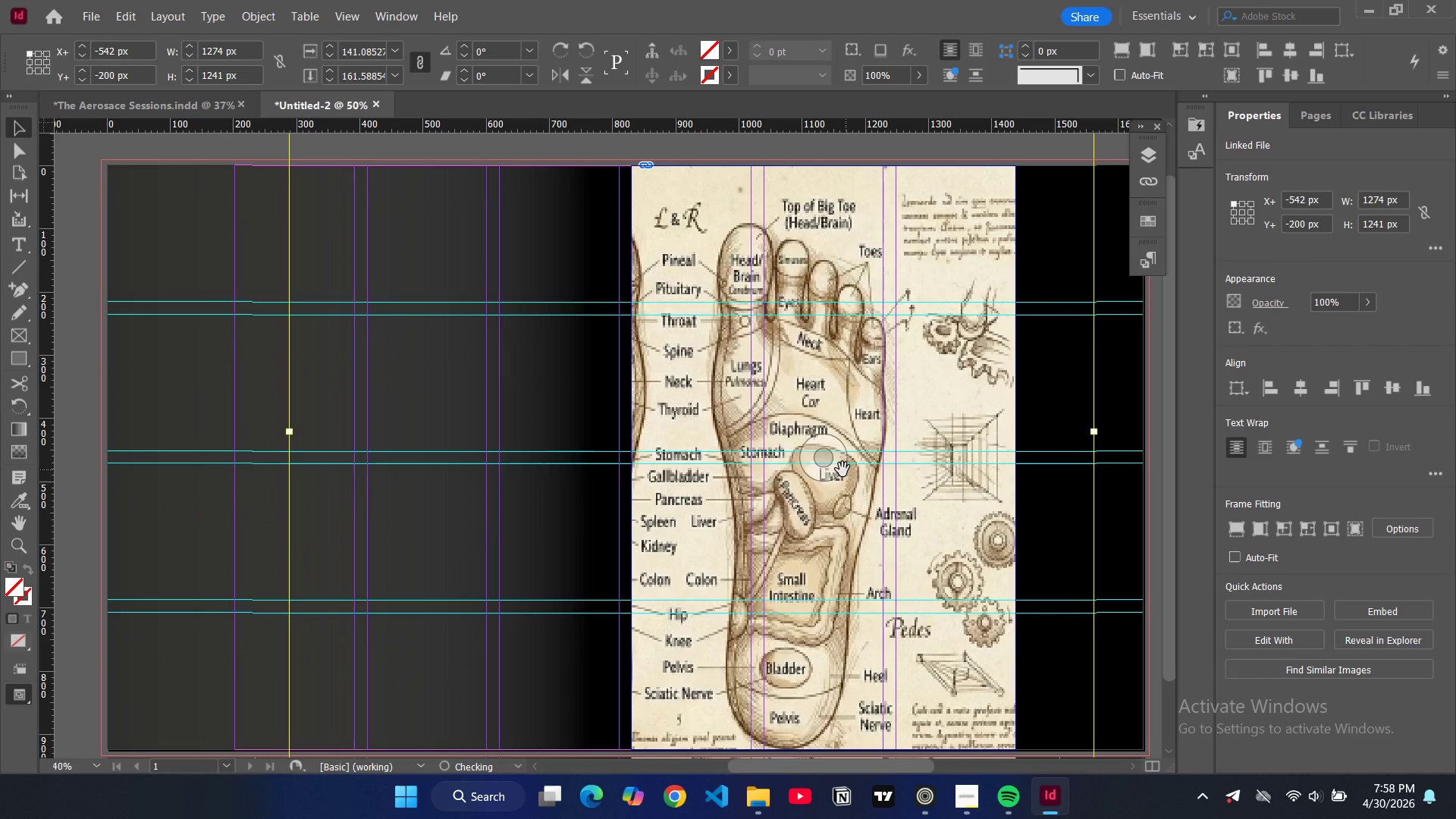 
left_click_drag(start_coordinate=[841, 469], to_coordinate=[820, 469])
 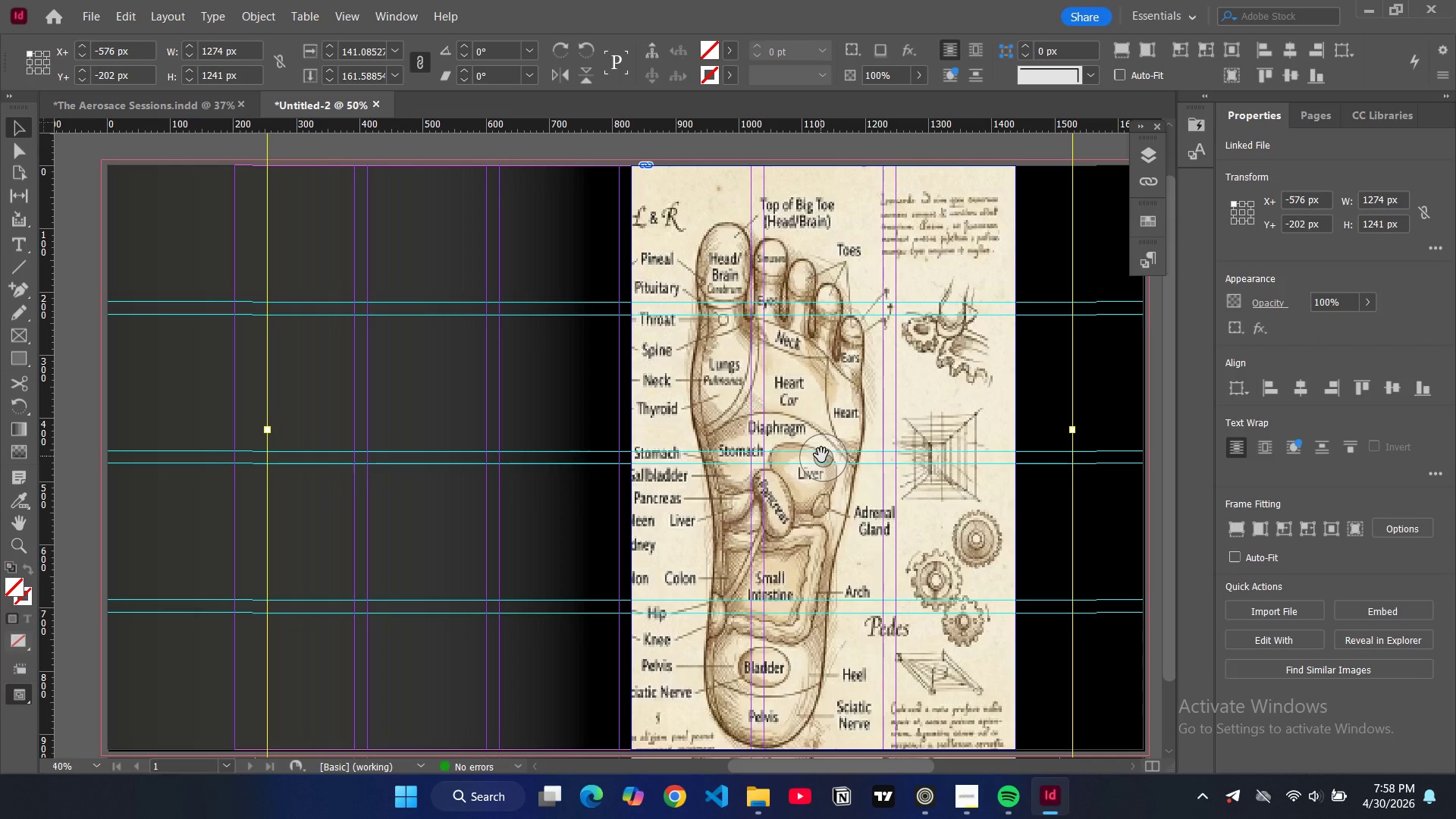 
wait(7.0)
 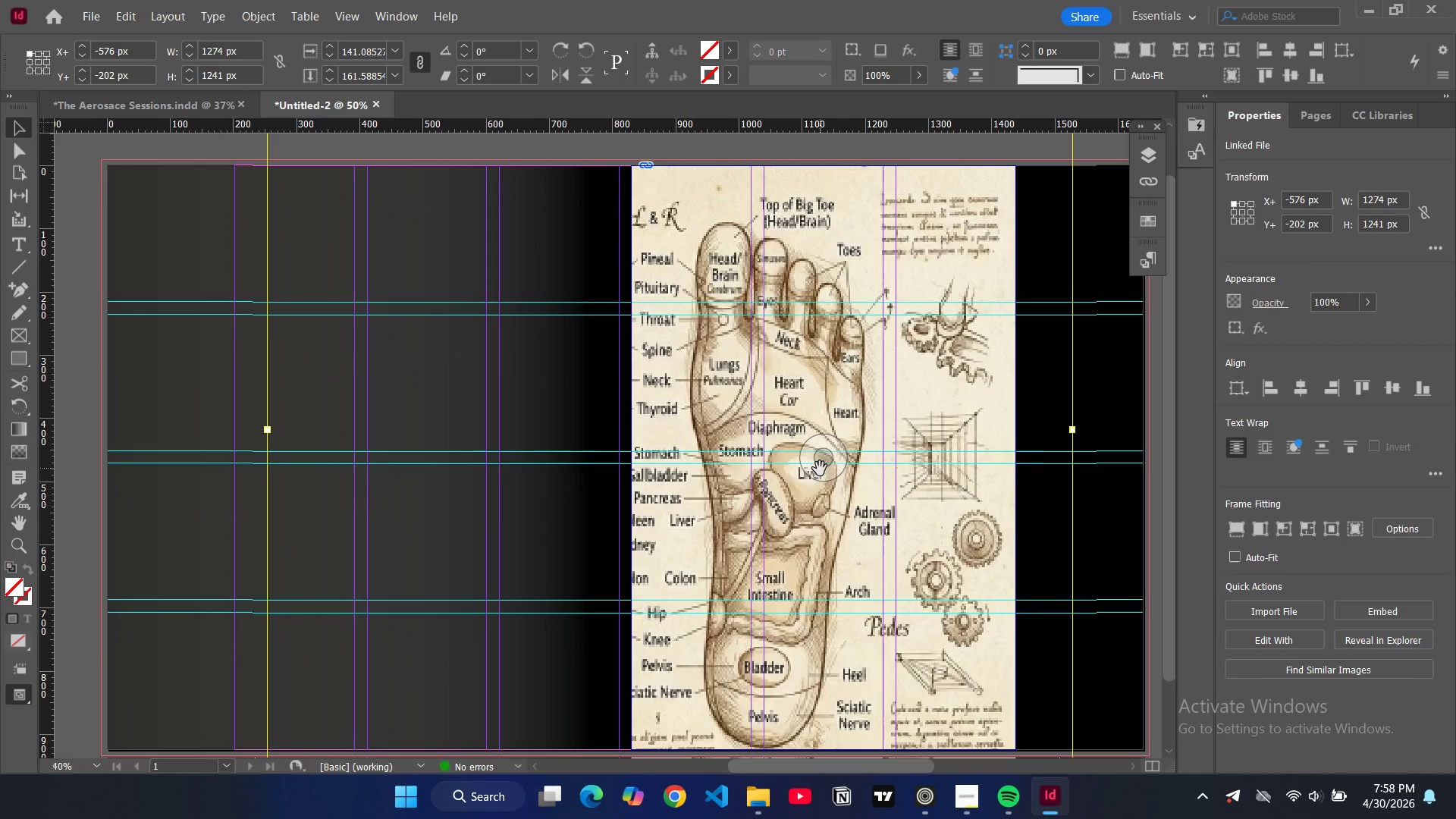 
left_click([833, 410])
 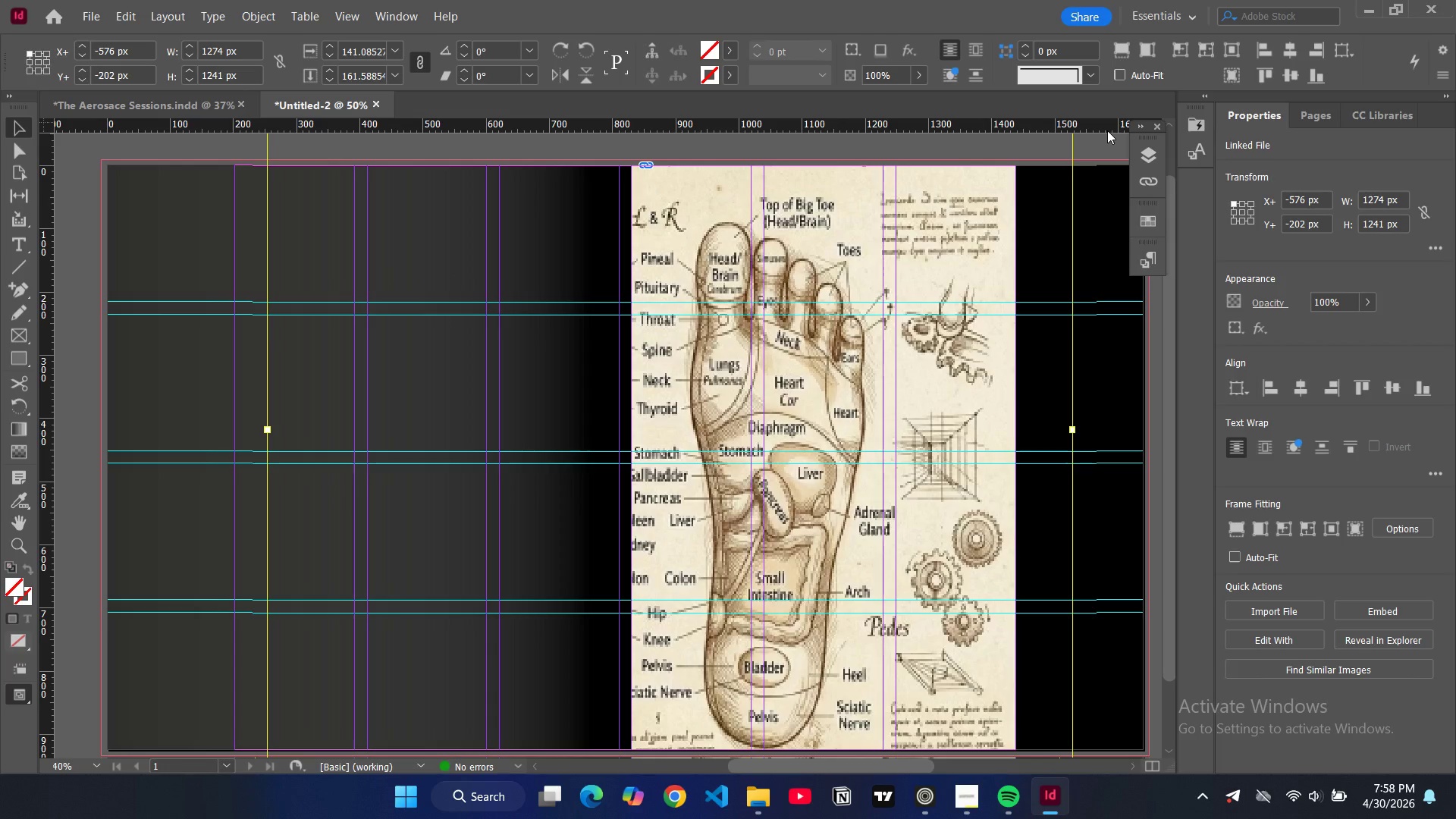 
wait(18.66)
 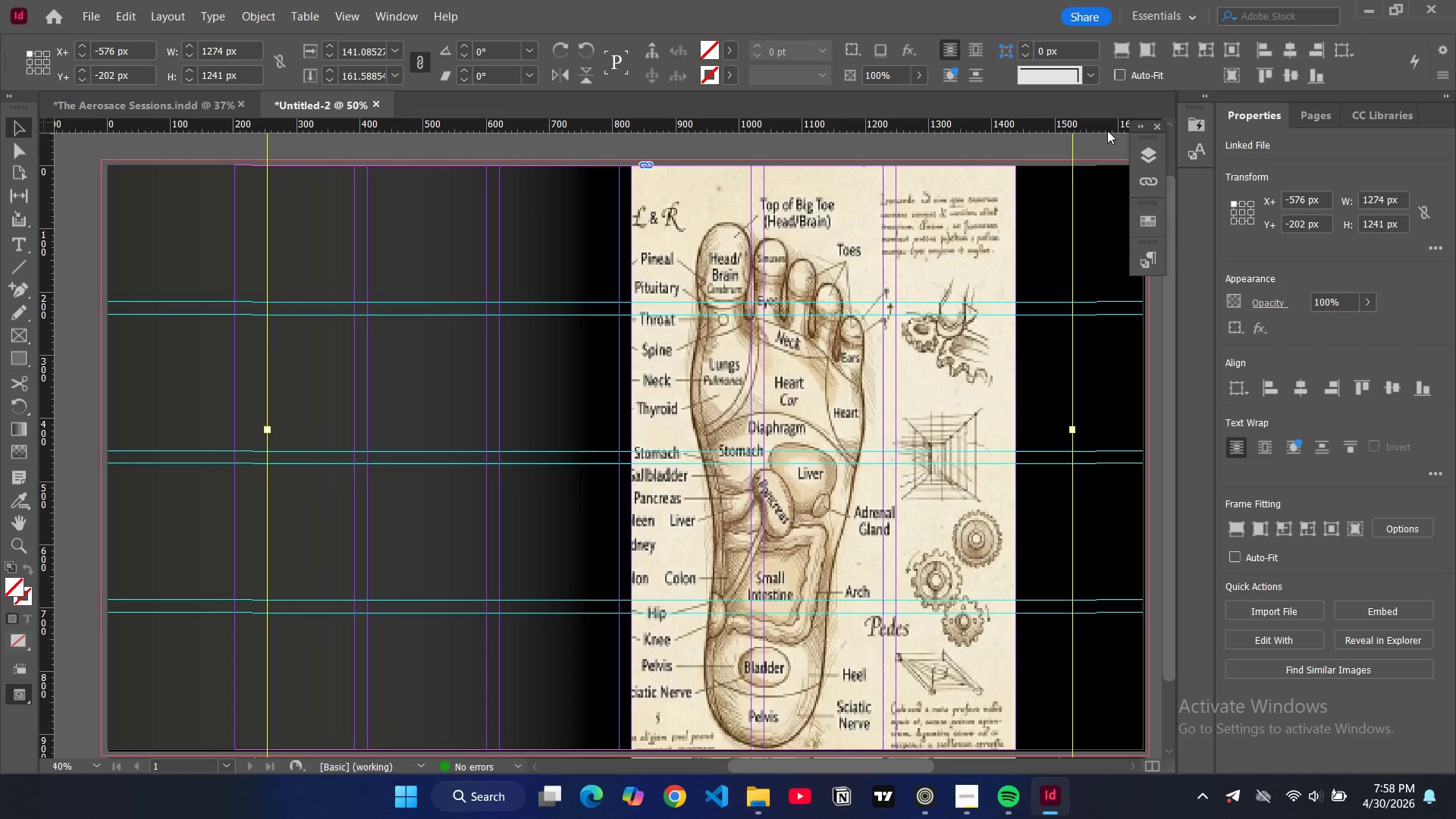 
key(Control+Shift+F10)
 